 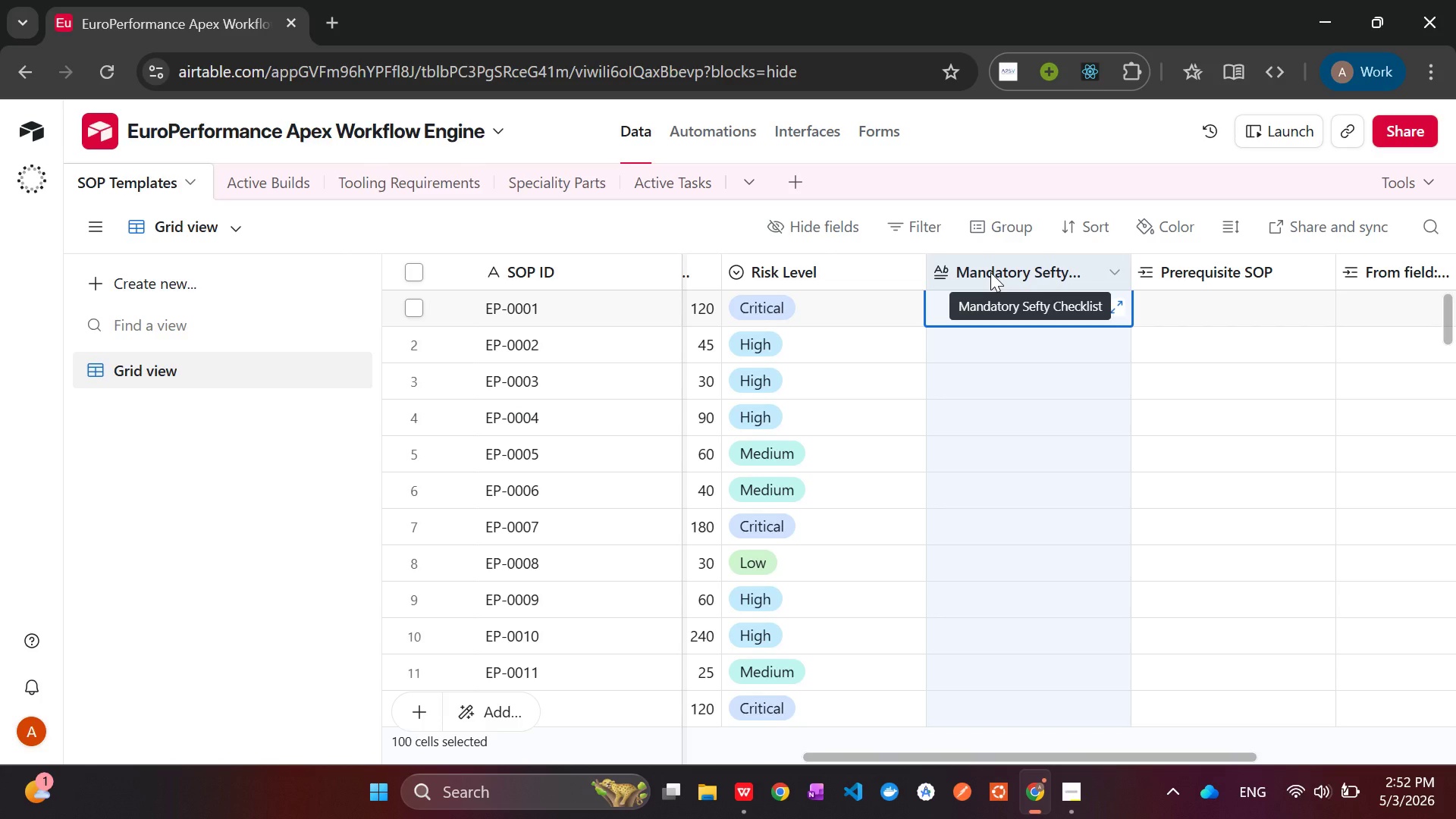 
left_click([746, 790])
 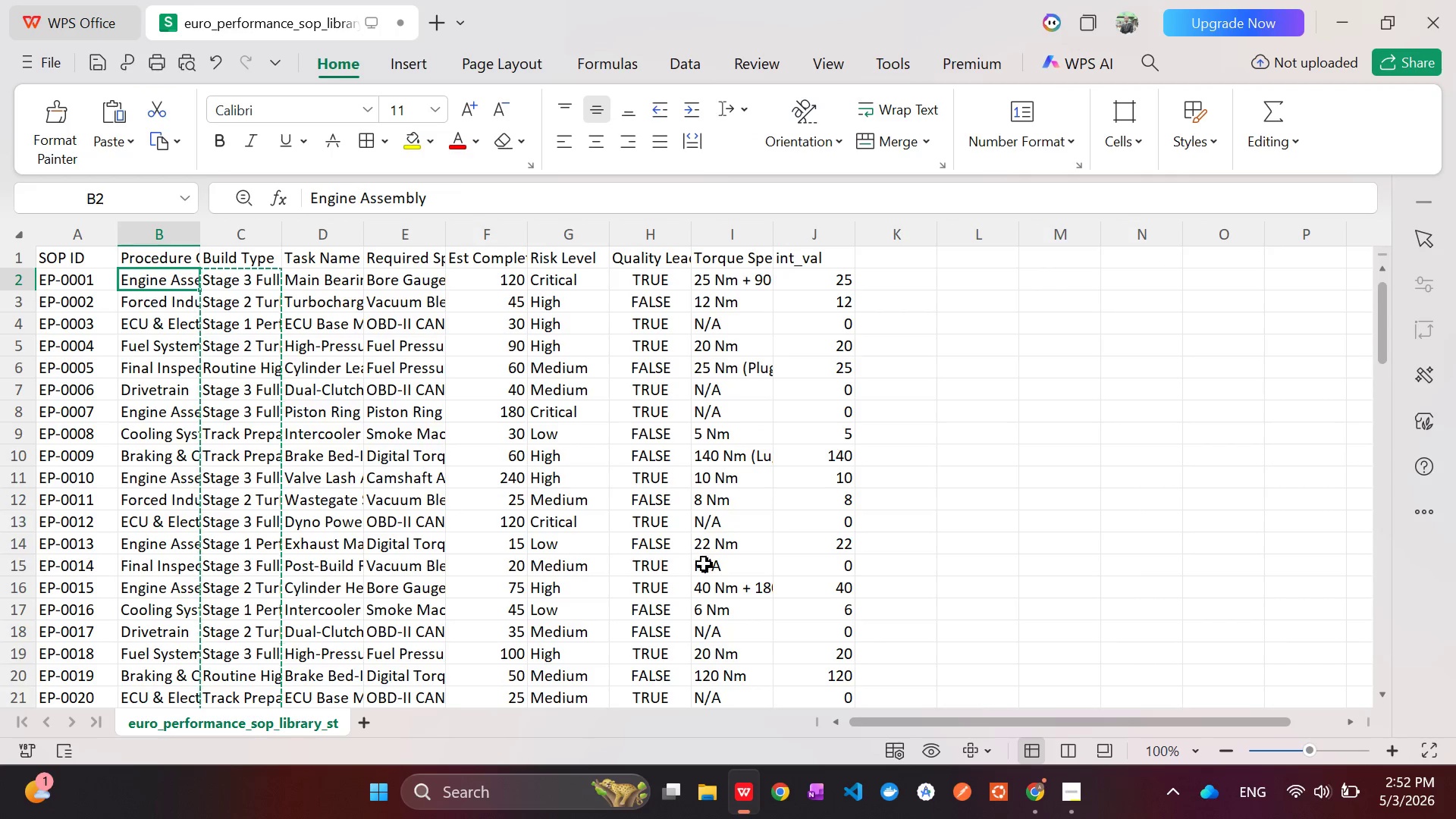 
key(Alt+AltLeft)
 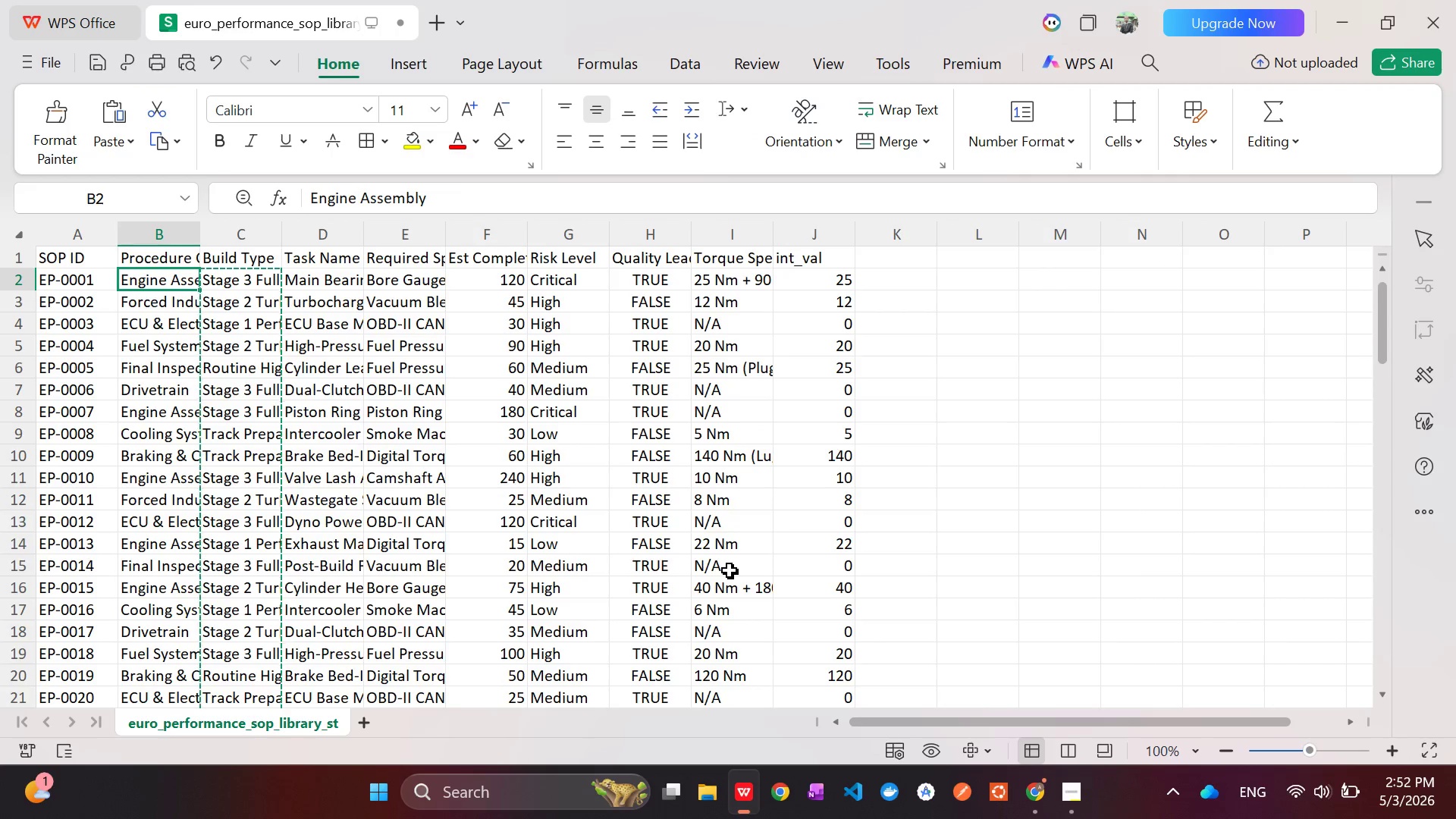 
key(Alt+Tab)
 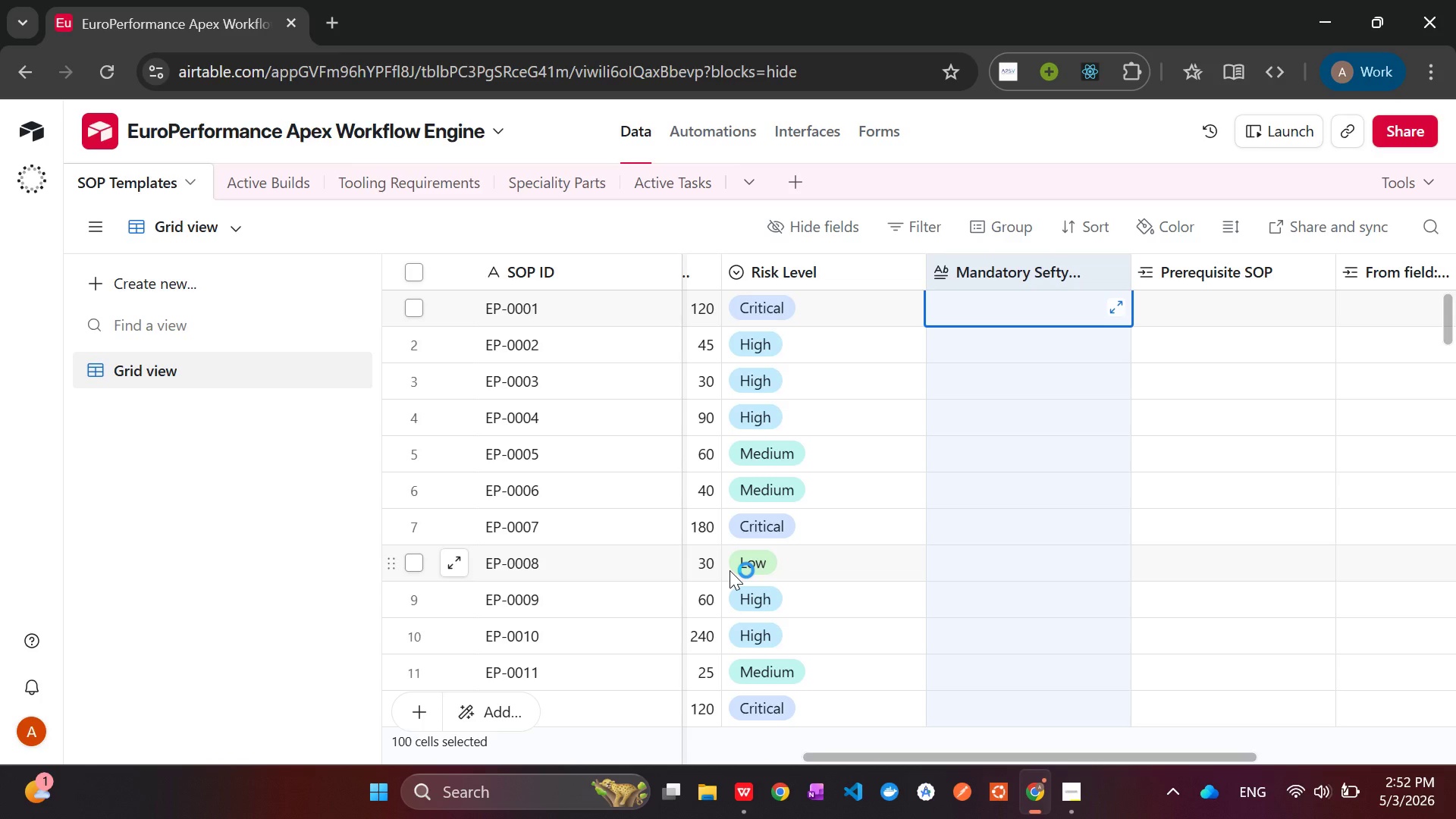 
wait(24.7)
 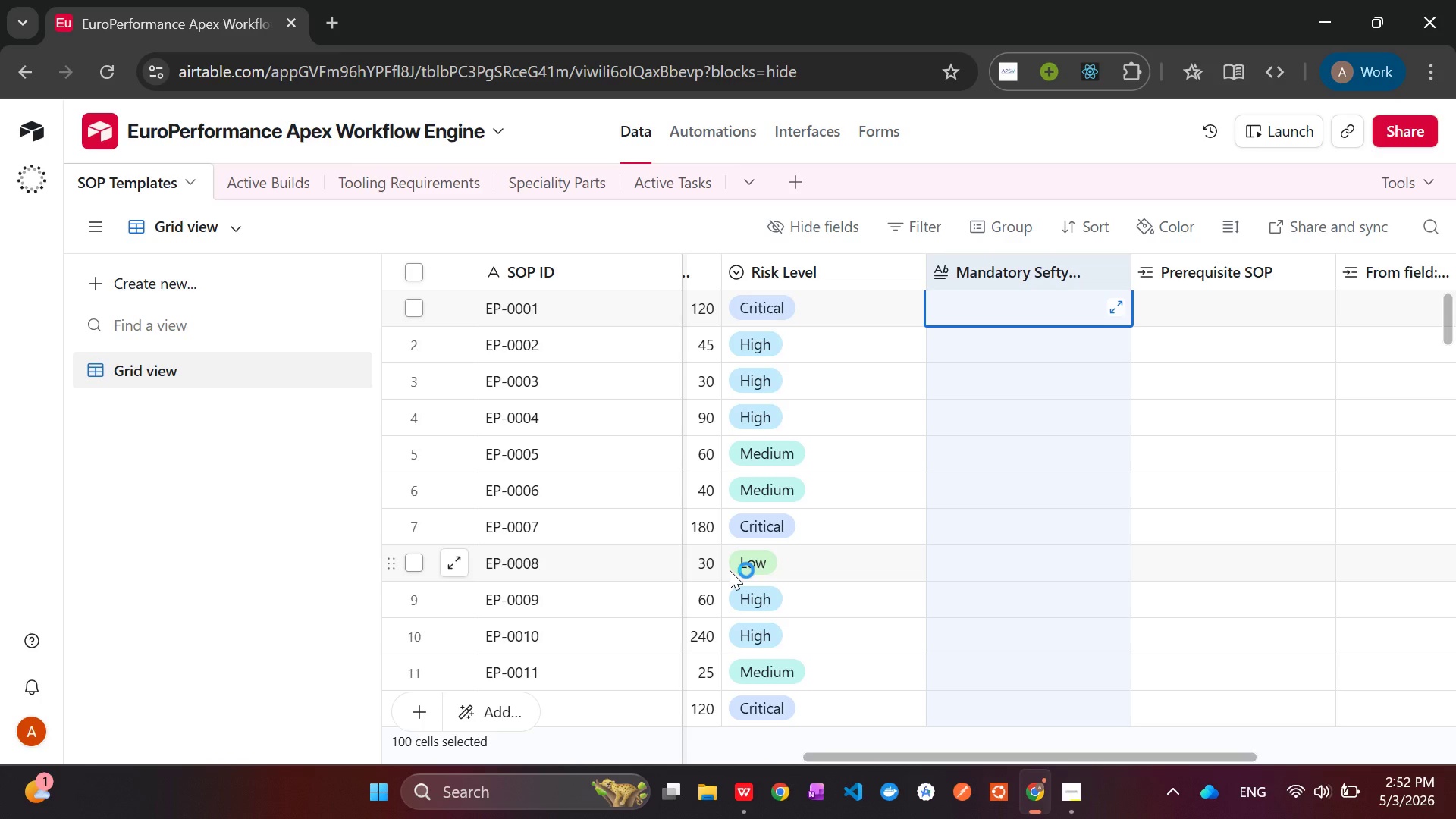 
left_click([1115, 306])
 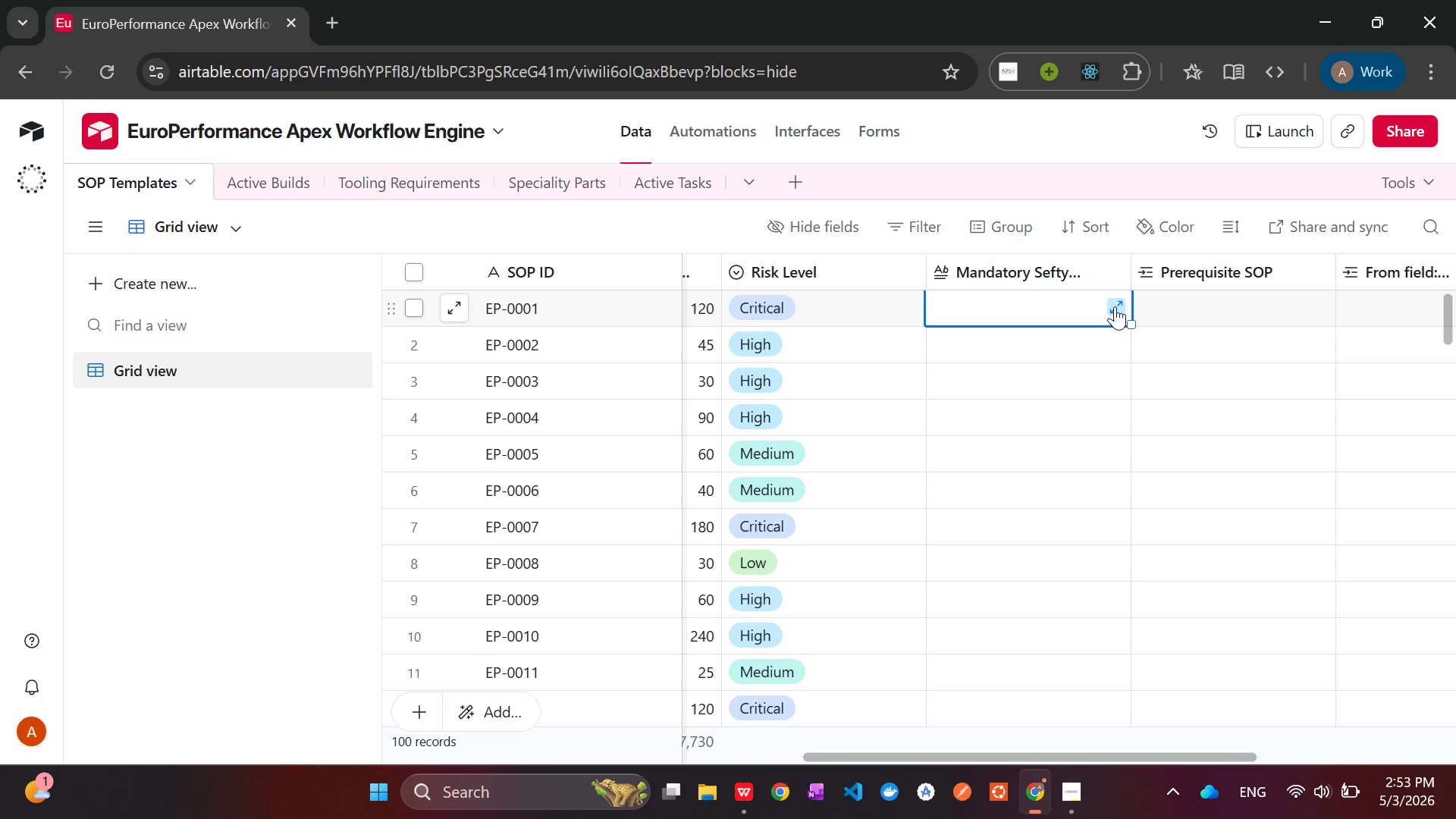 
left_click([1115, 306])
 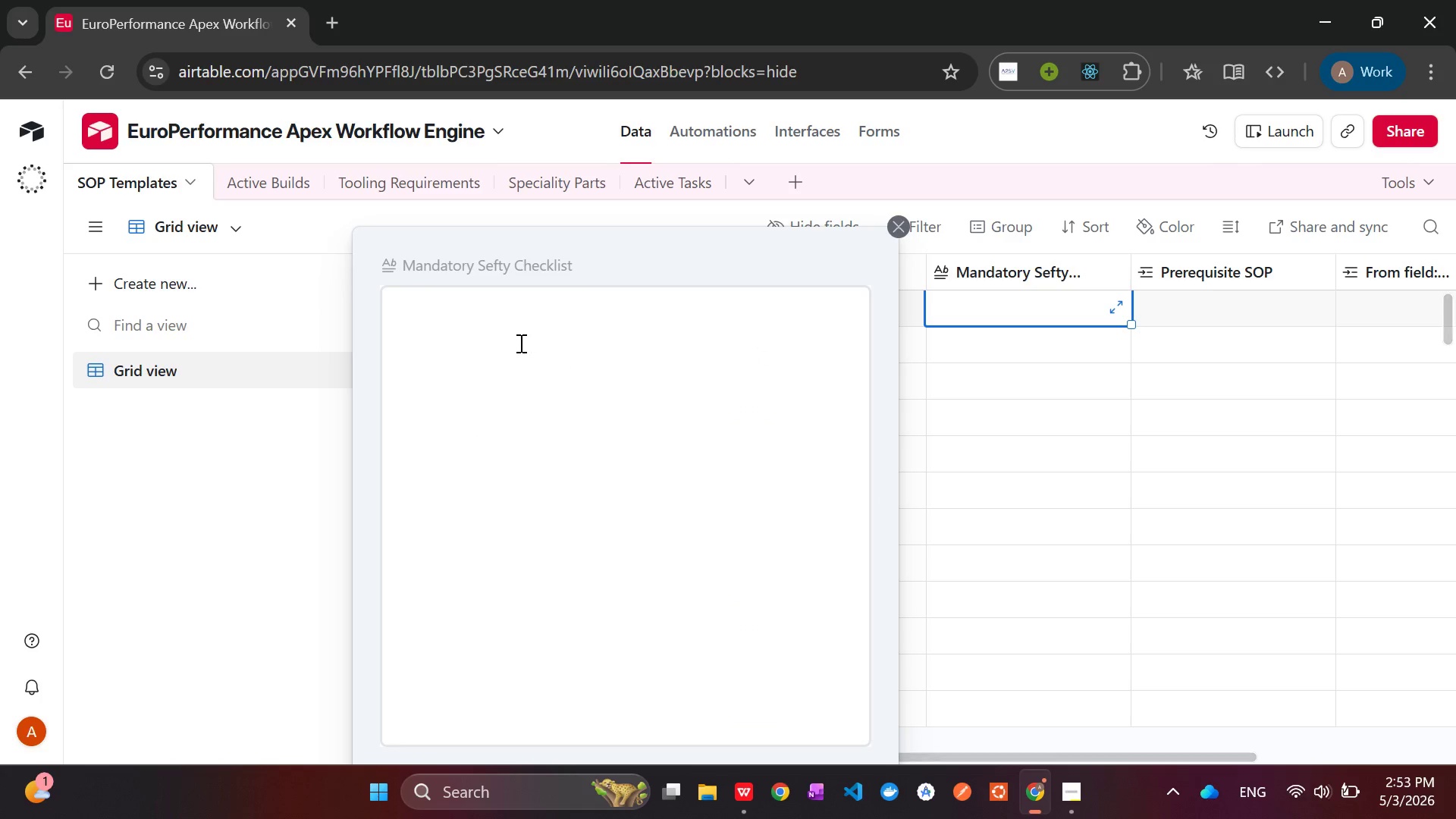 
left_click([518, 341])
 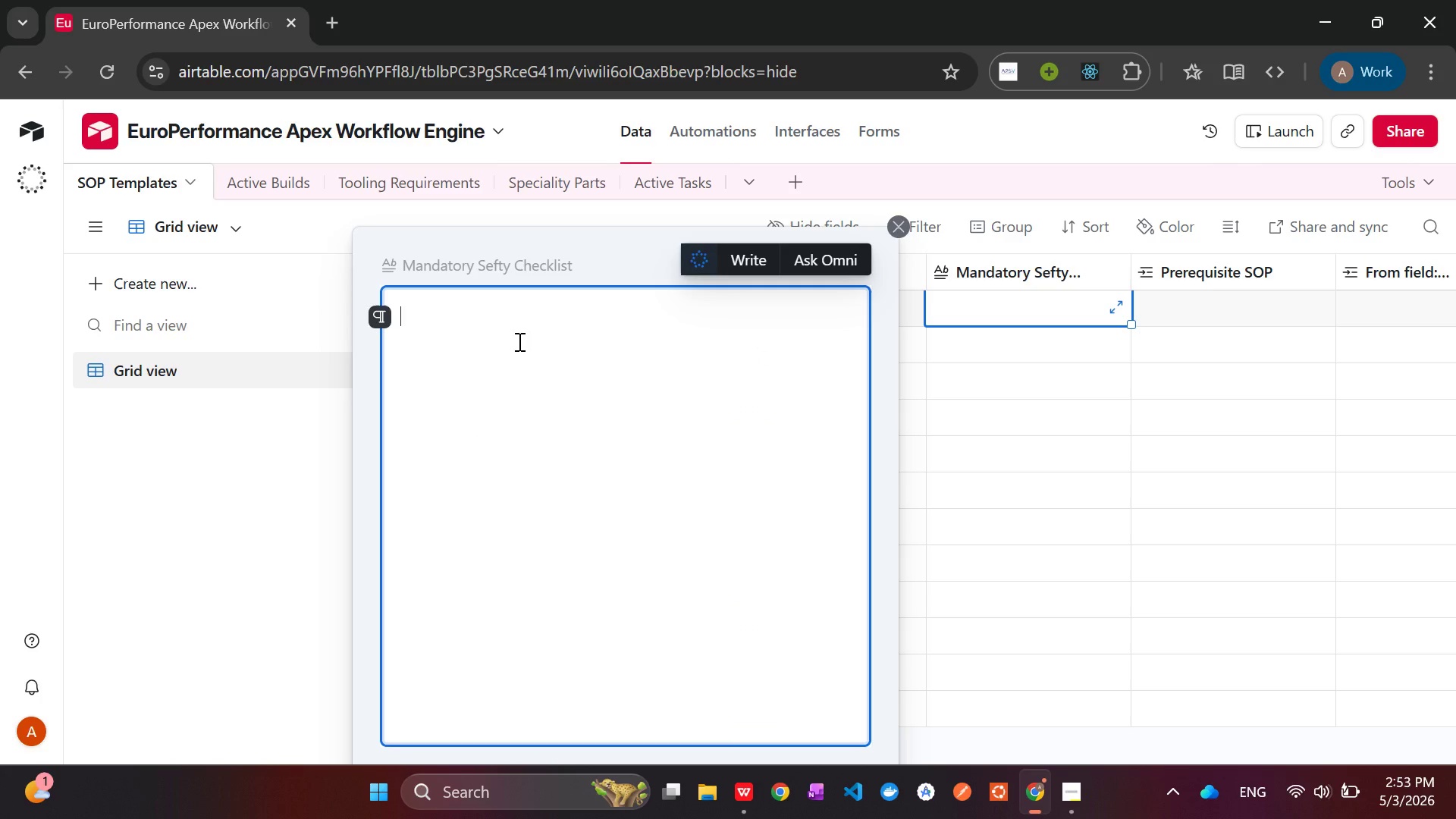 
wait(5.11)
 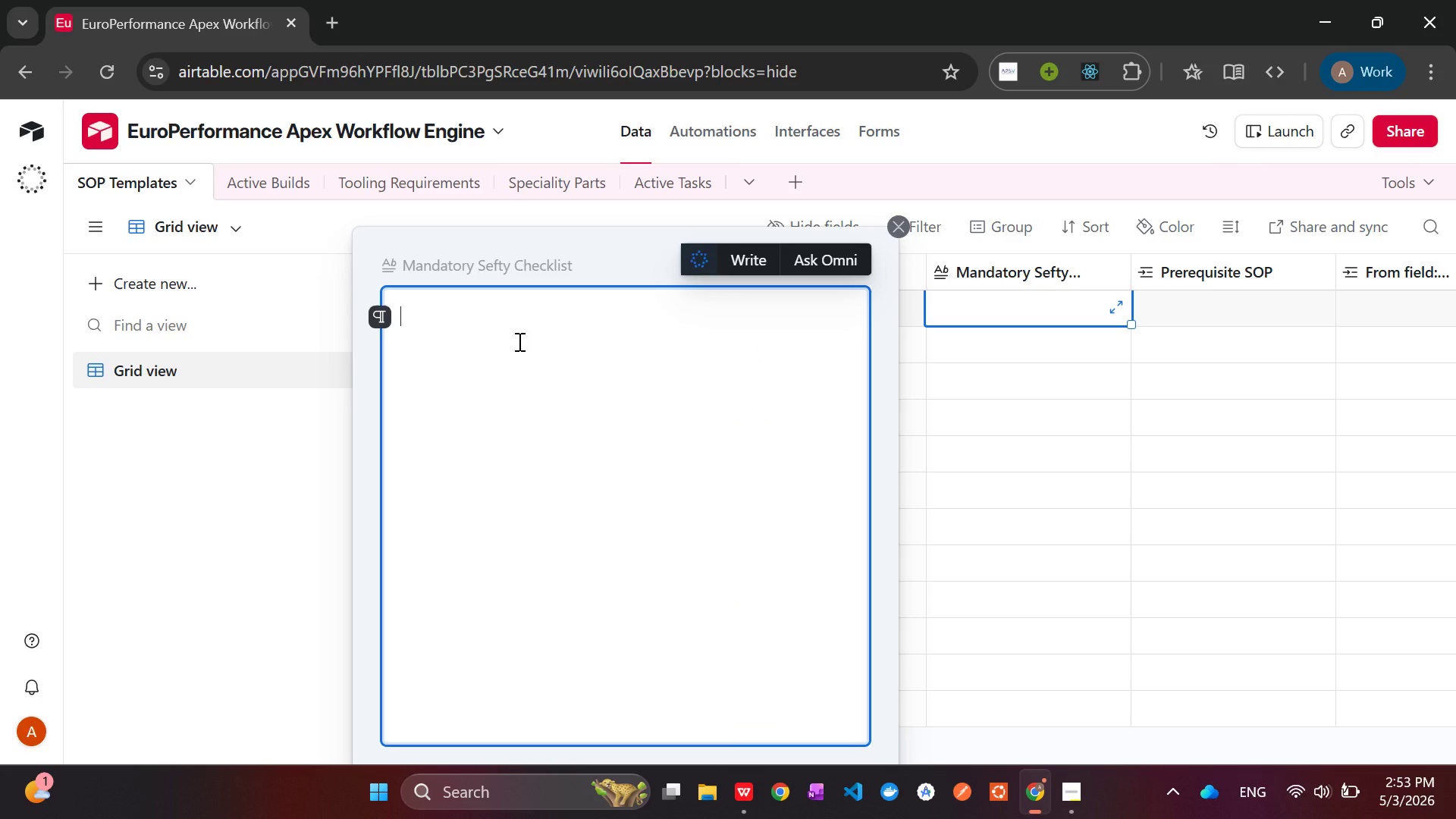 
key(Shift+1)
 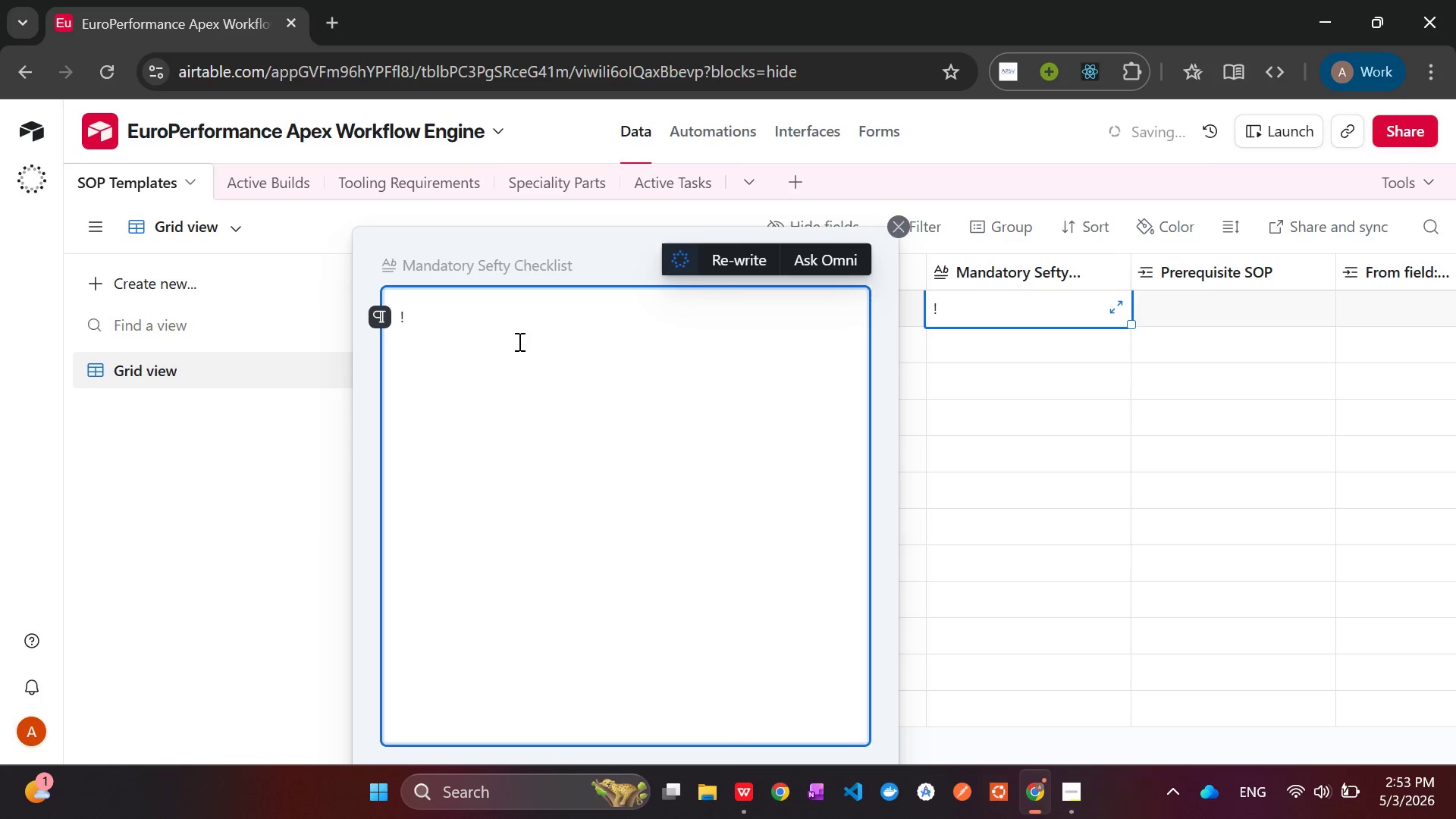 
key(Backspace)
 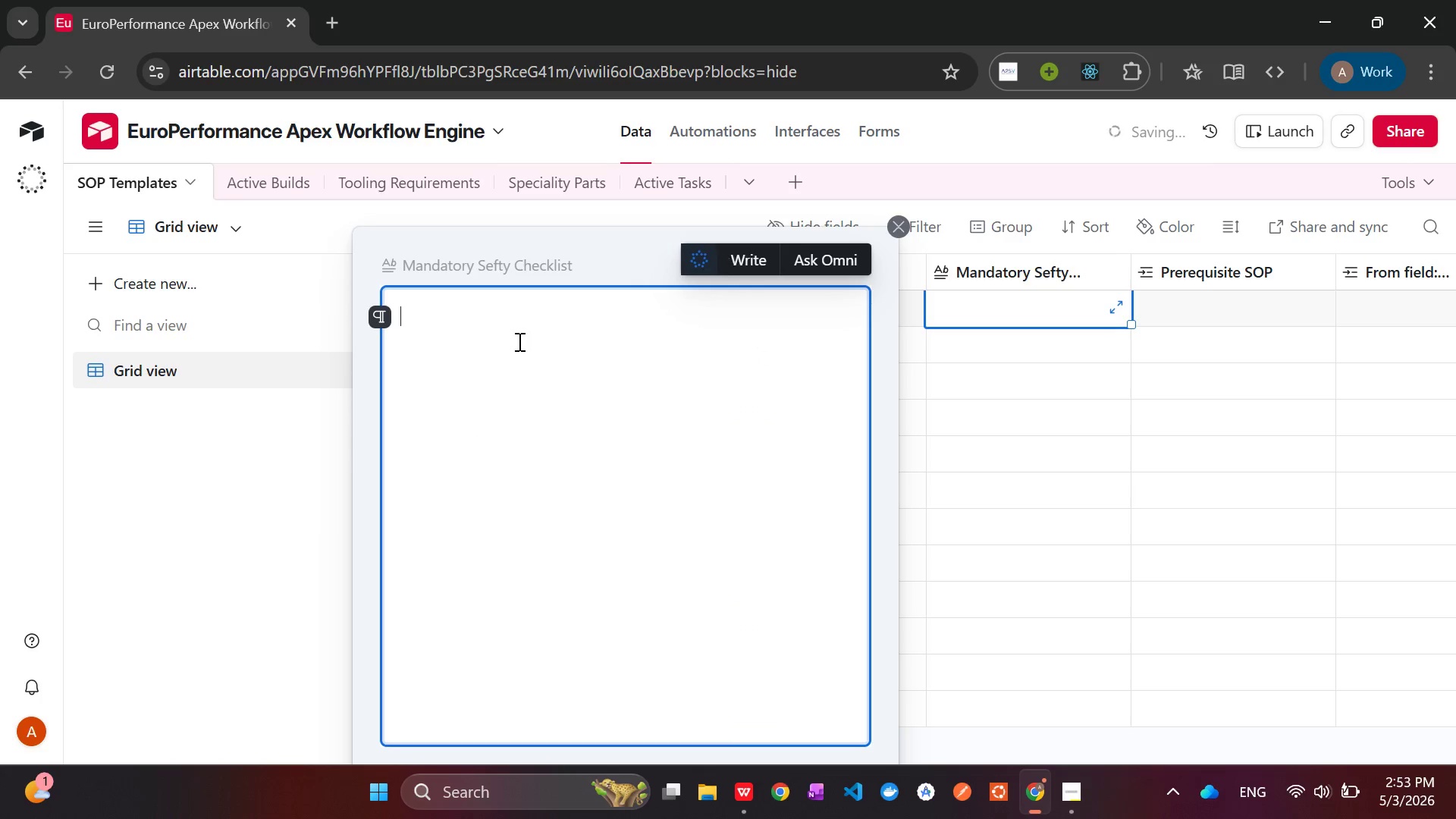 
key(1)
 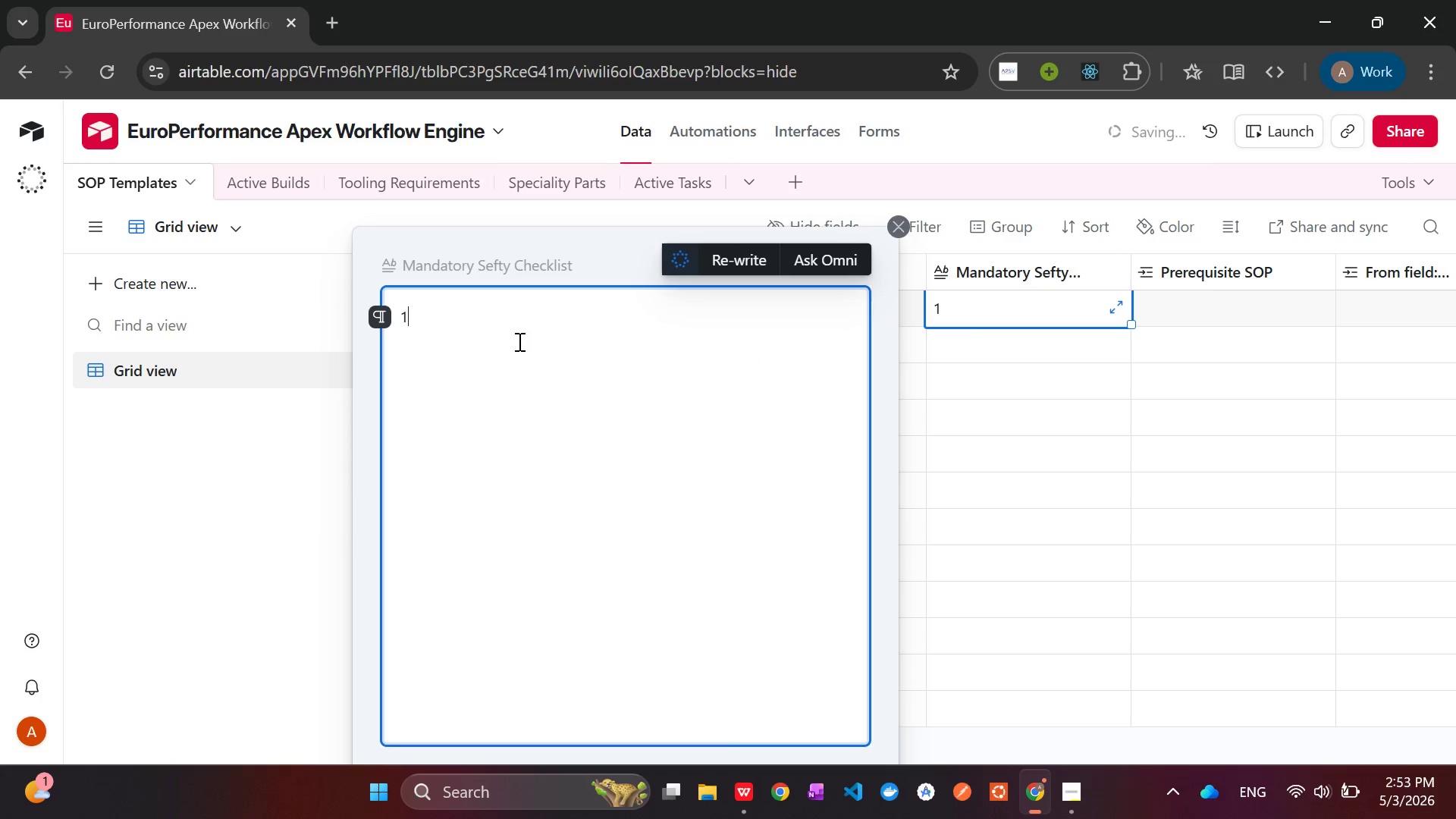 
key(Period)
 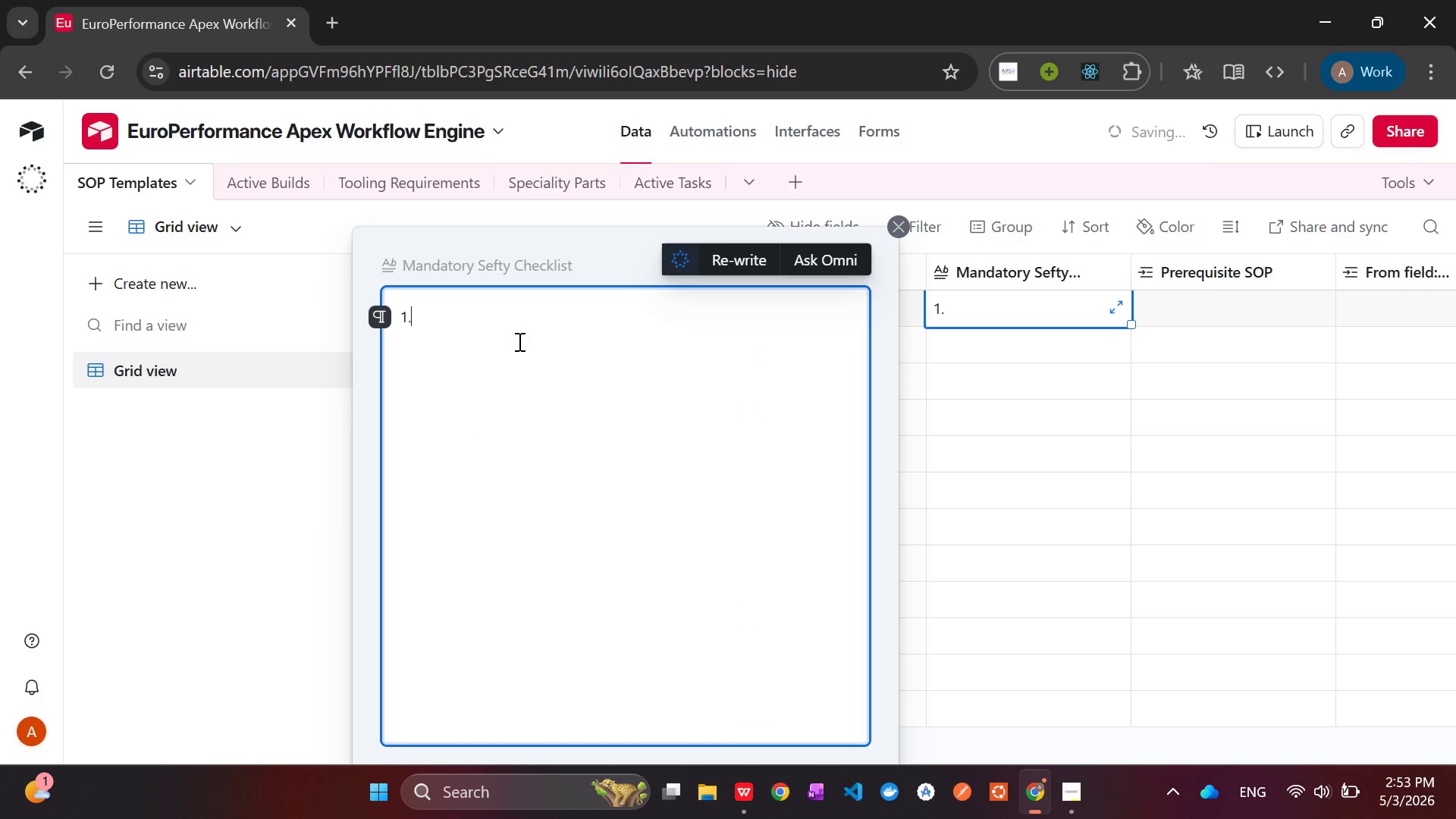 
key(Space)
 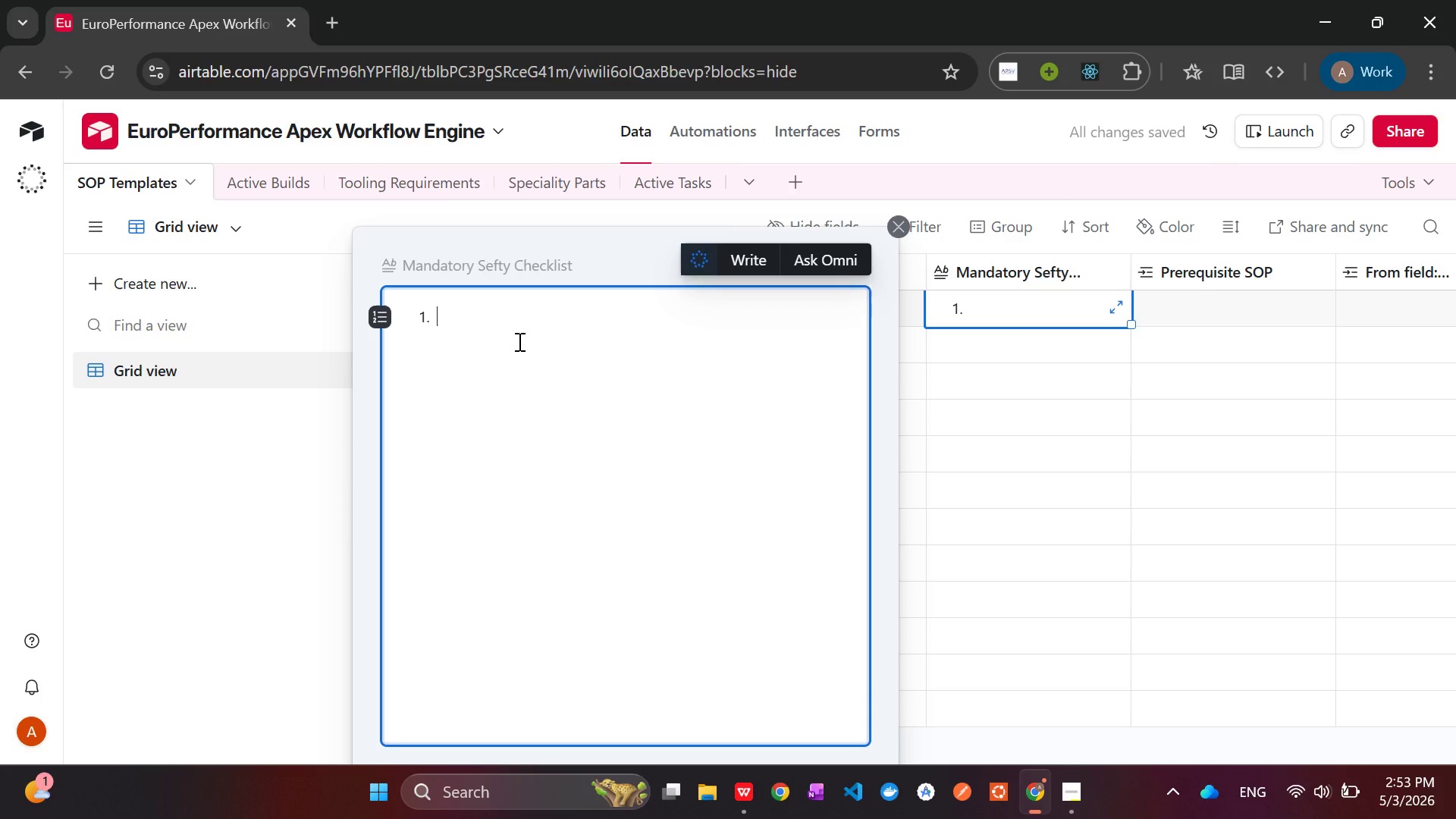 
type(Wear Safety glasses)
 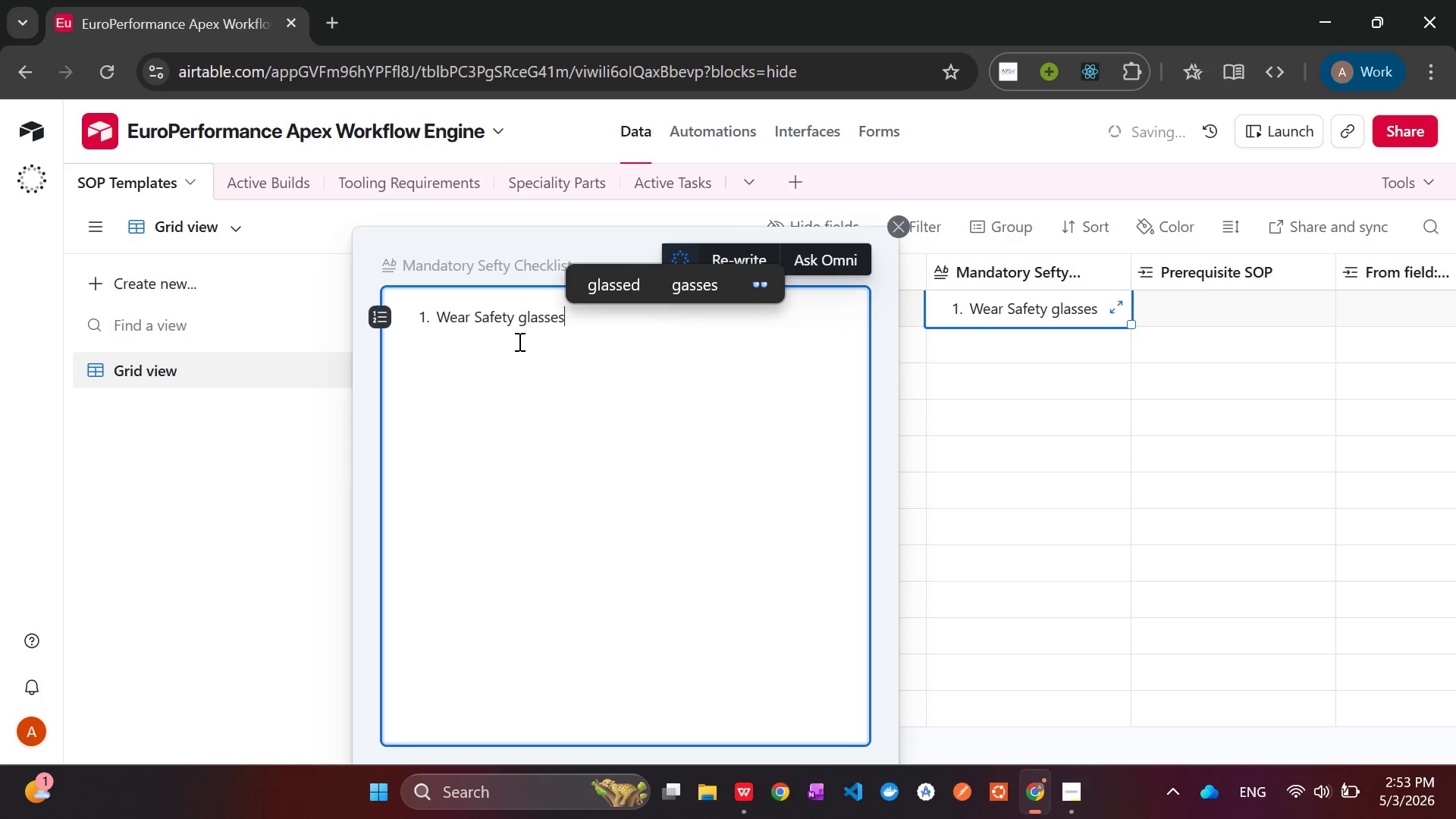 
key(Enter)
 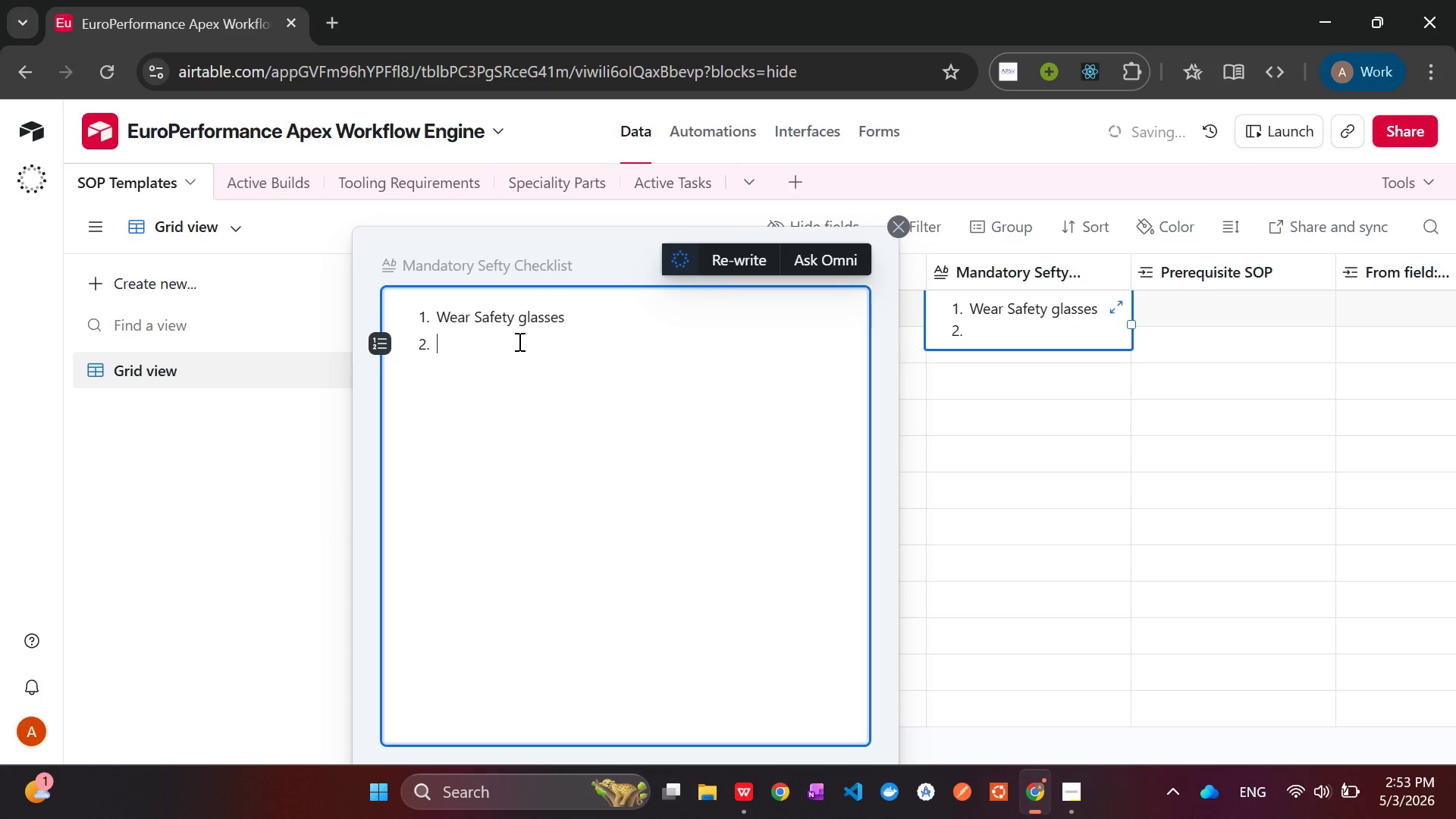 
key(2)
 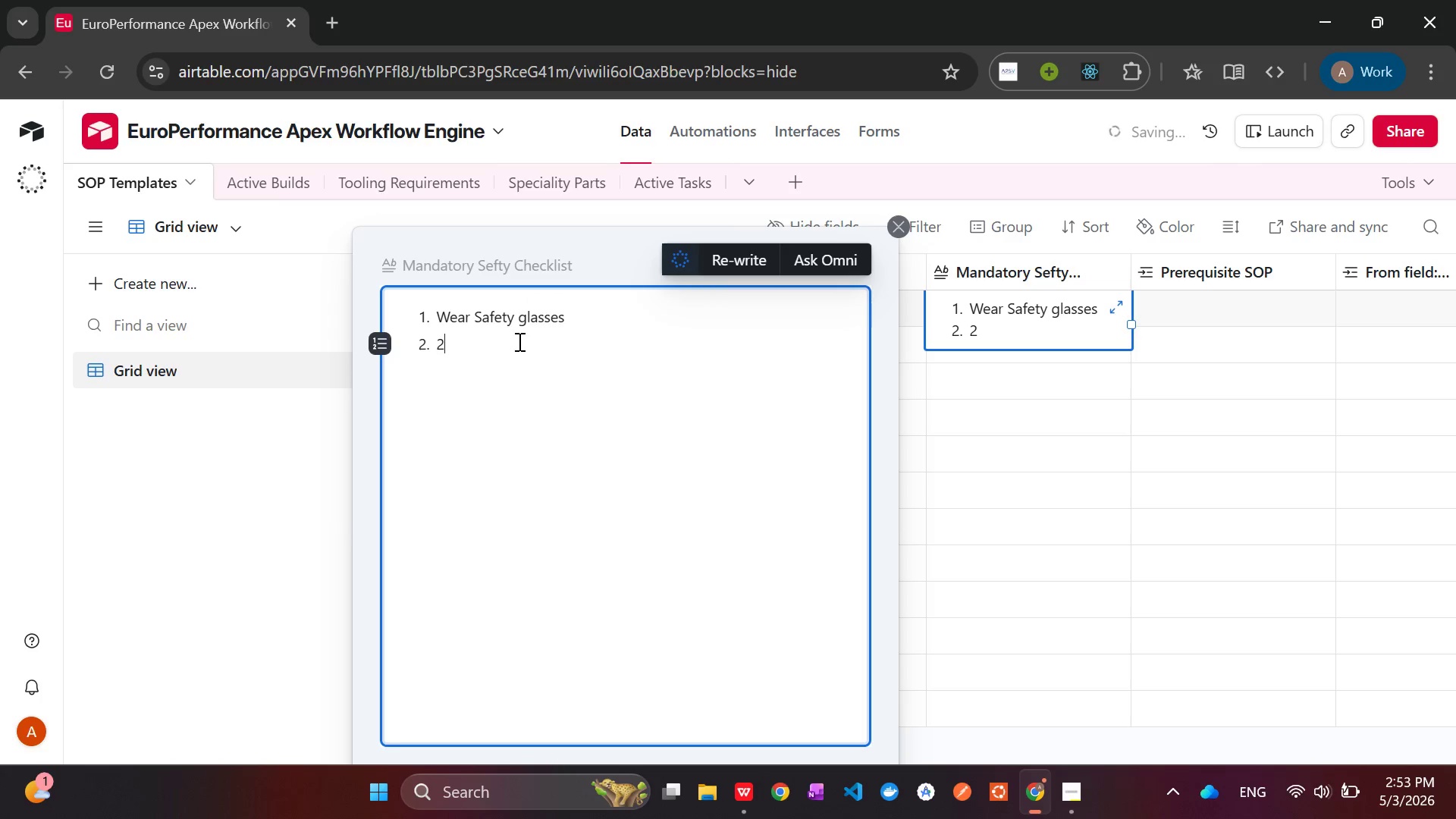 
key(Period)
 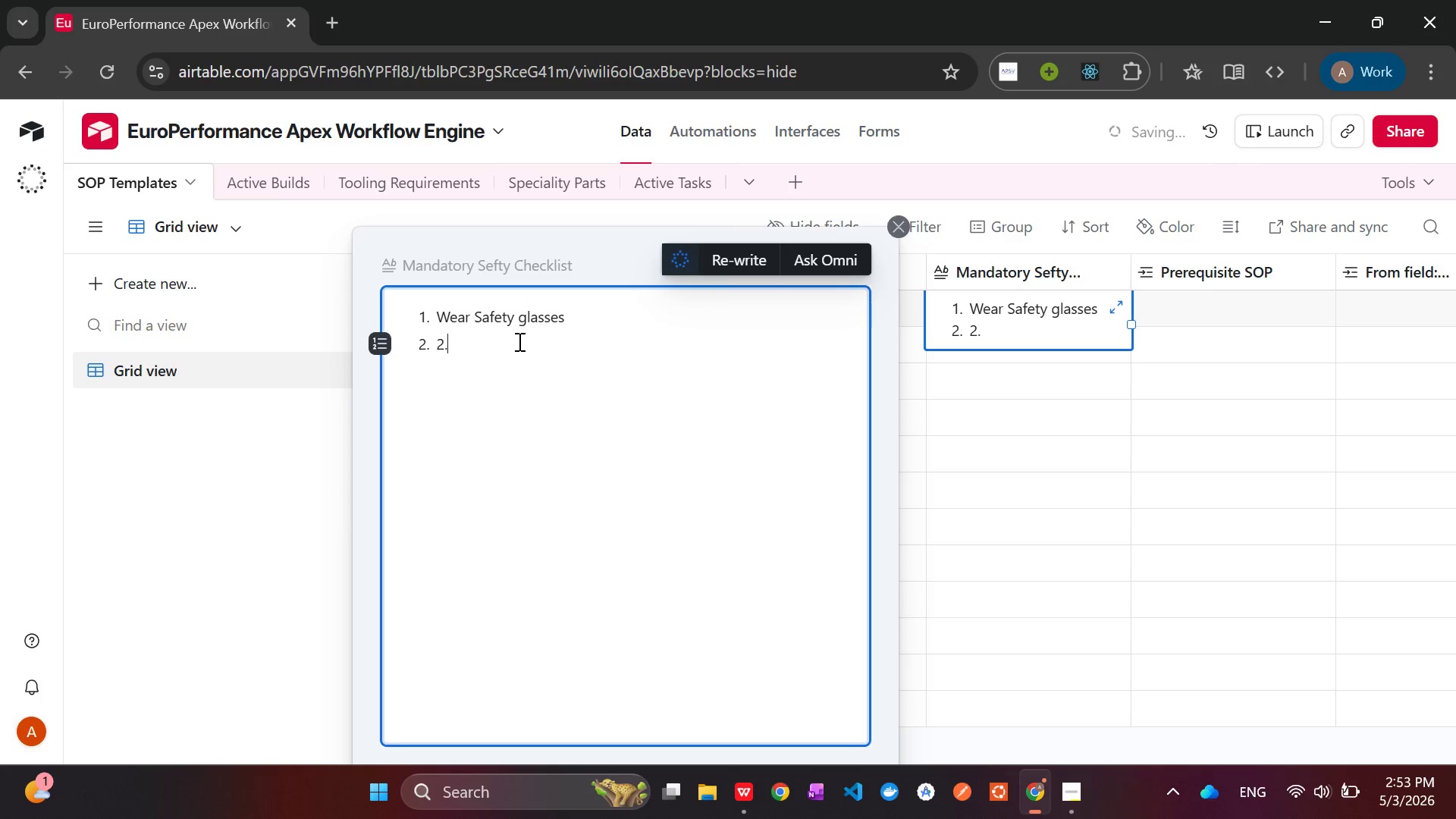 
key(Space)
 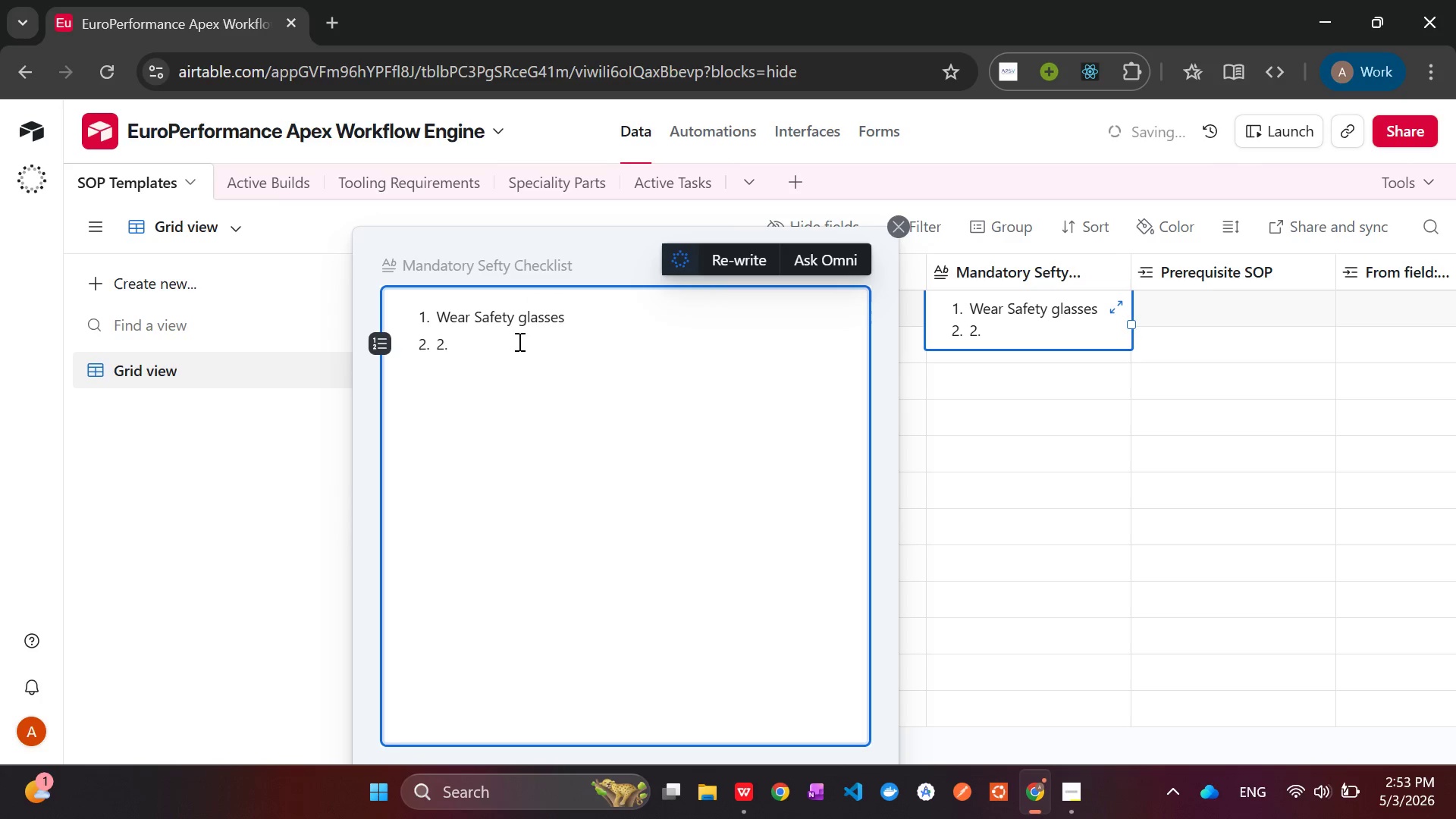 
key(Backspace)
 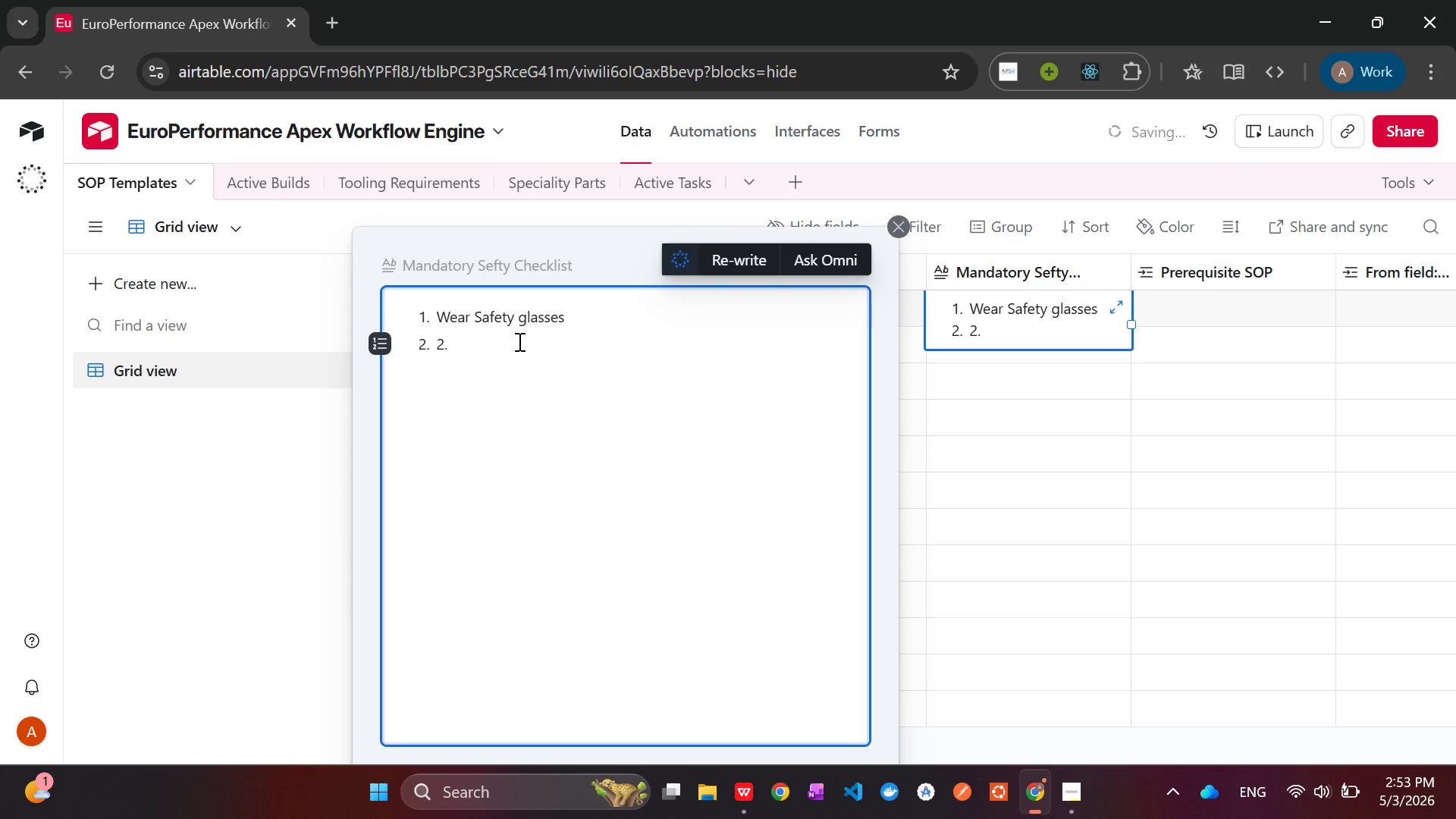 
key(Backspace)
 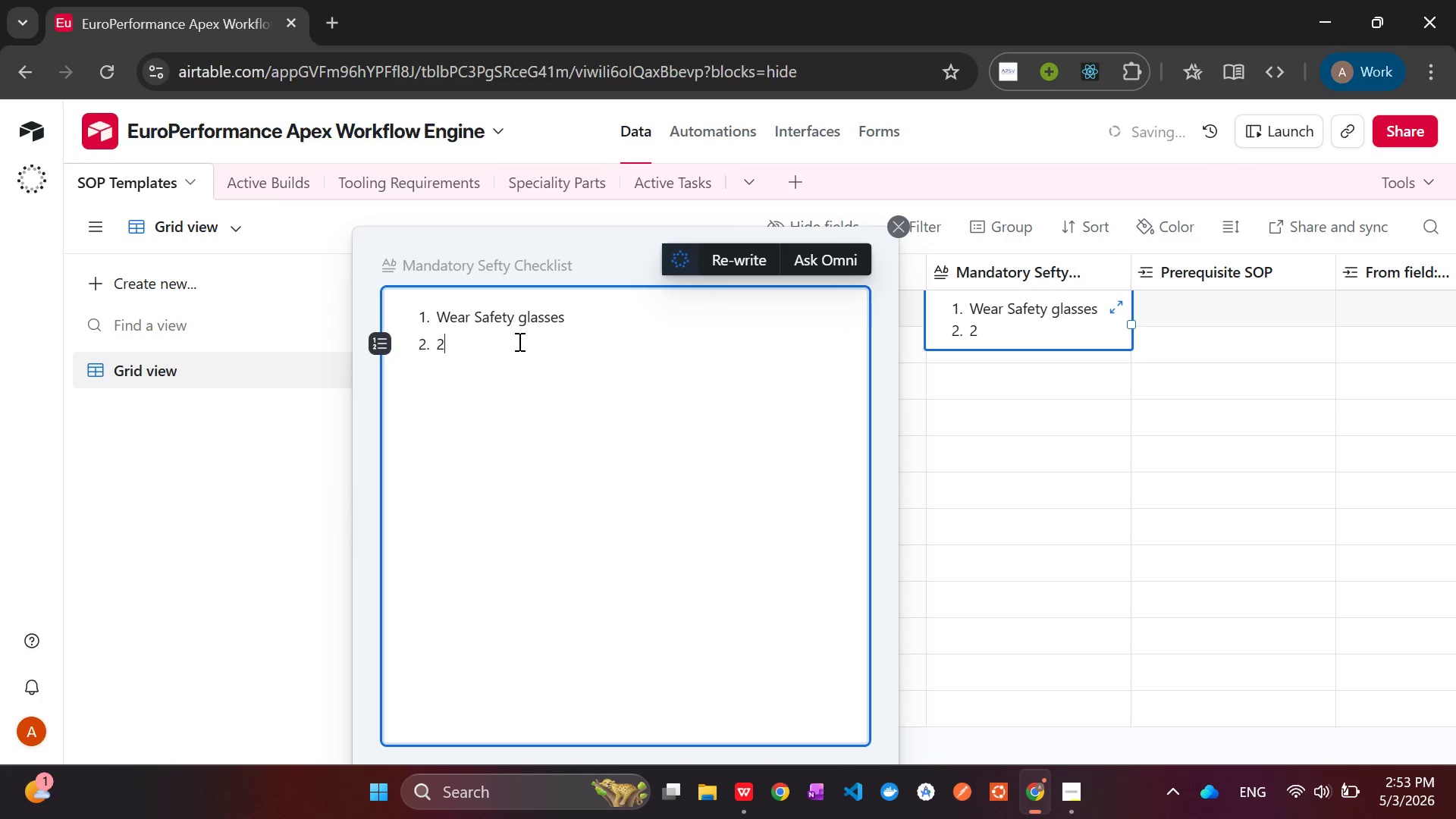 
key(Backspace)
 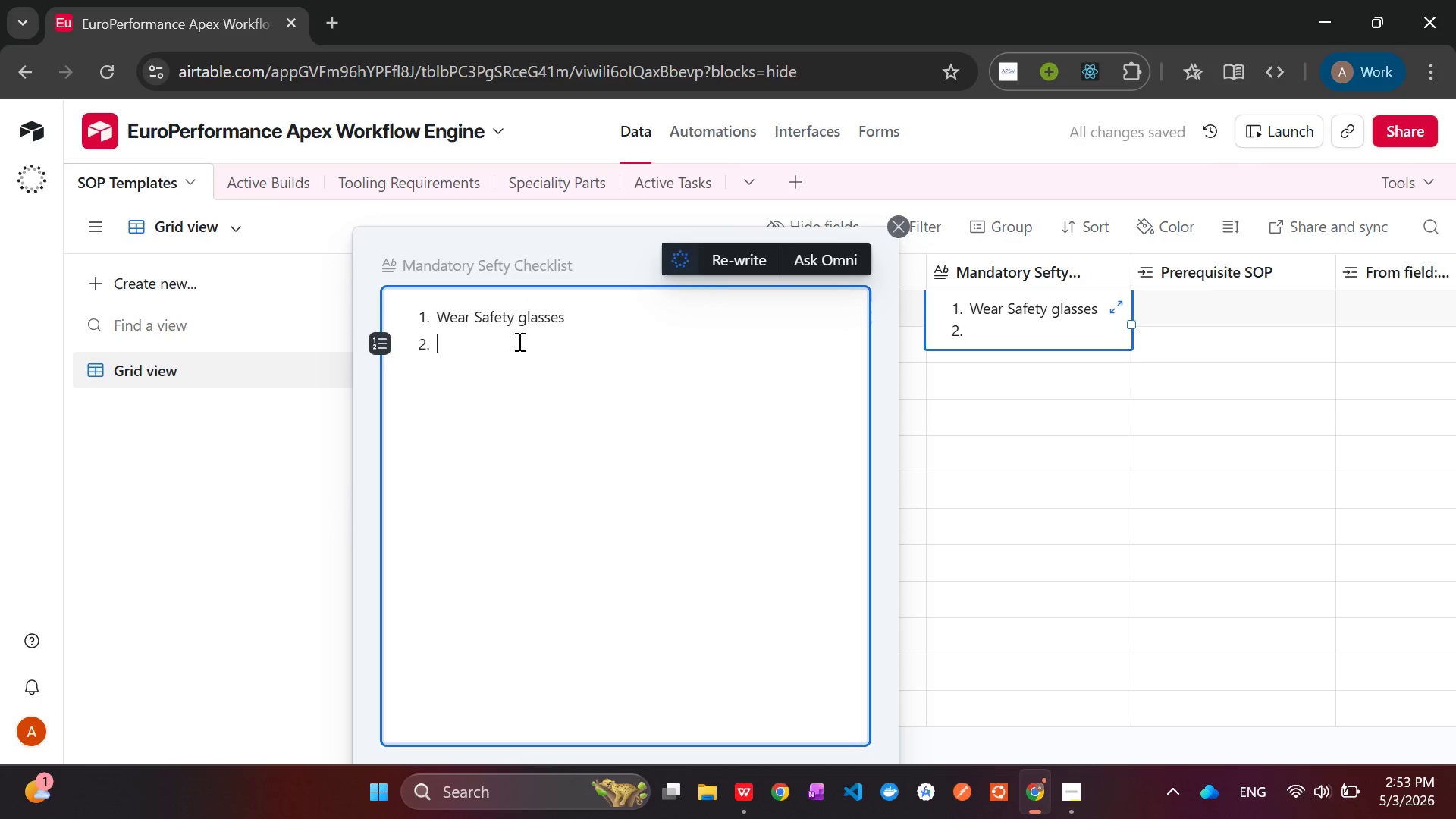 
wait(5.59)
 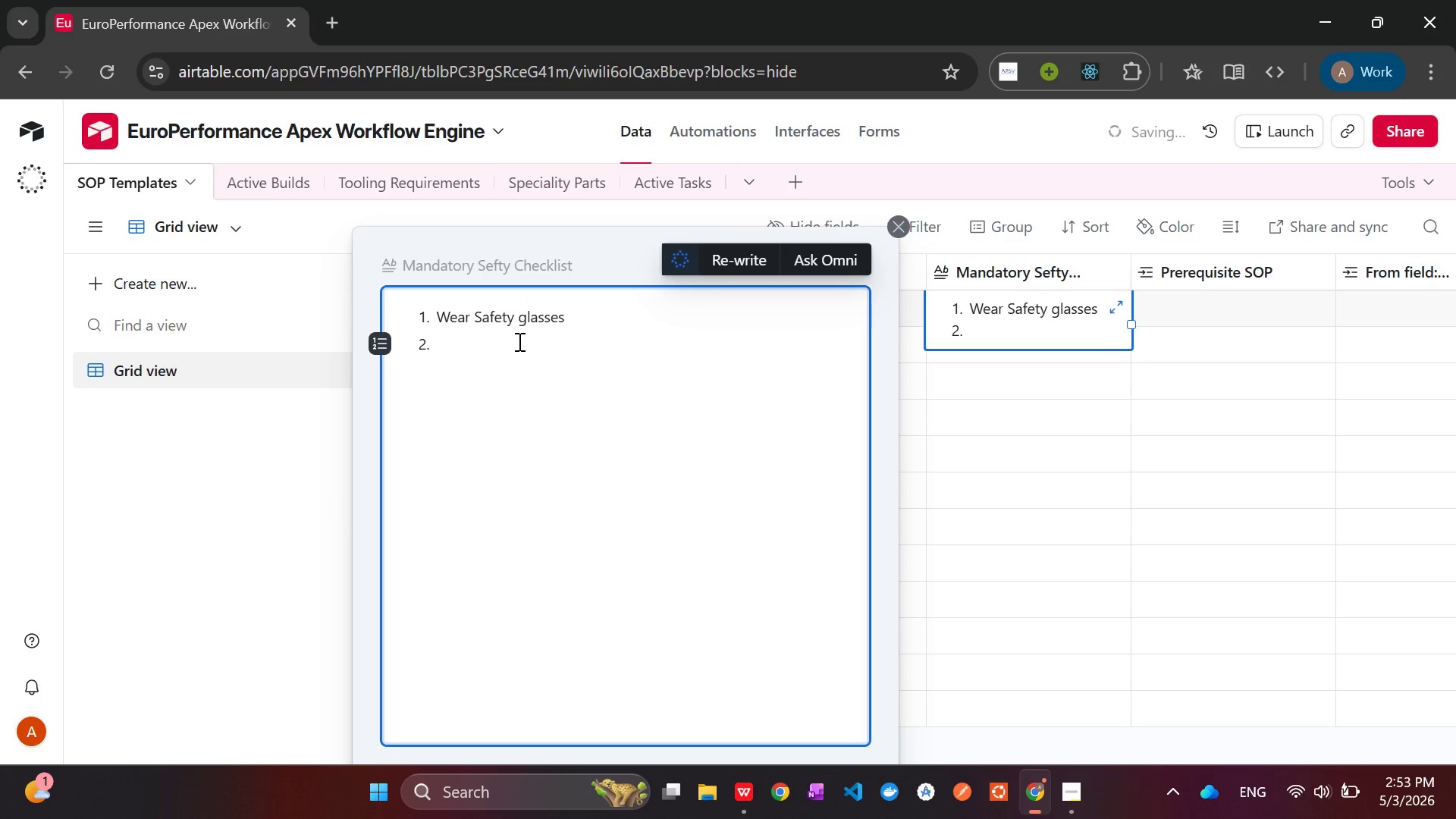 
type(Verify )
 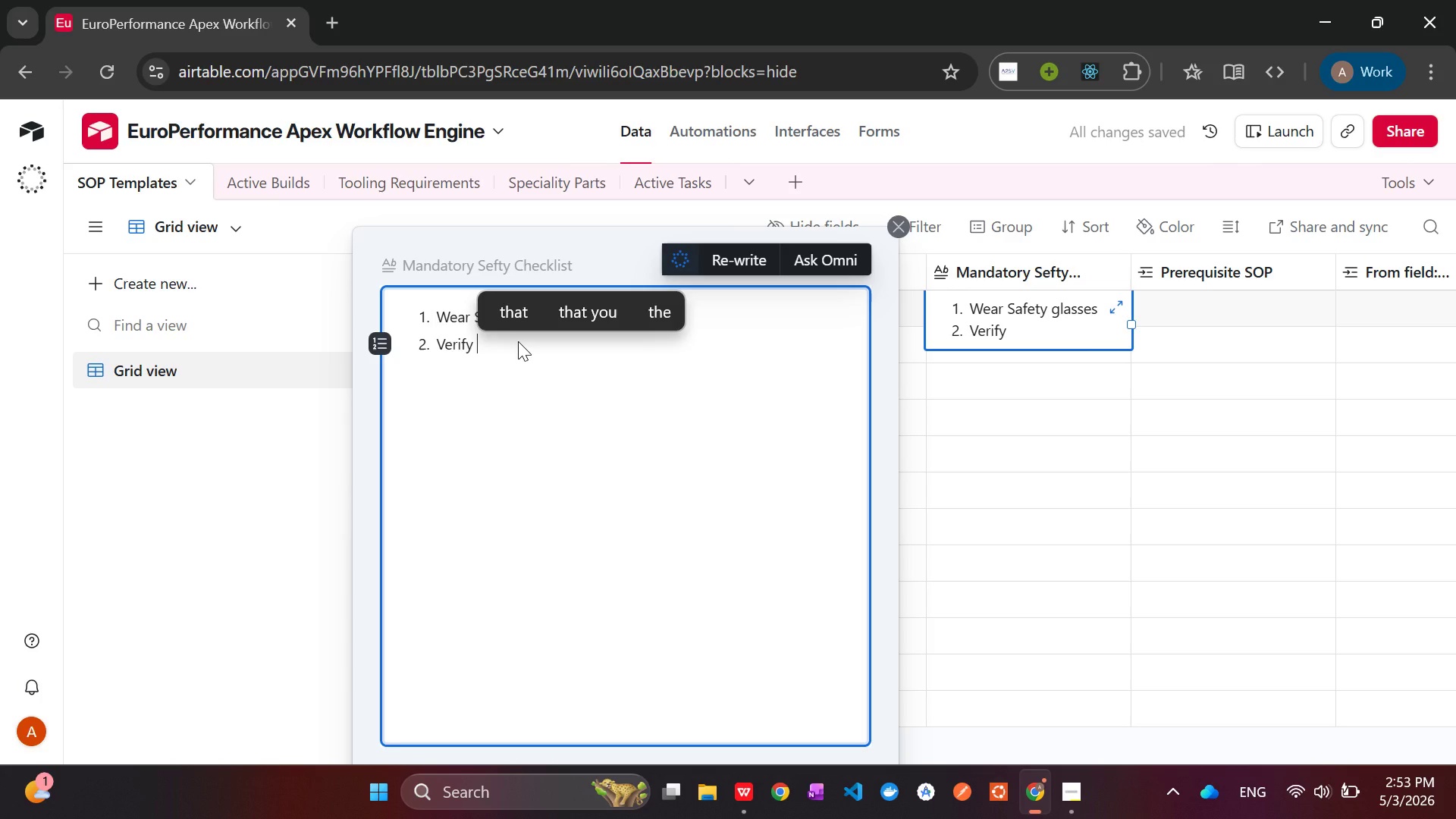 
type(fire extinguisher proximity)
 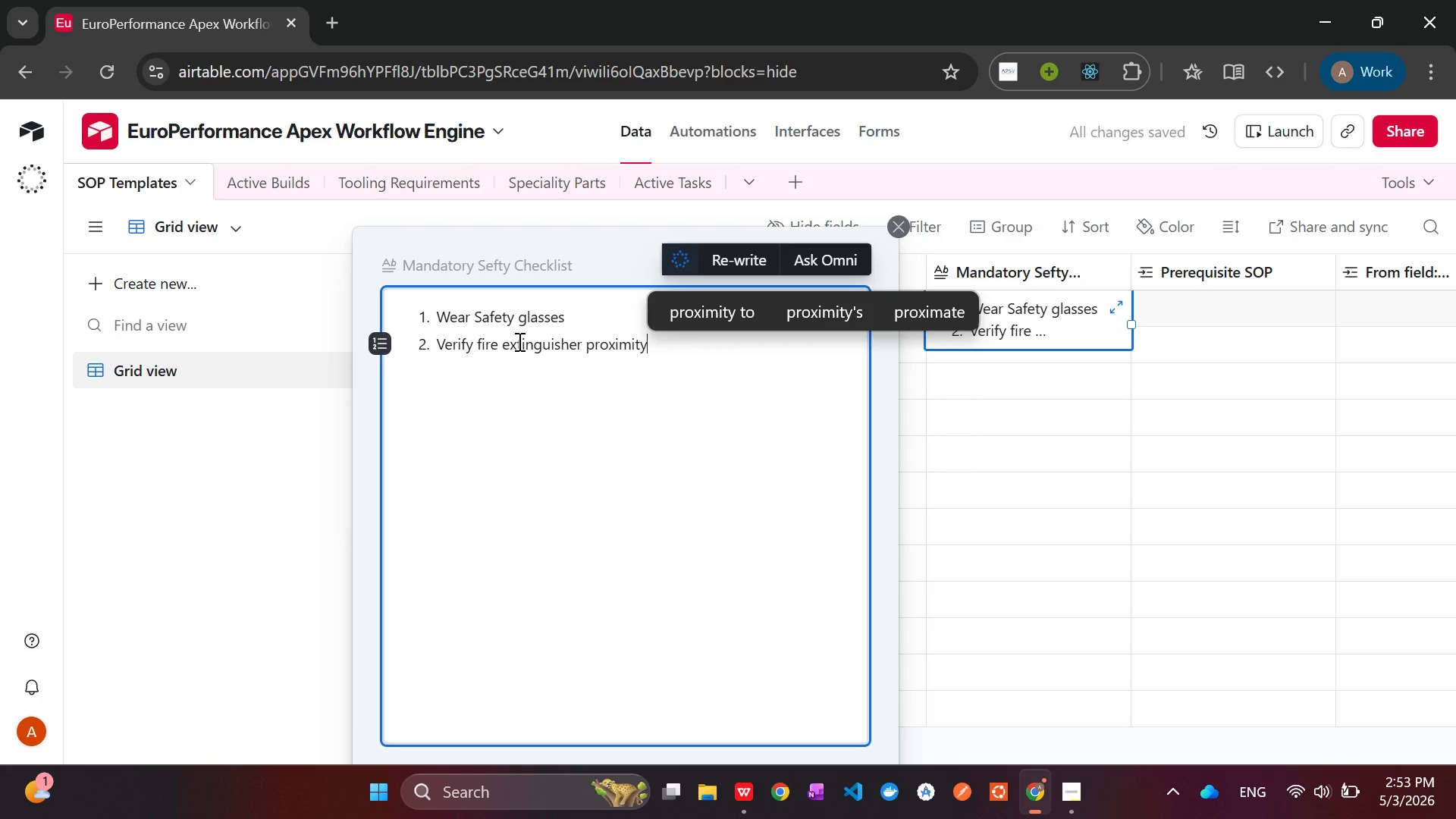 
wait(5.52)
 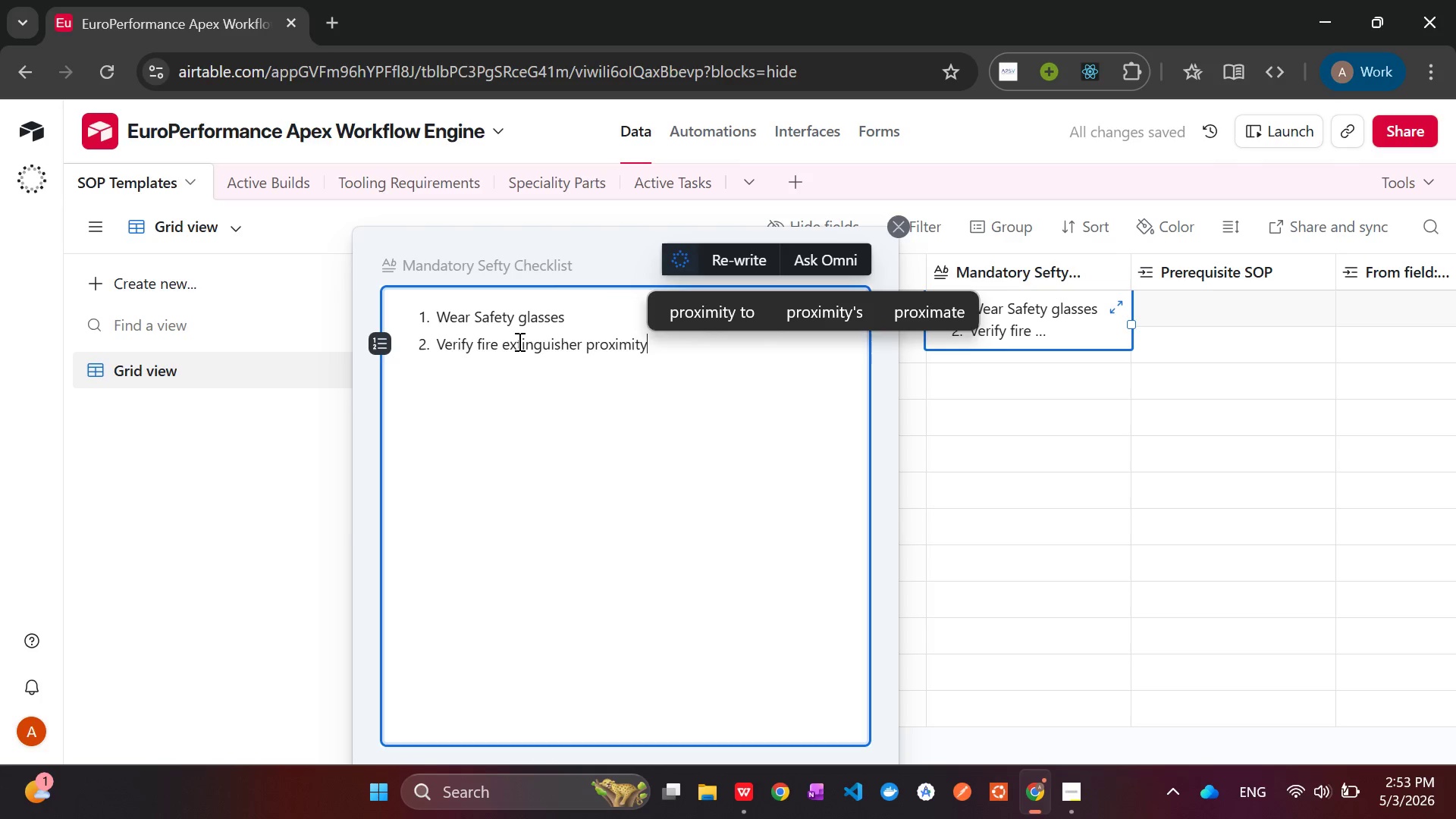 
left_click([1100, 454])
 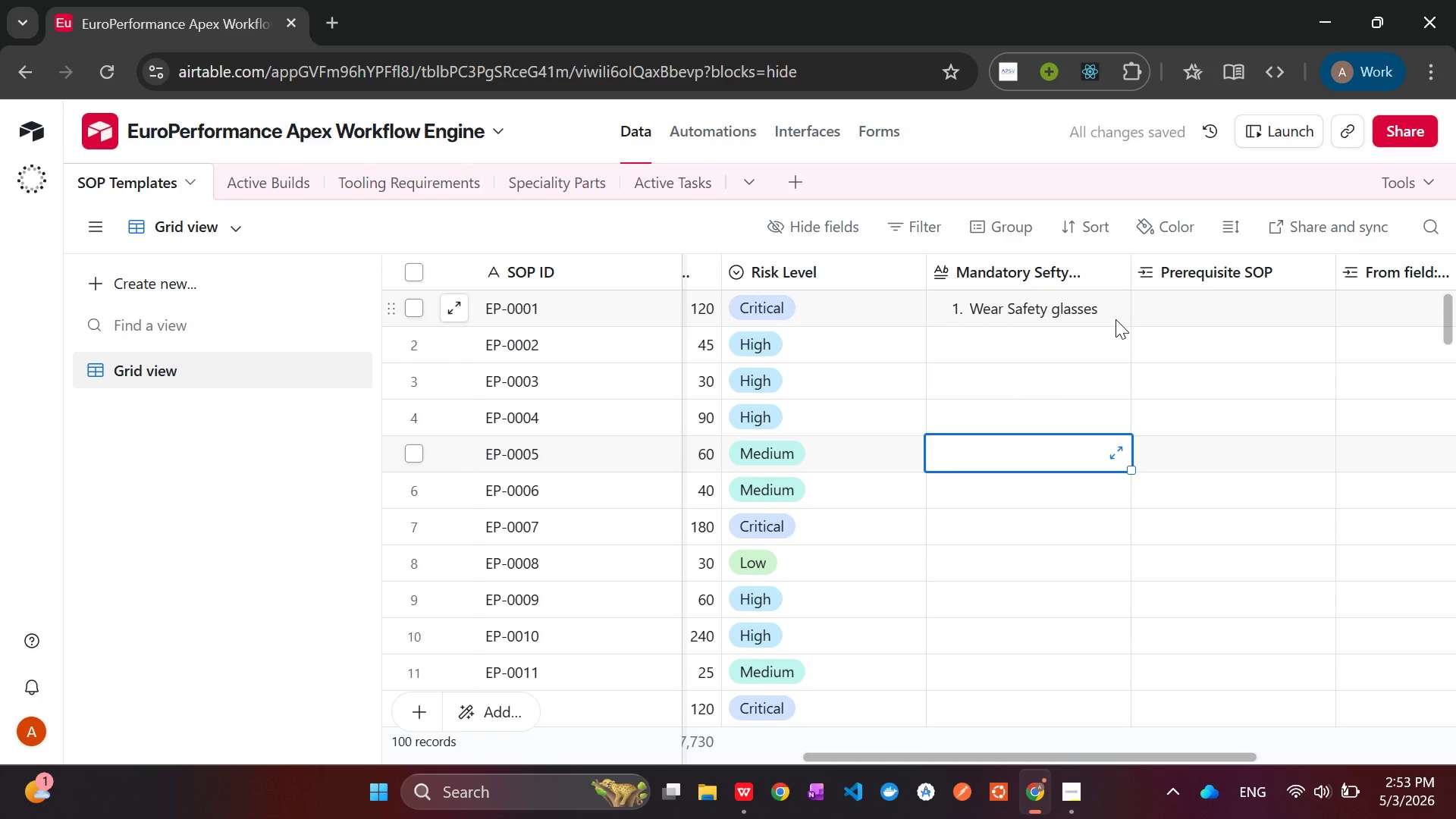 
left_click([1113, 318])
 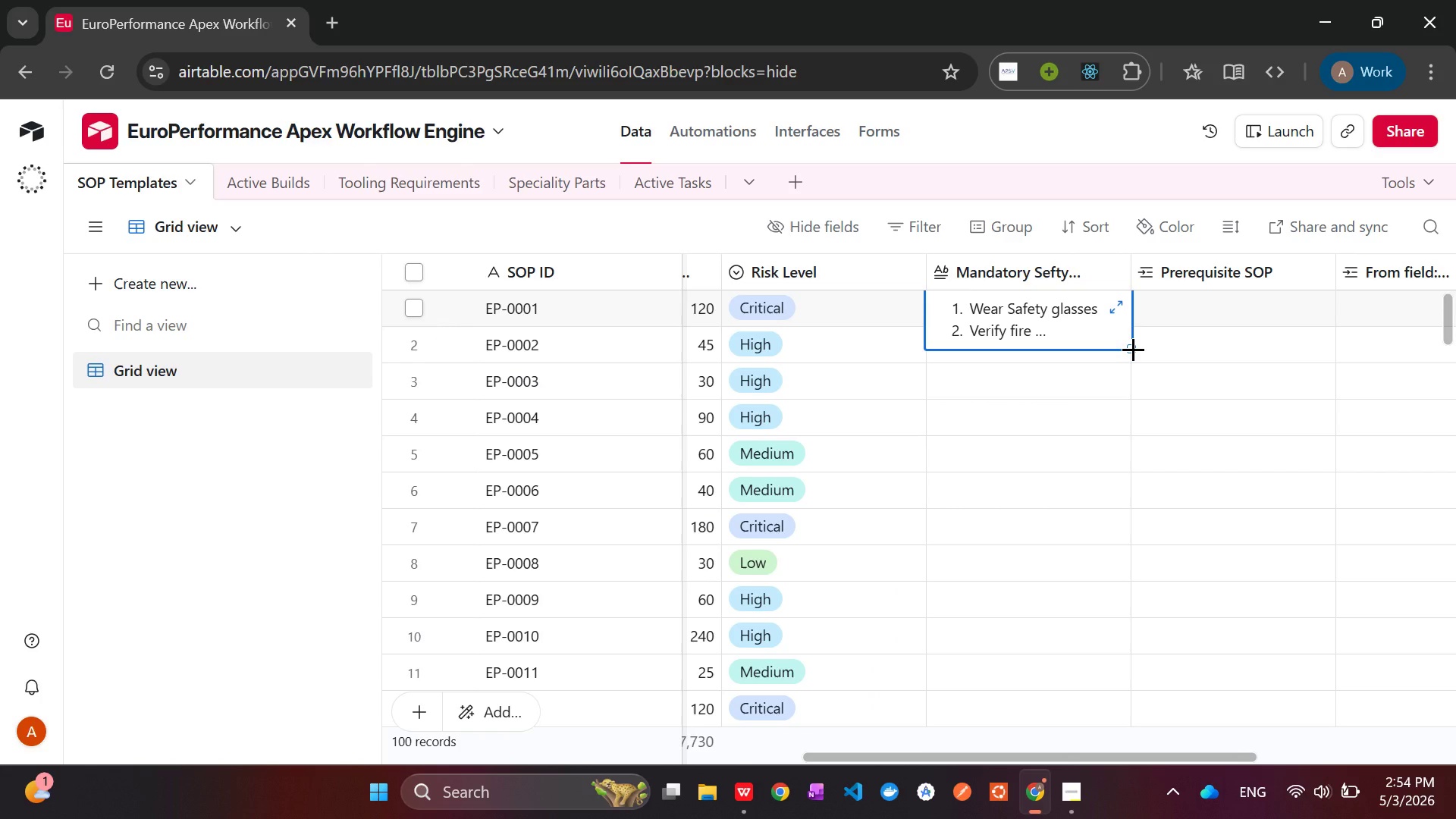 
left_click_drag(start_coordinate=[1133, 350], to_coordinate=[1093, 555])
 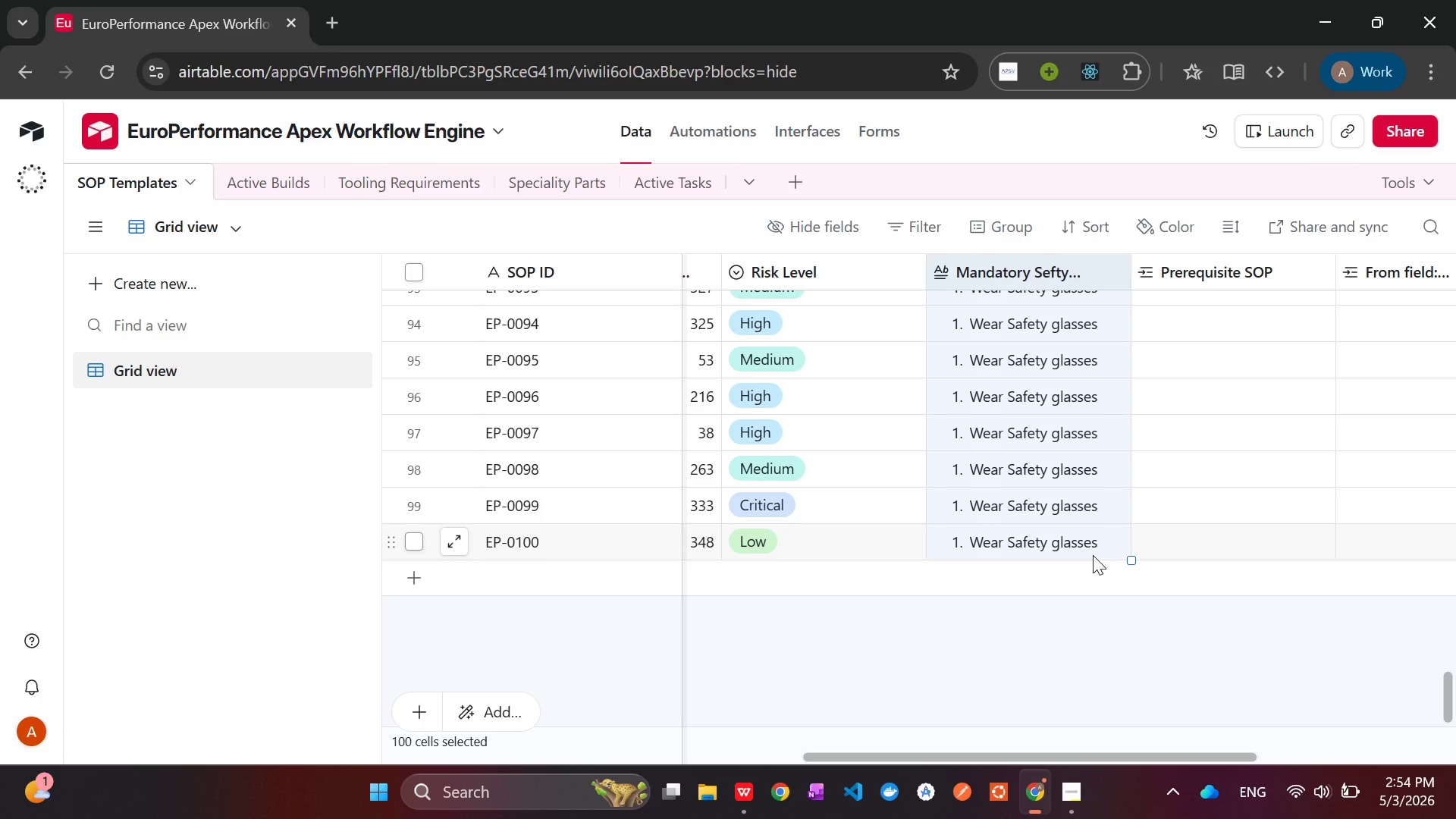 
wait(17.81)
 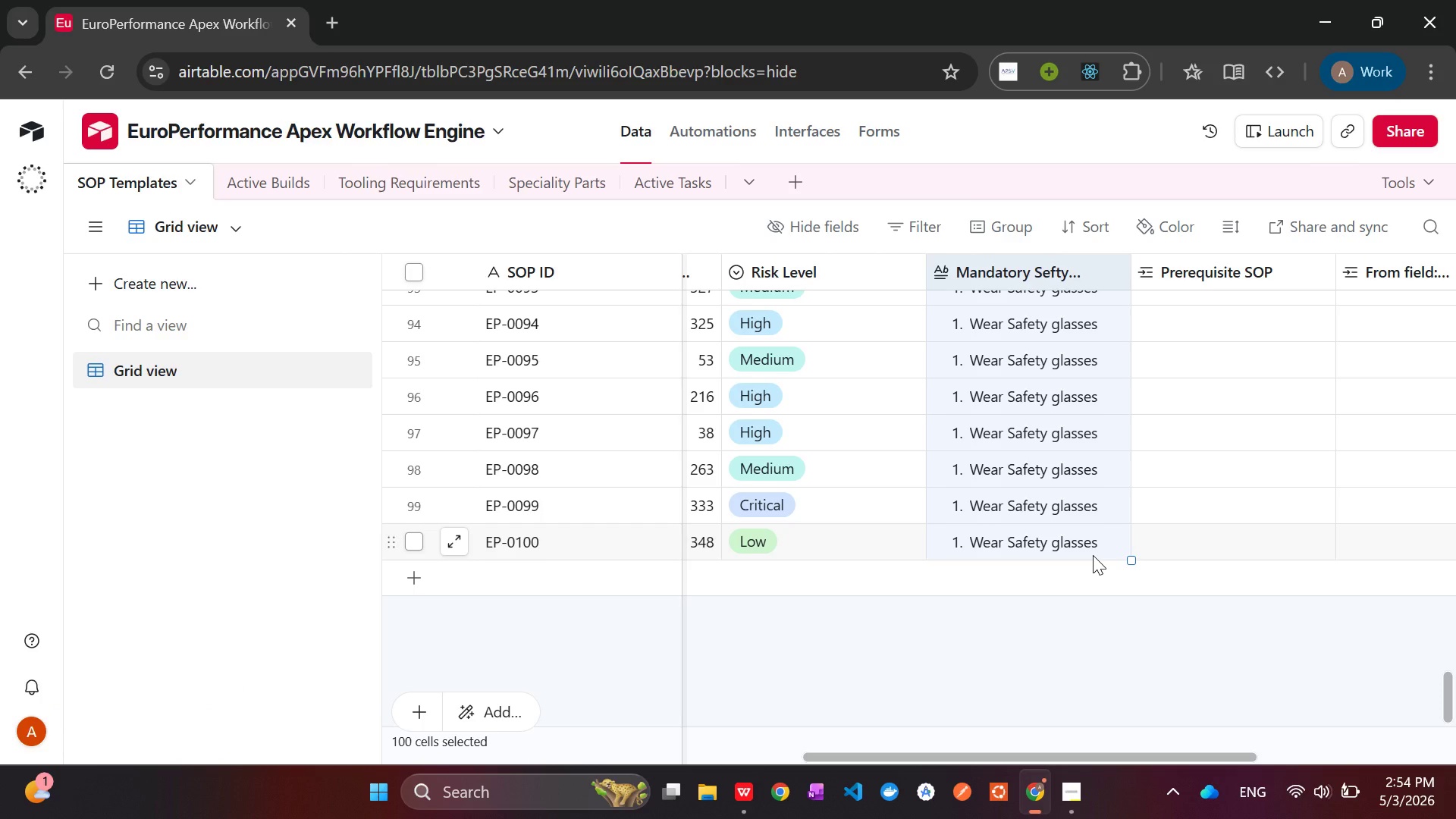 
left_click([1252, 473])
 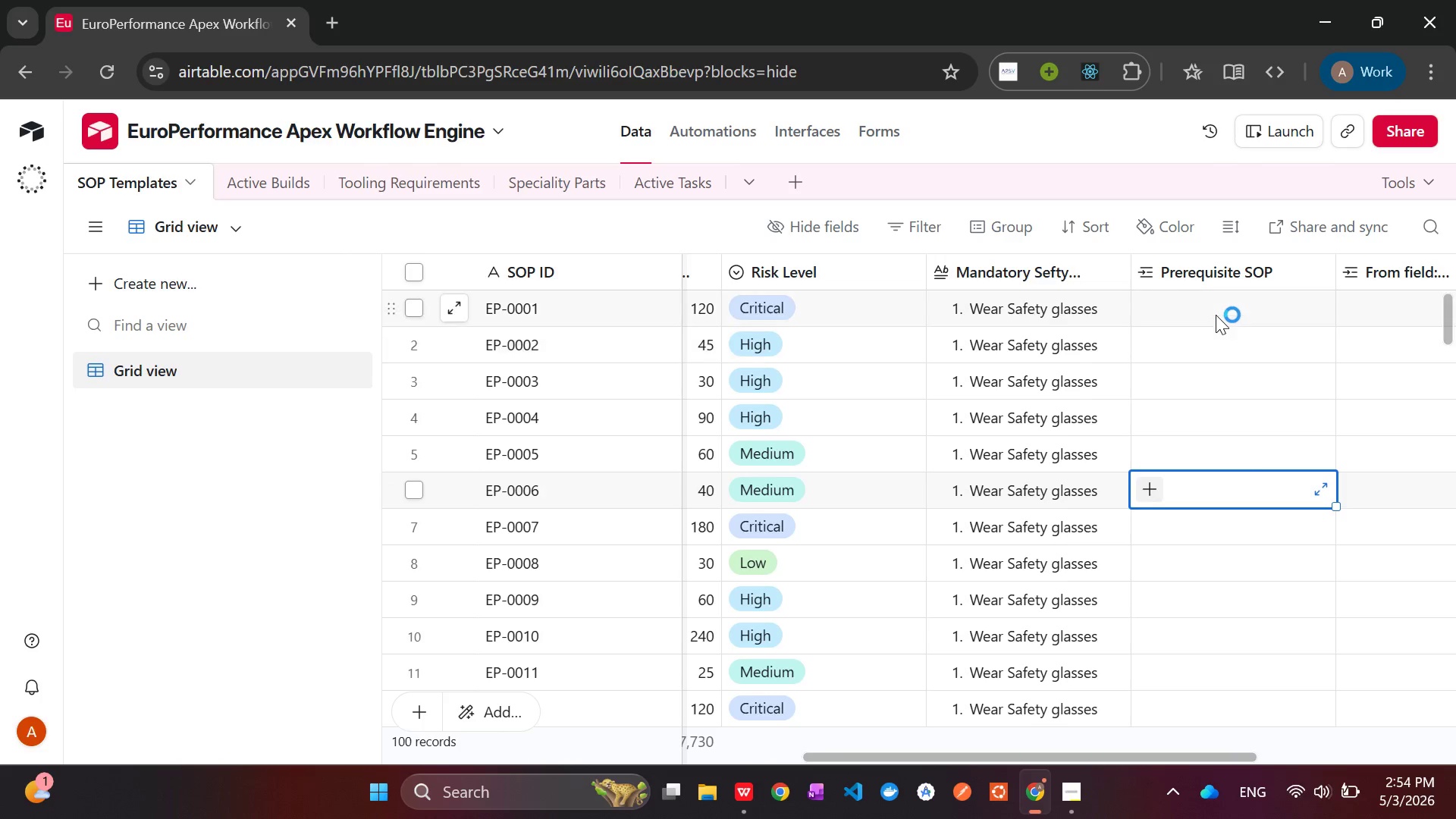 
left_click([1215, 313])
 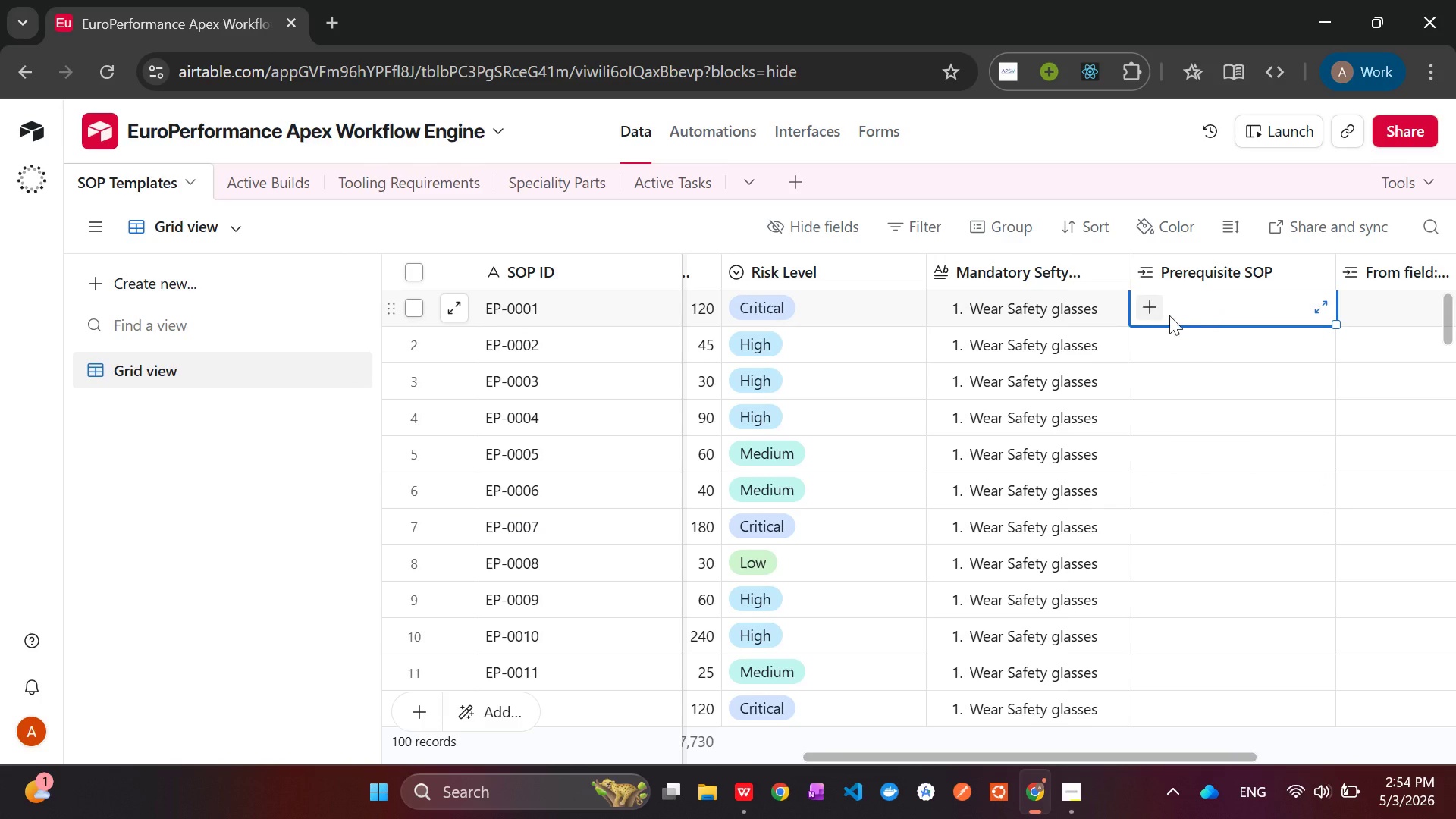 
left_click([1142, 307])
 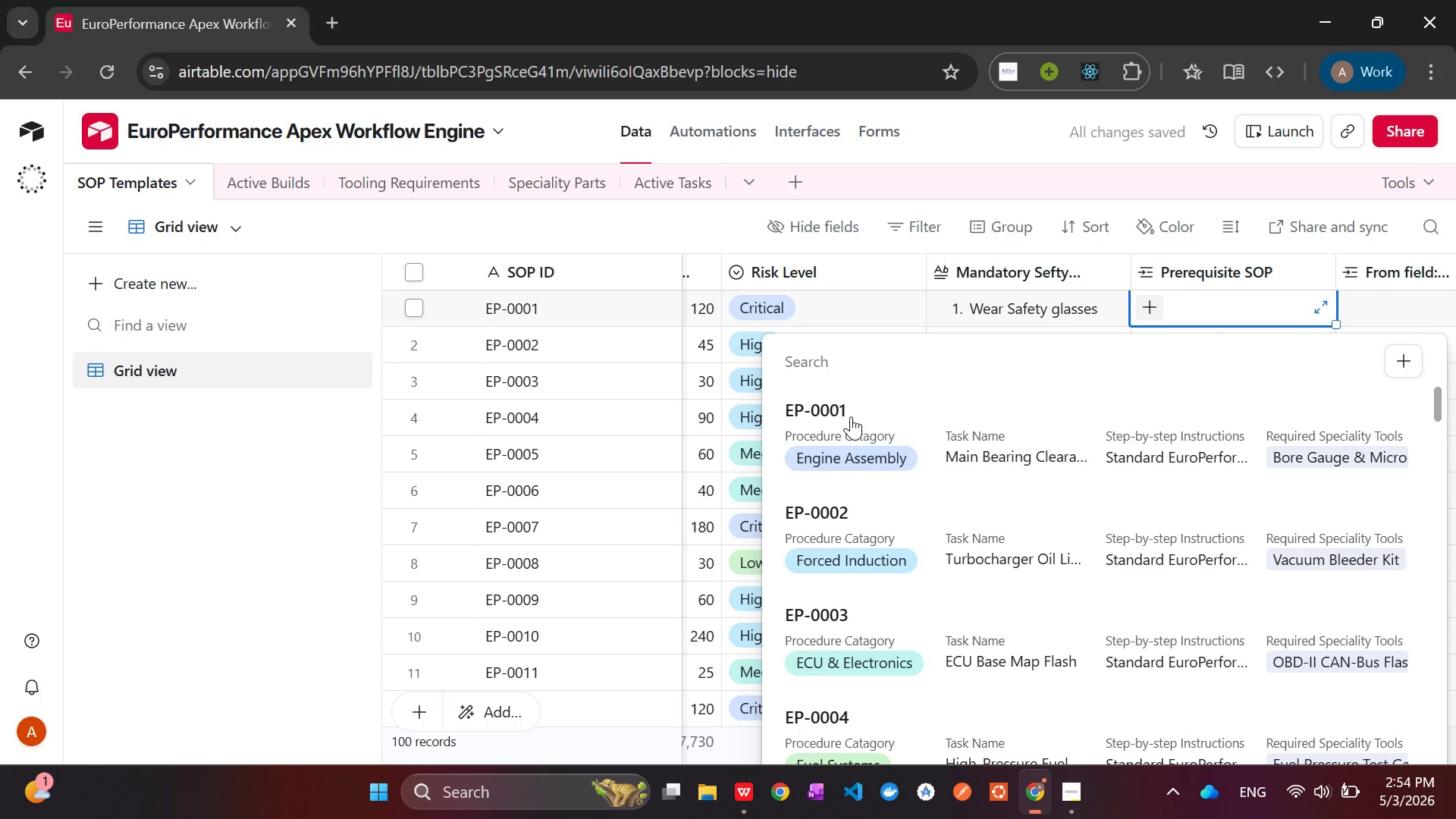 
wait(5.36)
 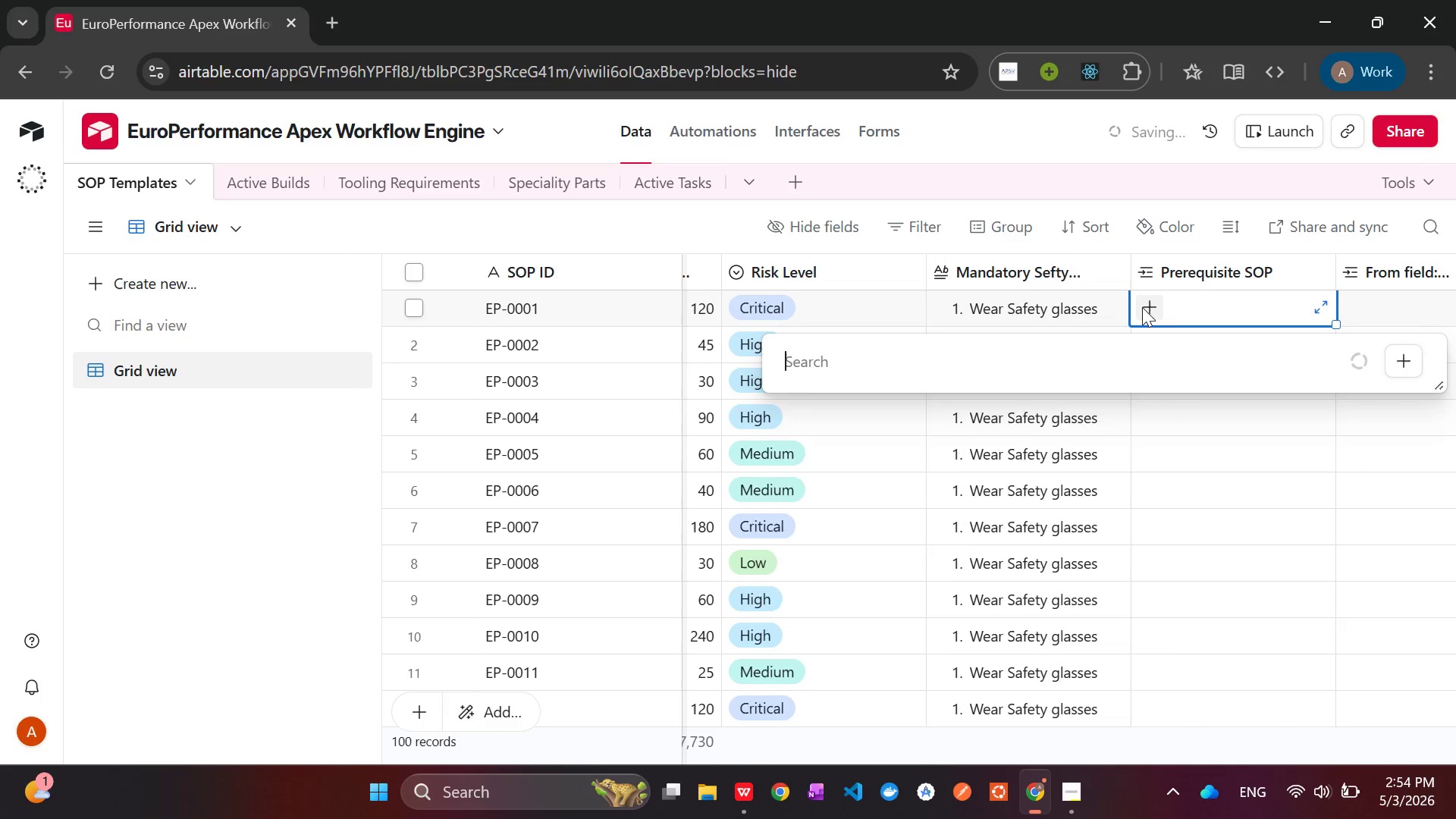 
left_click([853, 529])
 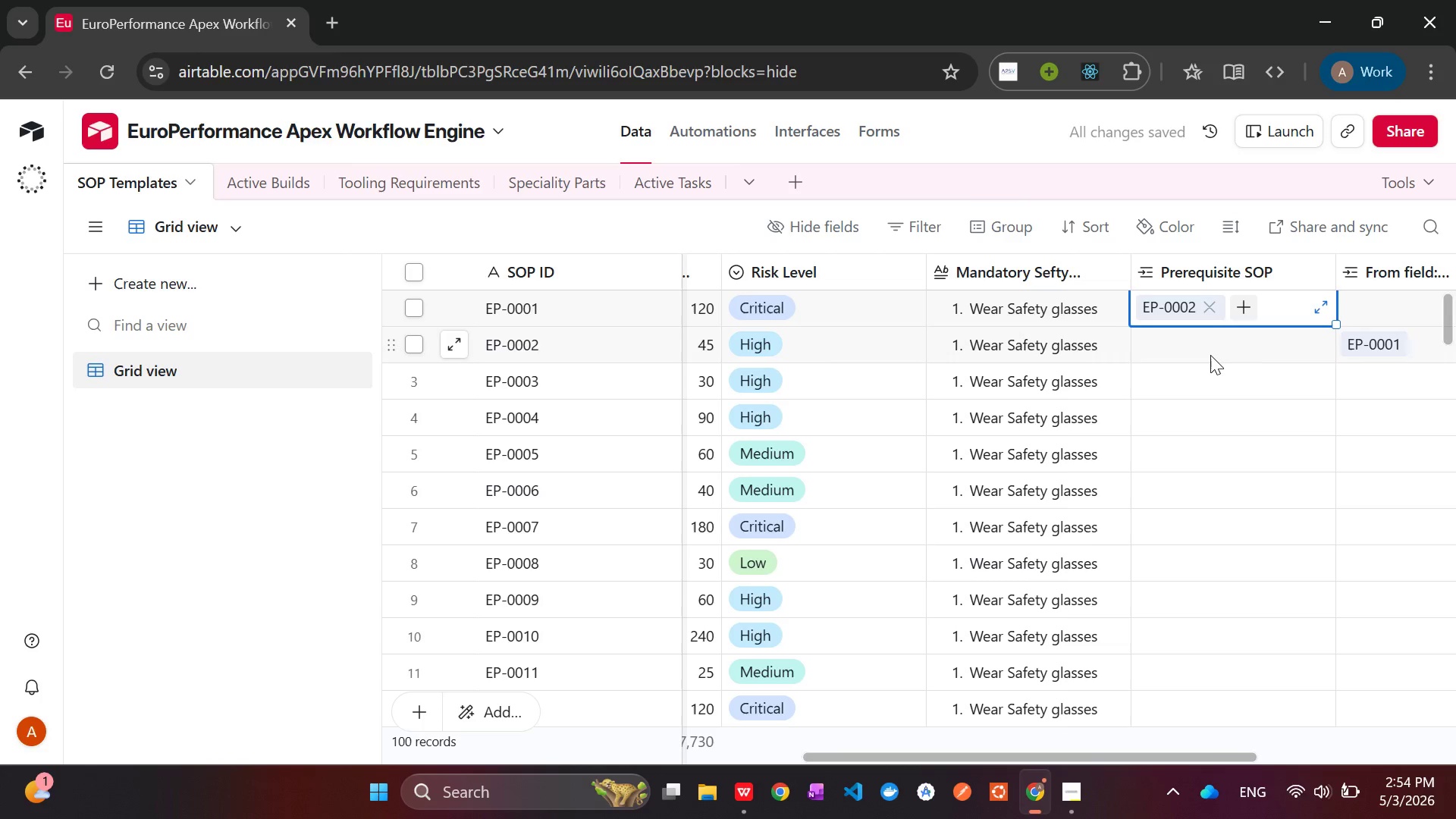 
left_click([1210, 350])
 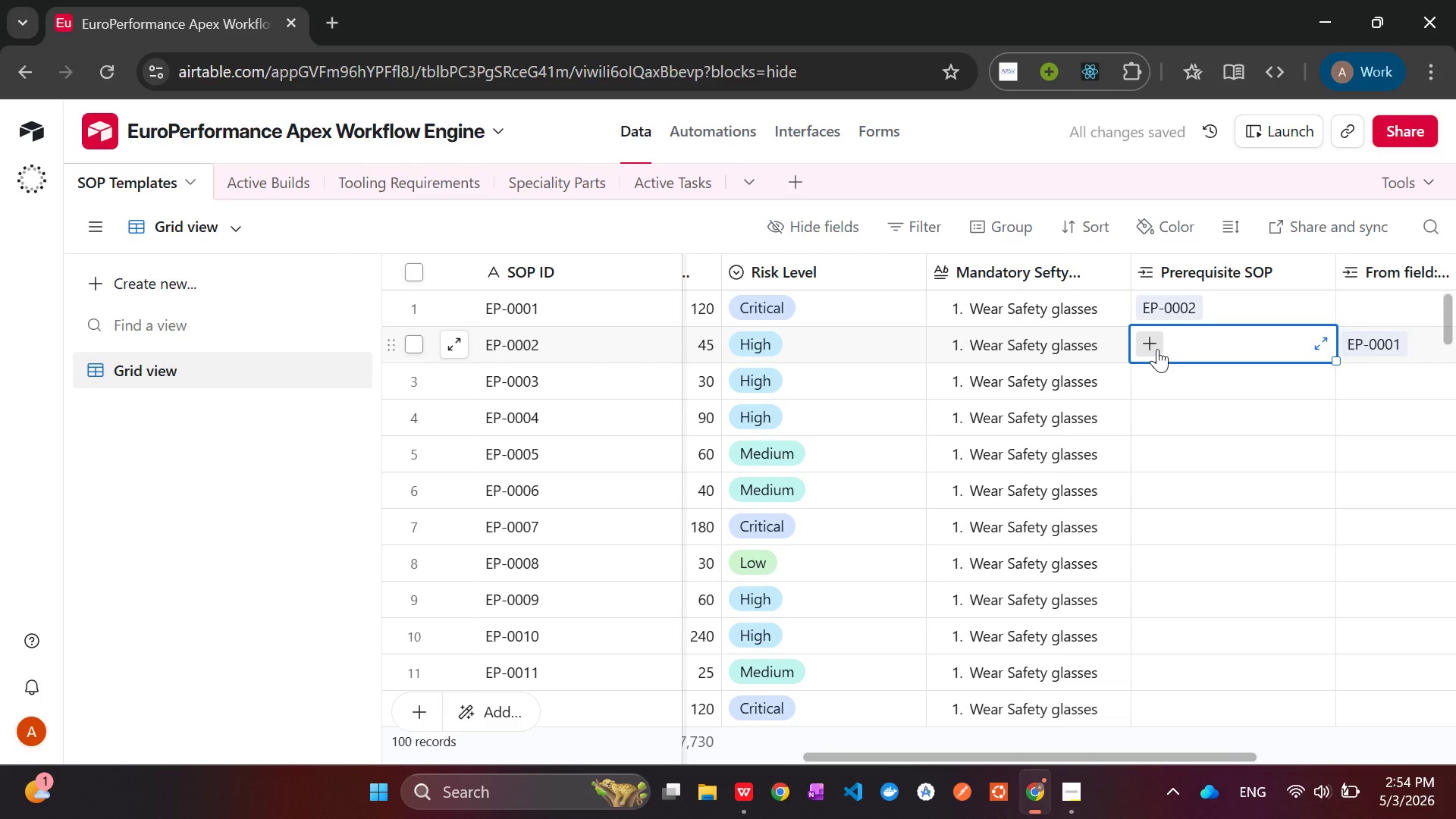 
left_click([1157, 349])
 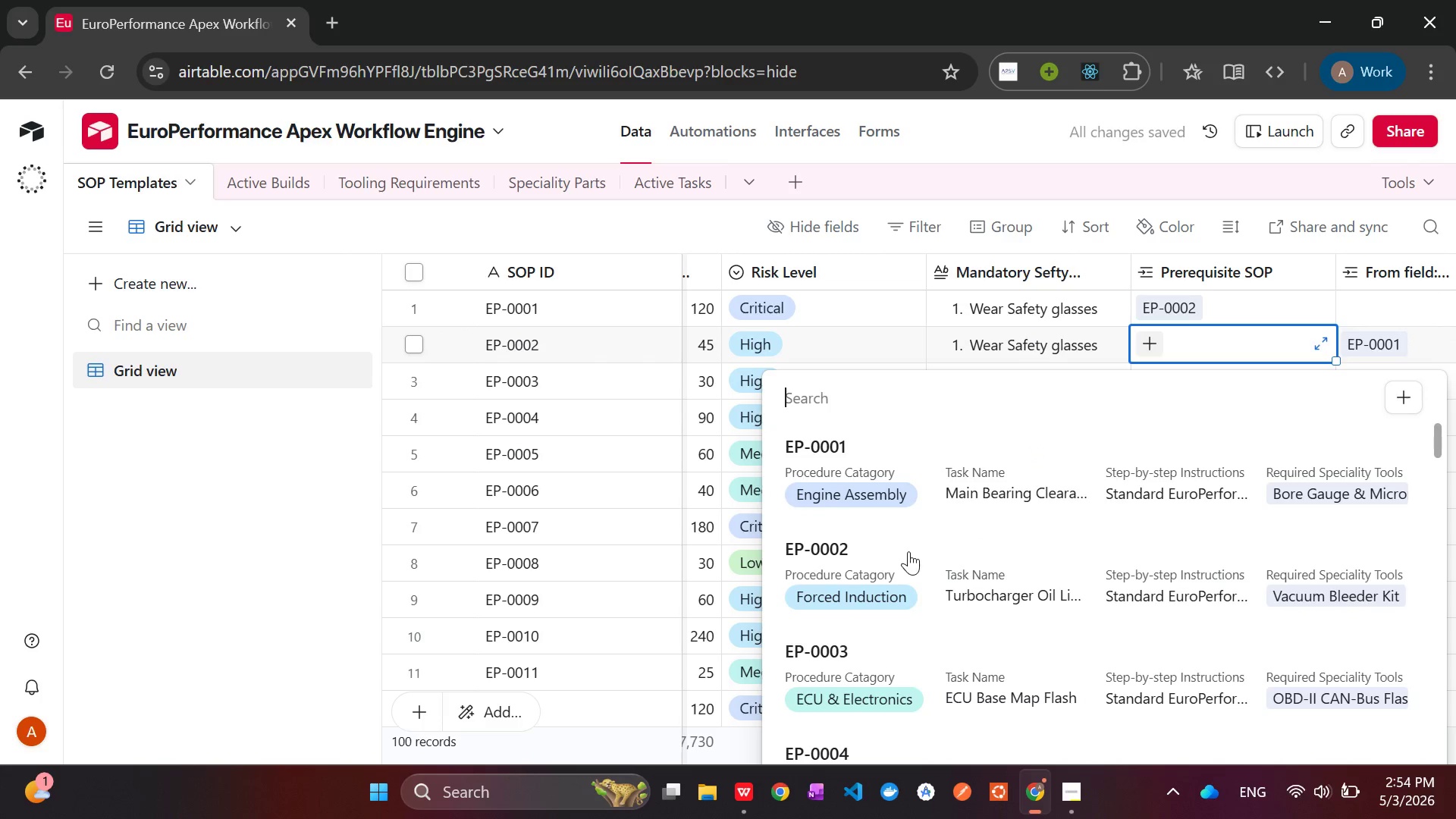 
left_click([886, 648])
 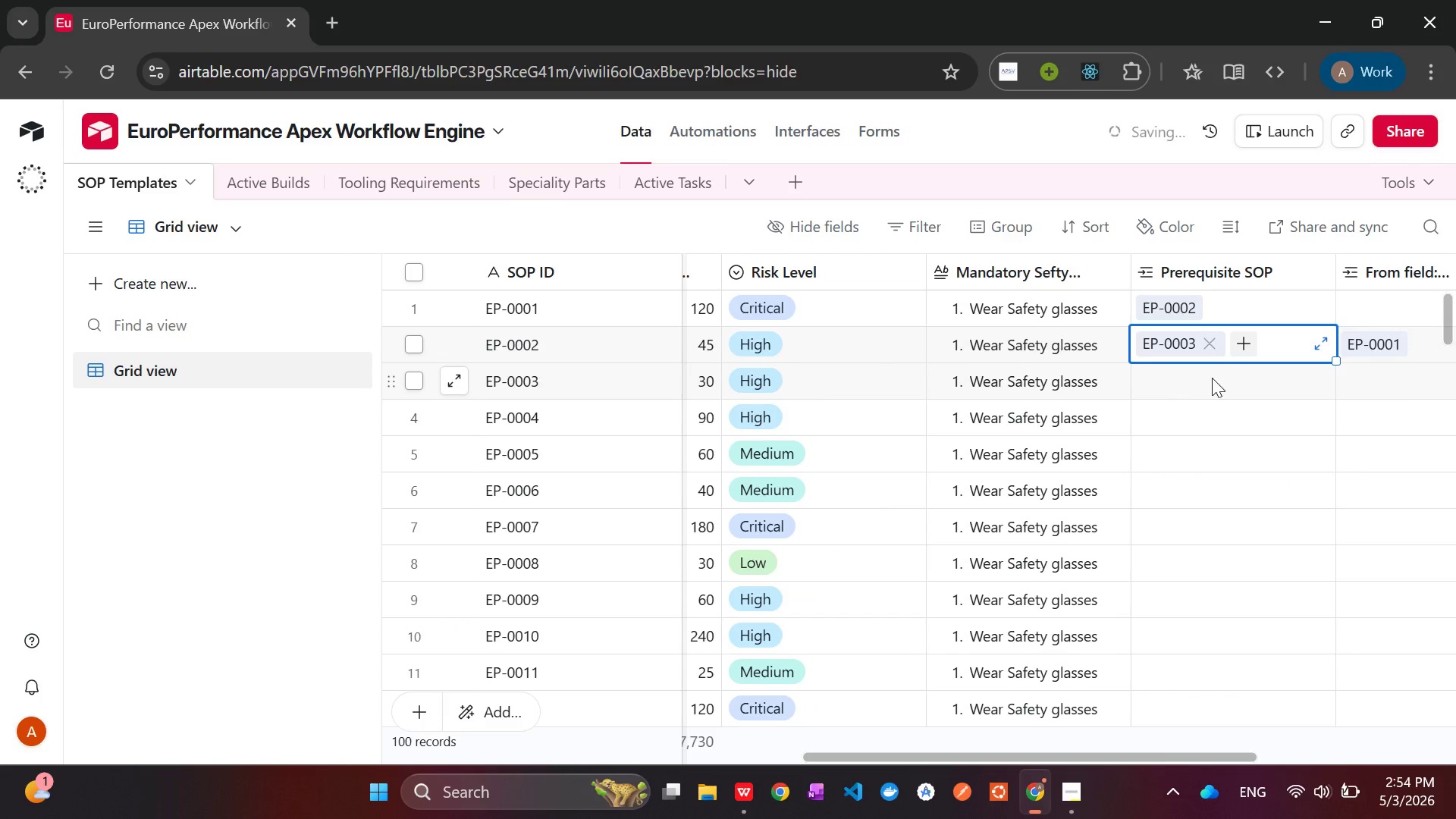 
left_click([1212, 379])
 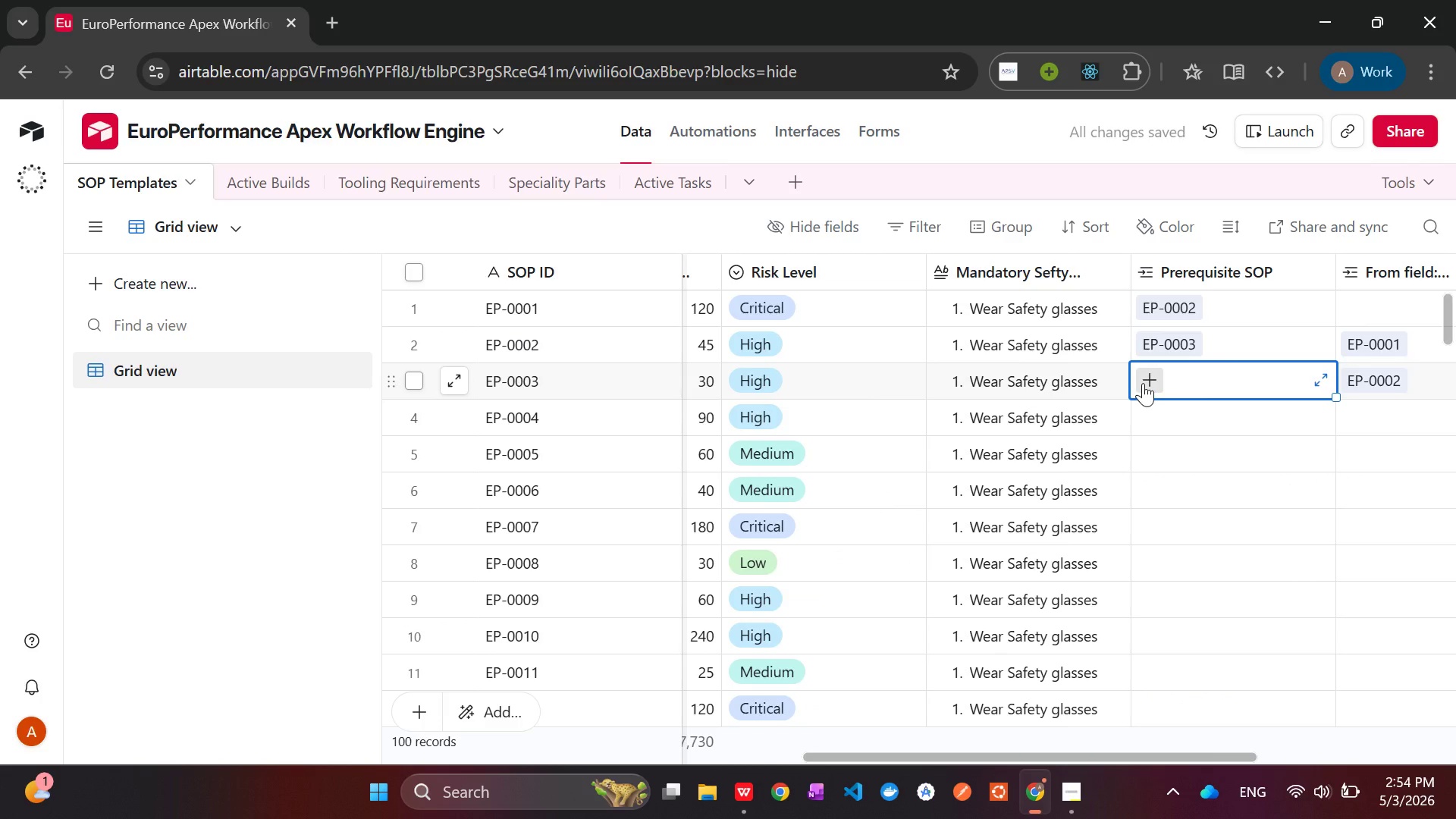 
left_click([1142, 383])
 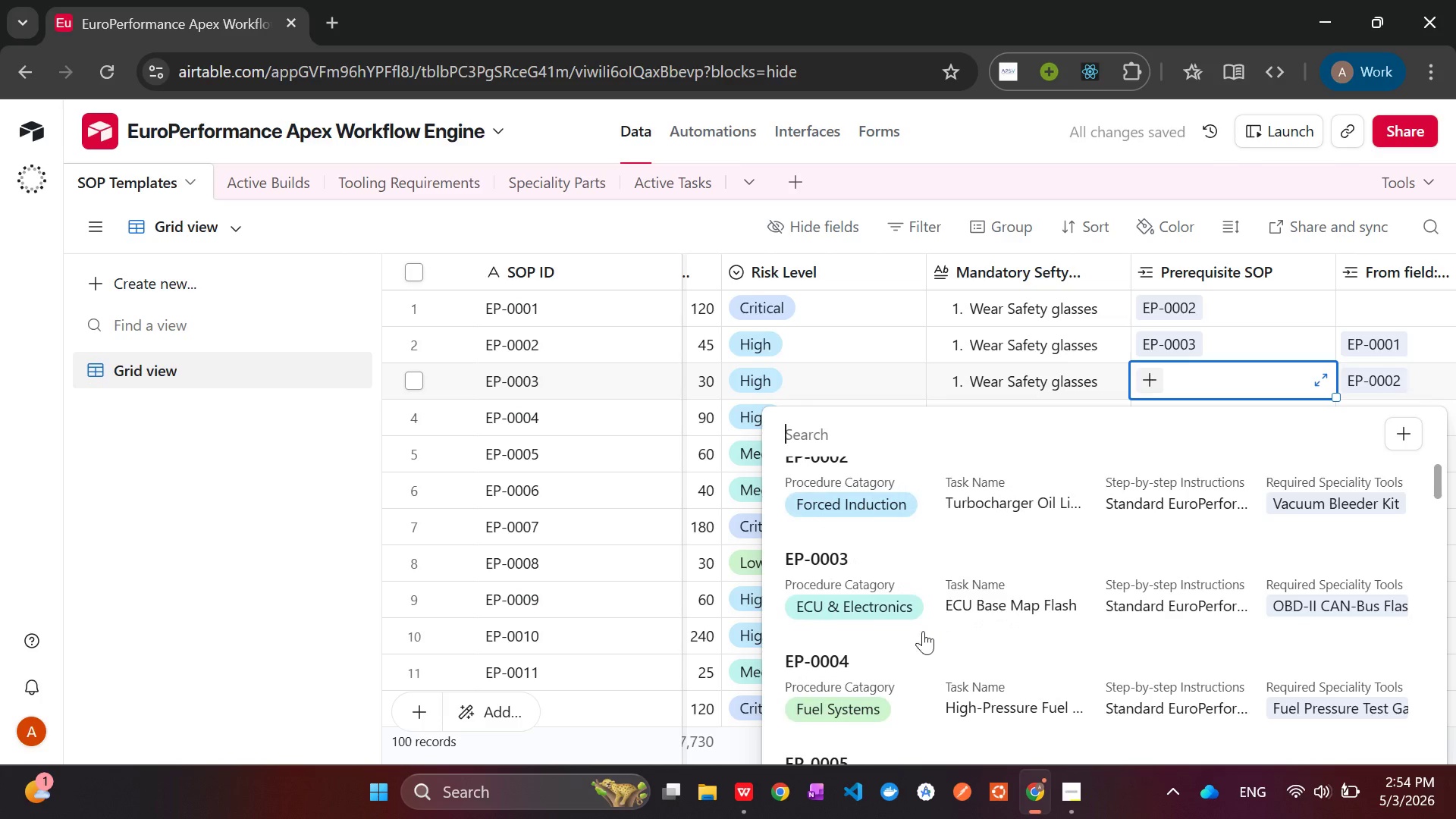 
wait(9.51)
 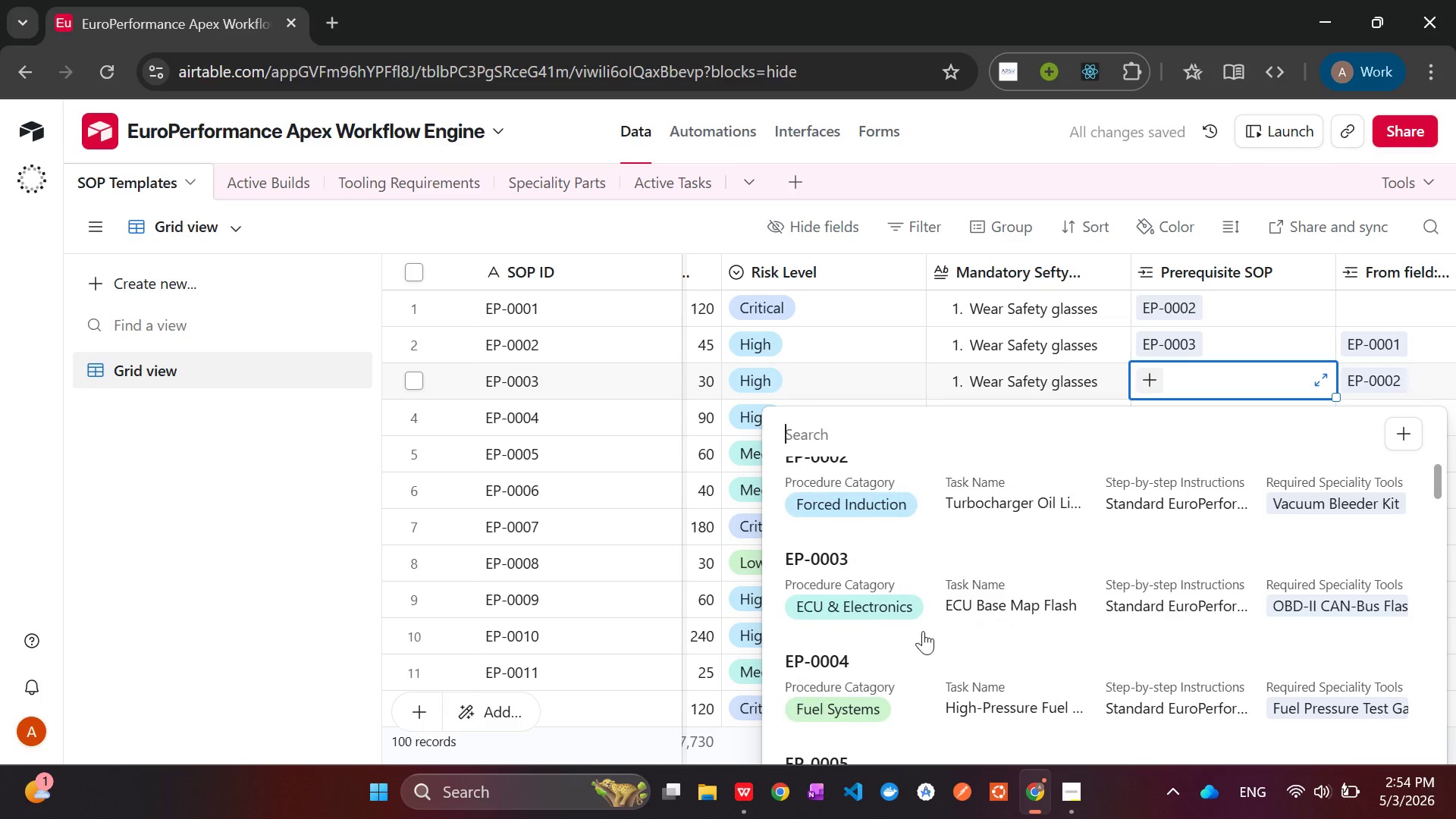 
left_click([886, 638])
 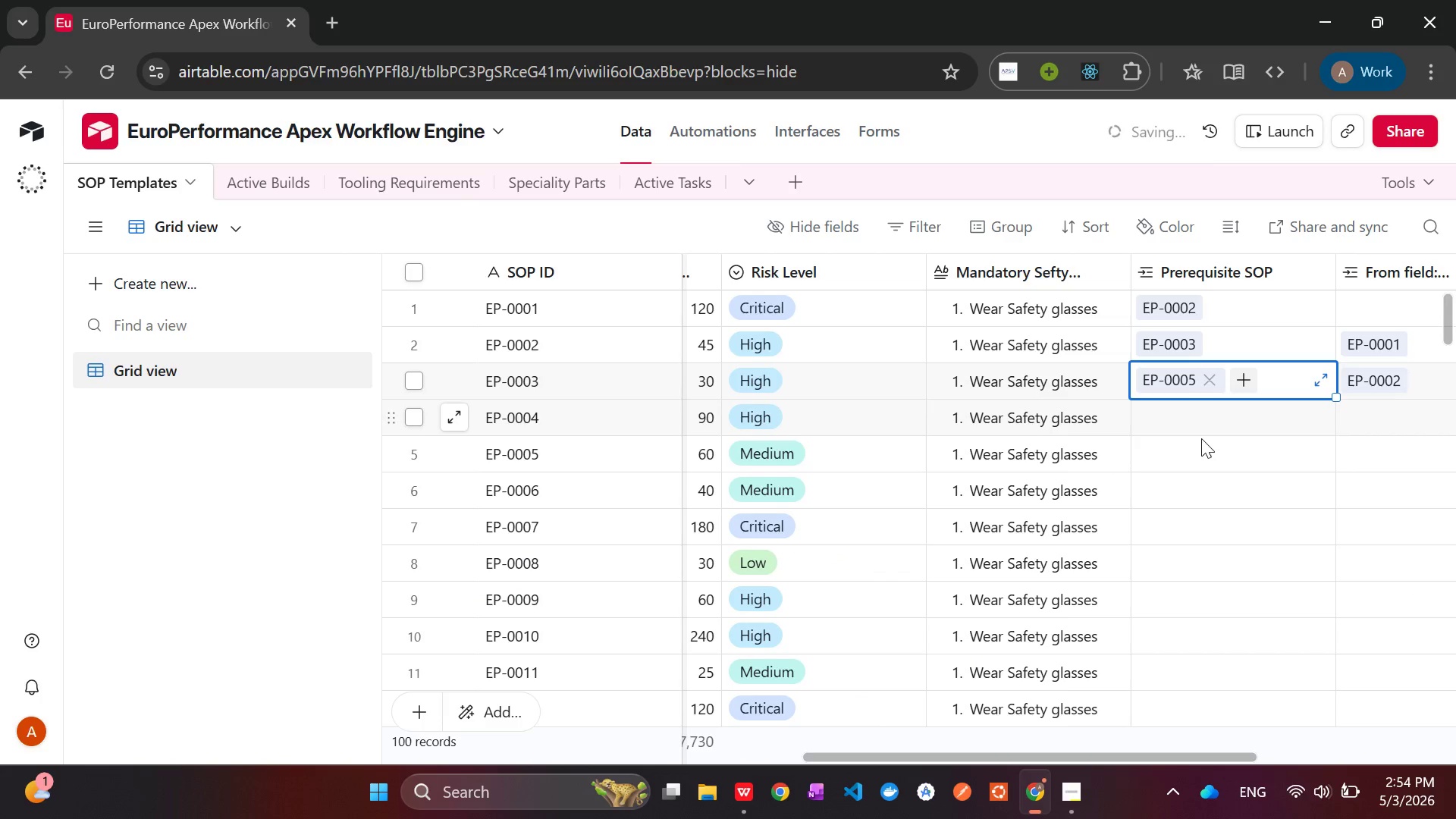 
left_click([1205, 452])
 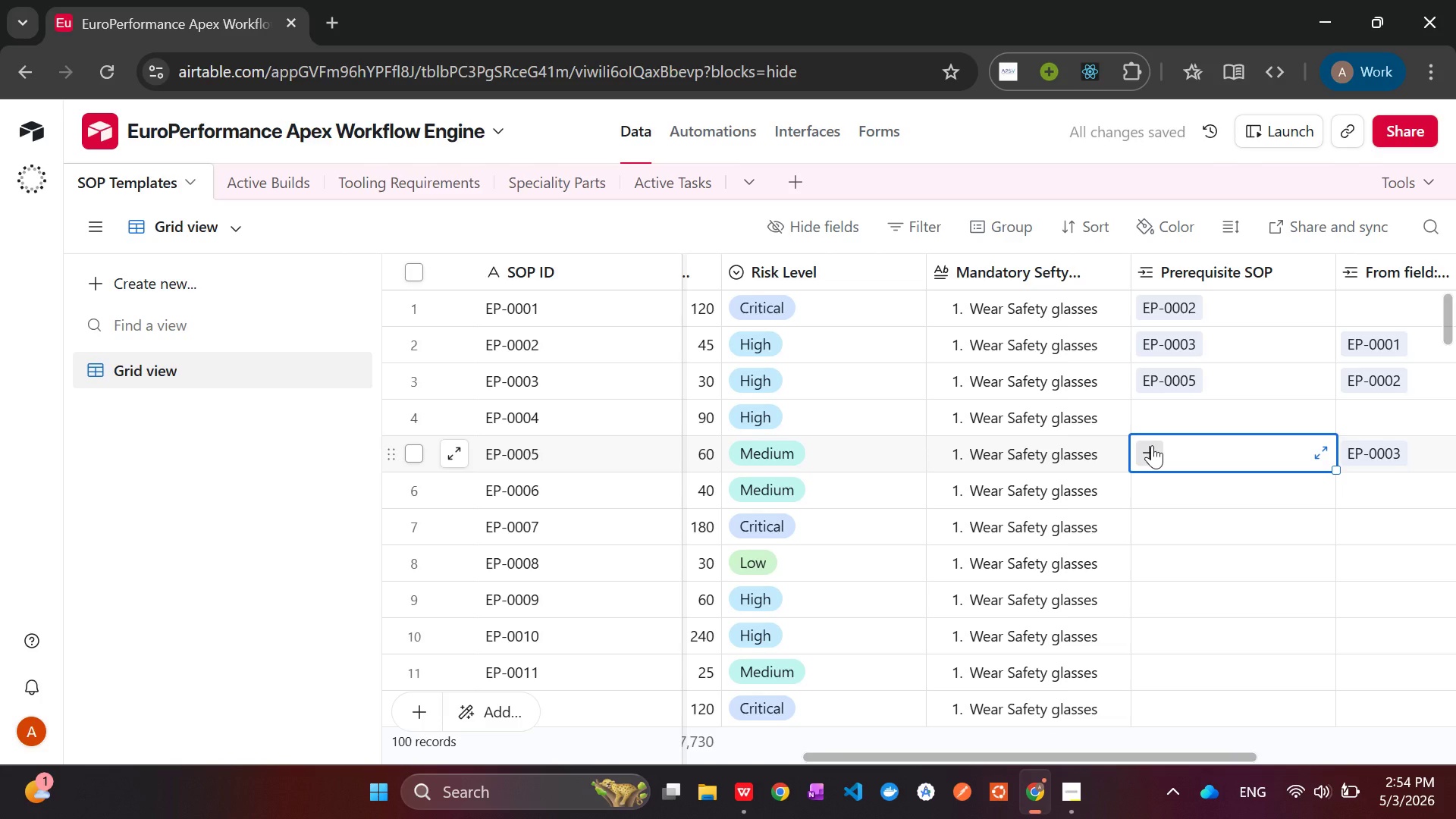 
left_click([1152, 445])
 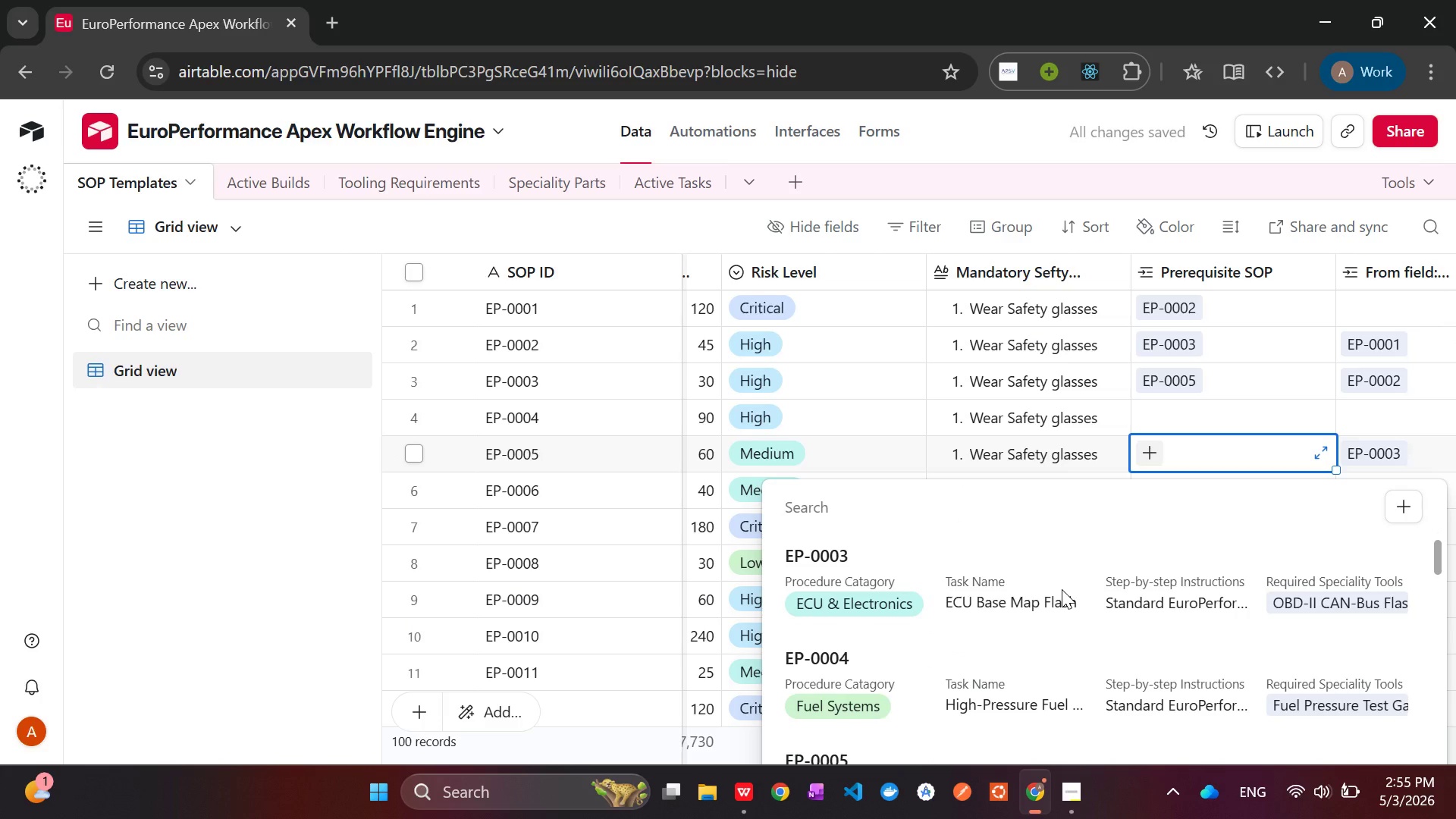 
wait(5.48)
 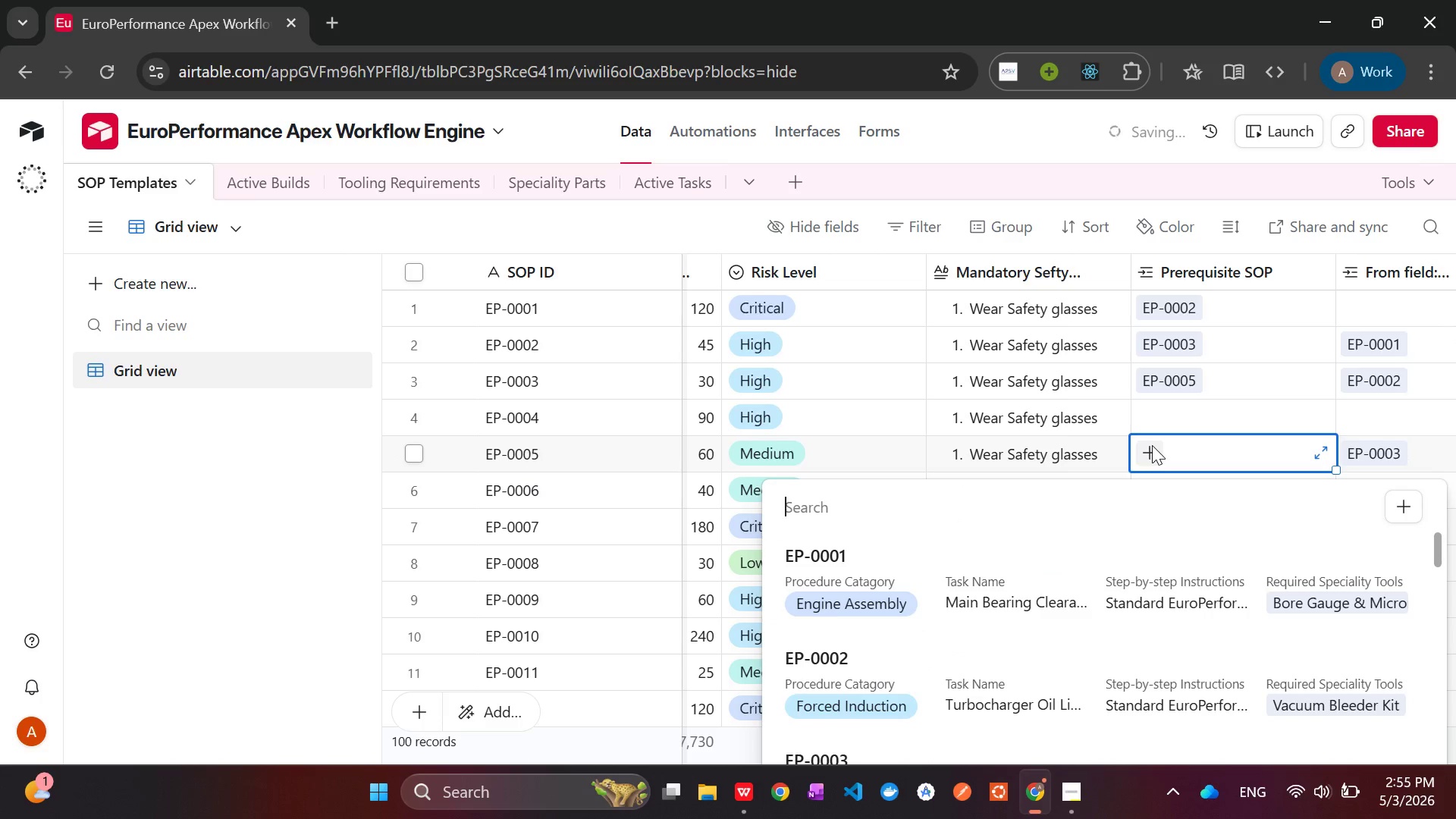 
left_click([1012, 609])
 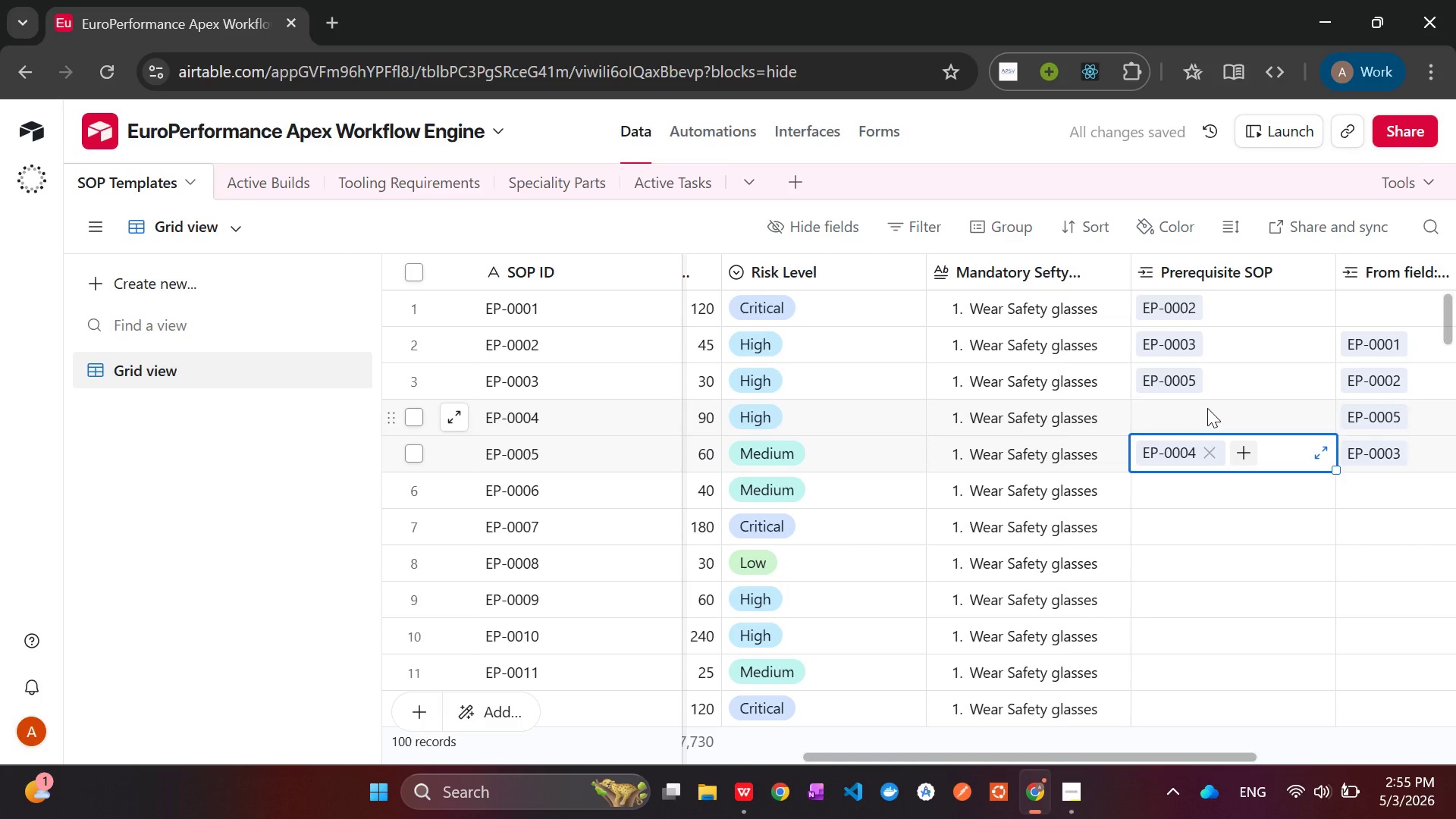 
left_click([1207, 409])
 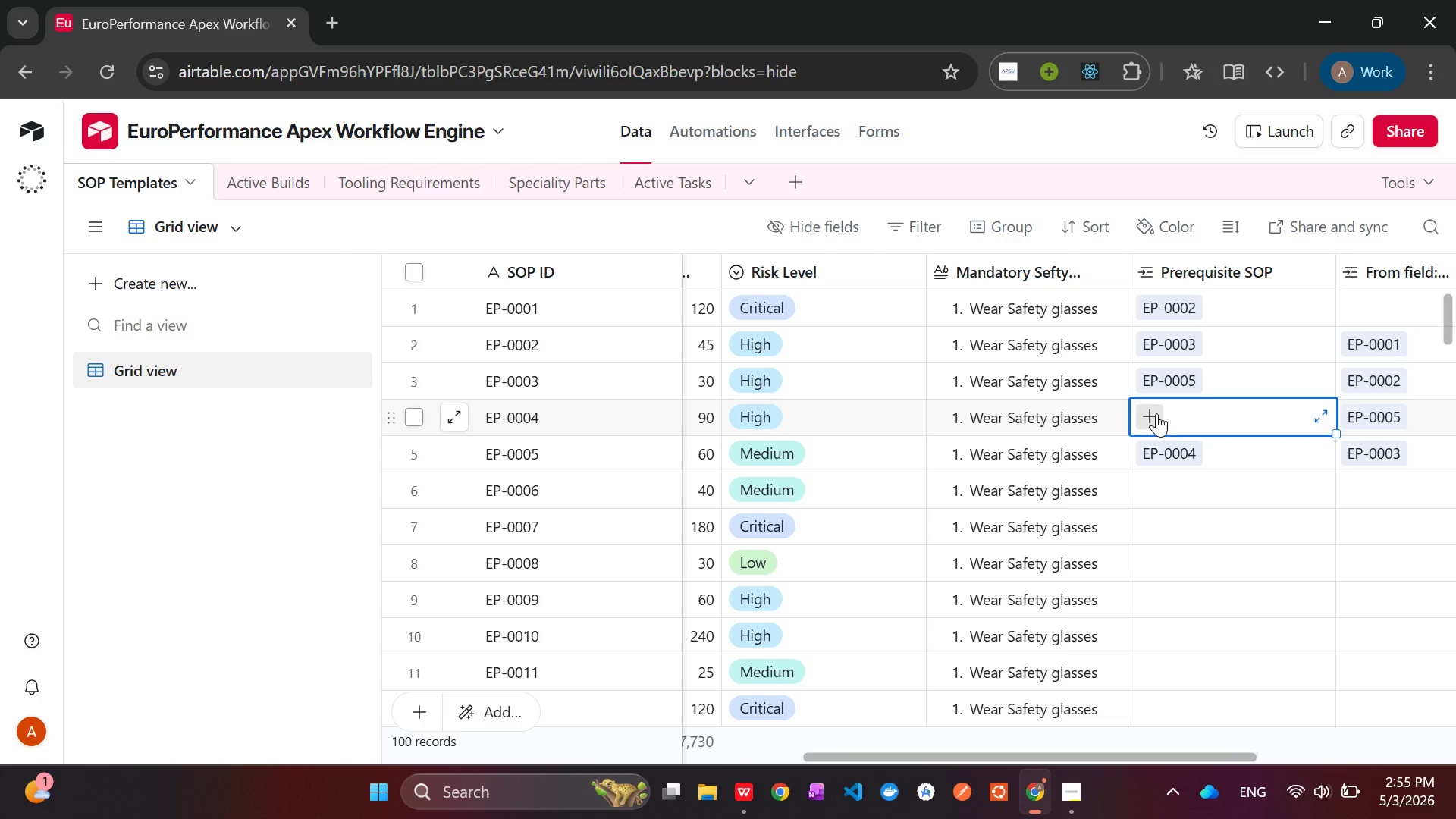 
wait(5.11)
 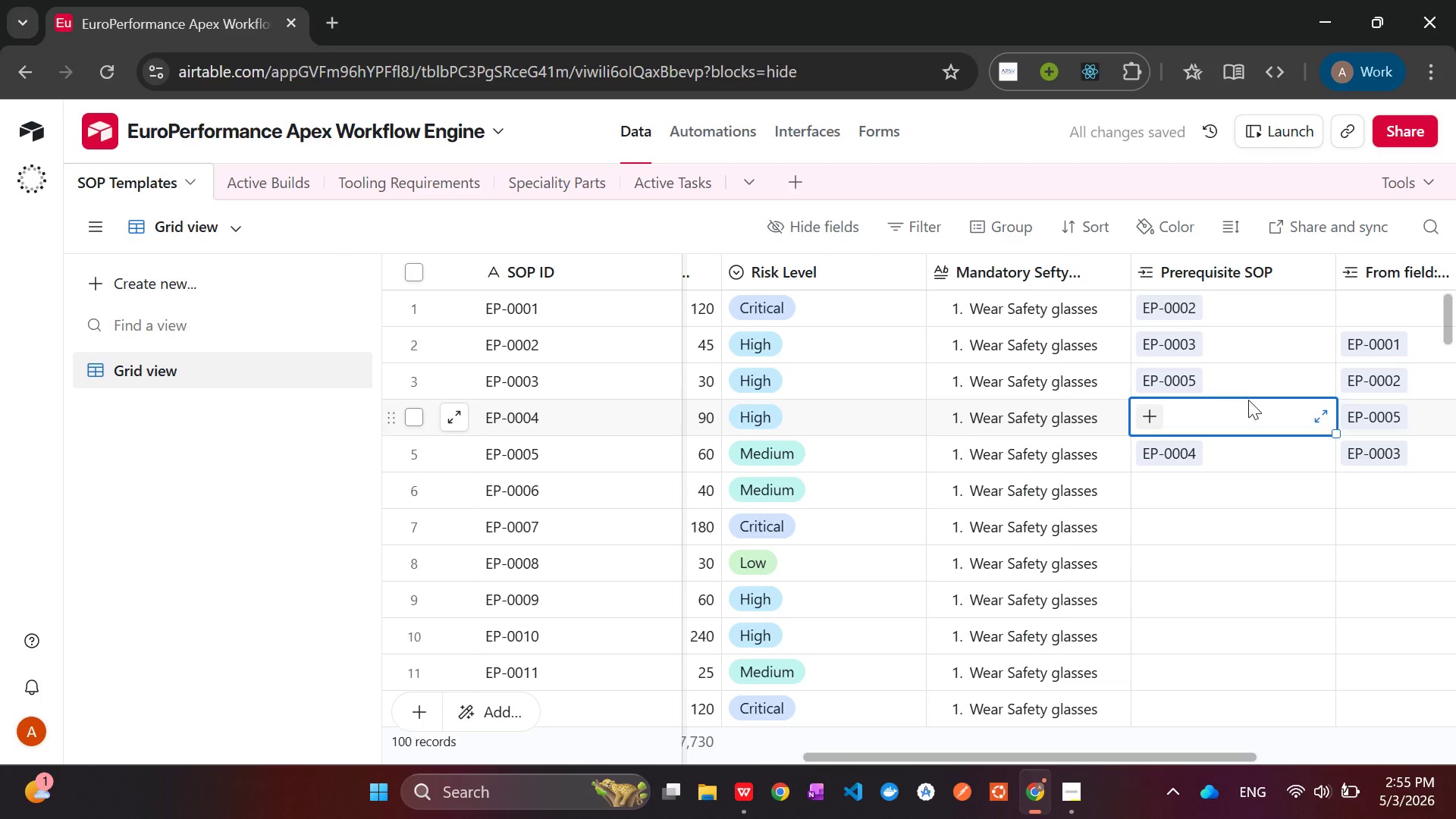 
left_click([1156, 413])
 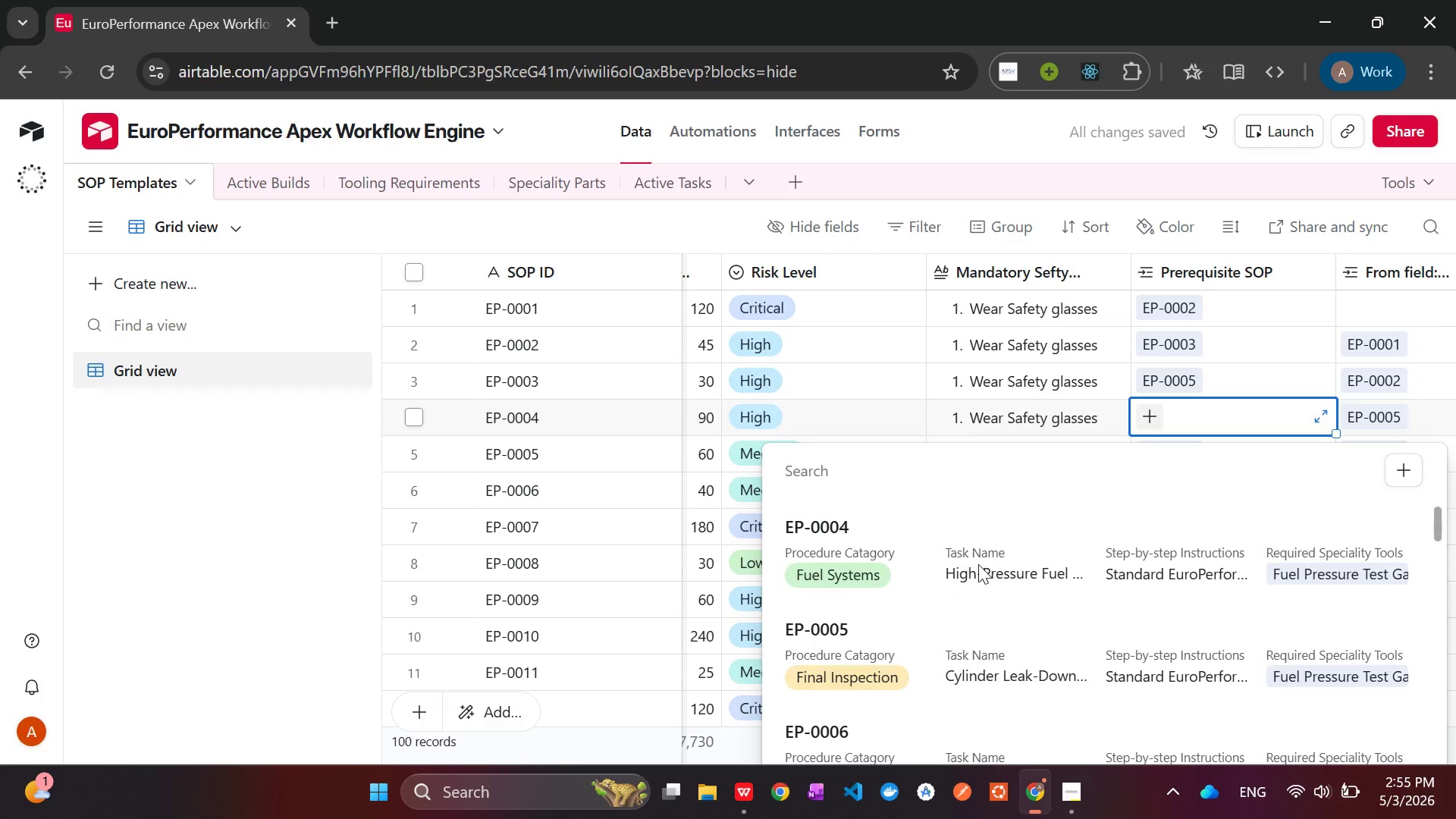 
wait(5.52)
 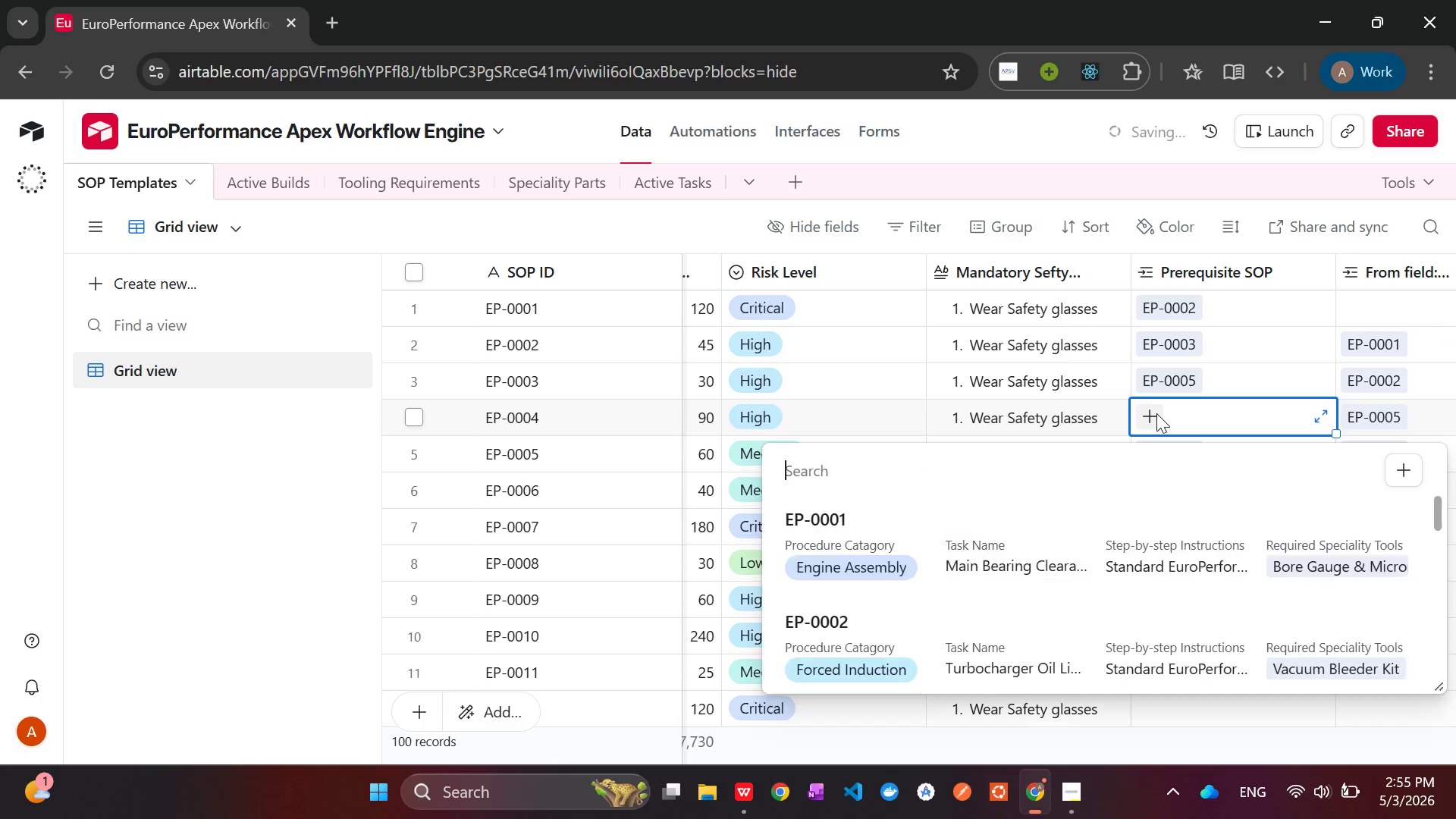 
left_click([884, 624])
 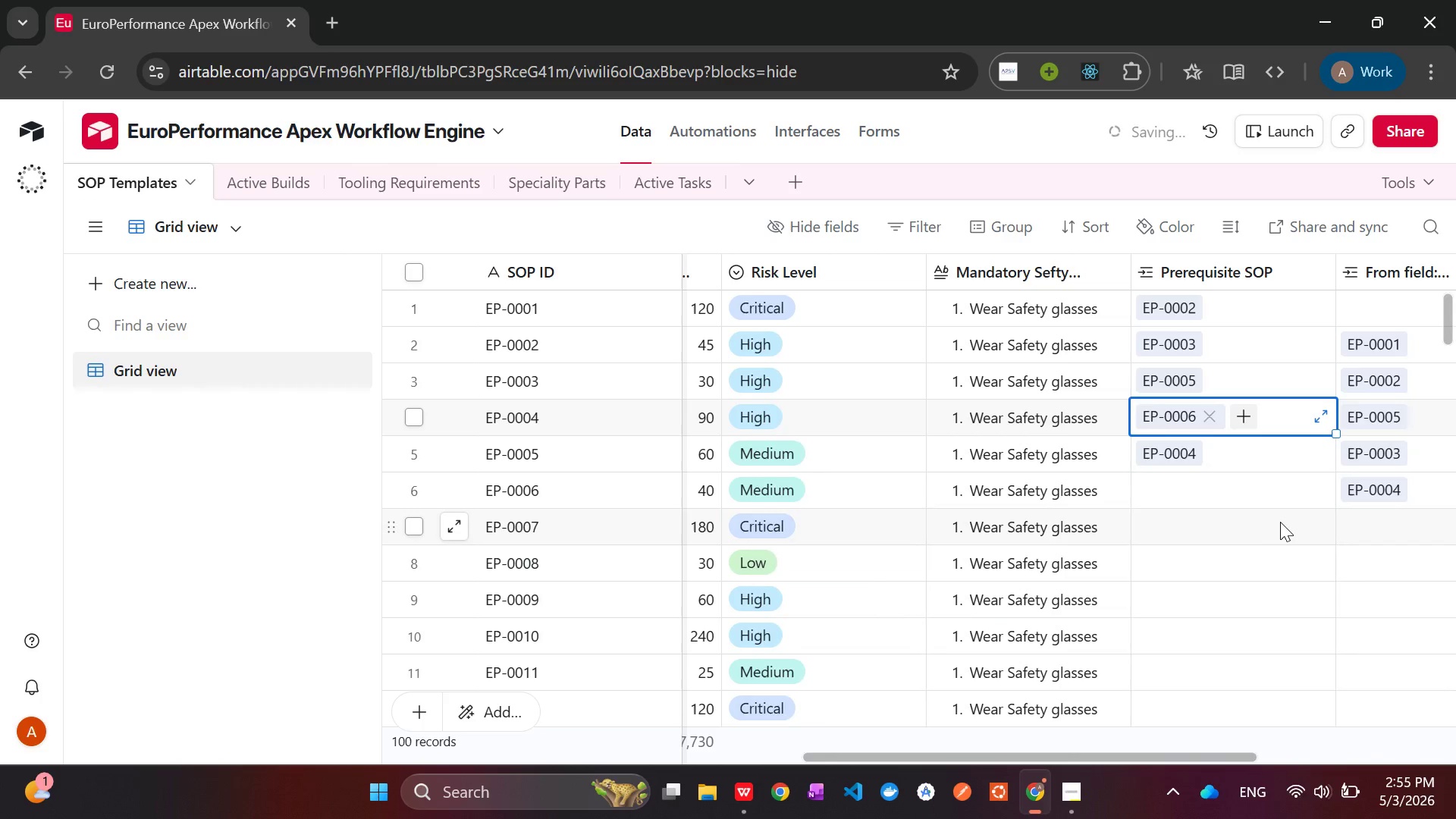 
left_click([1280, 522])
 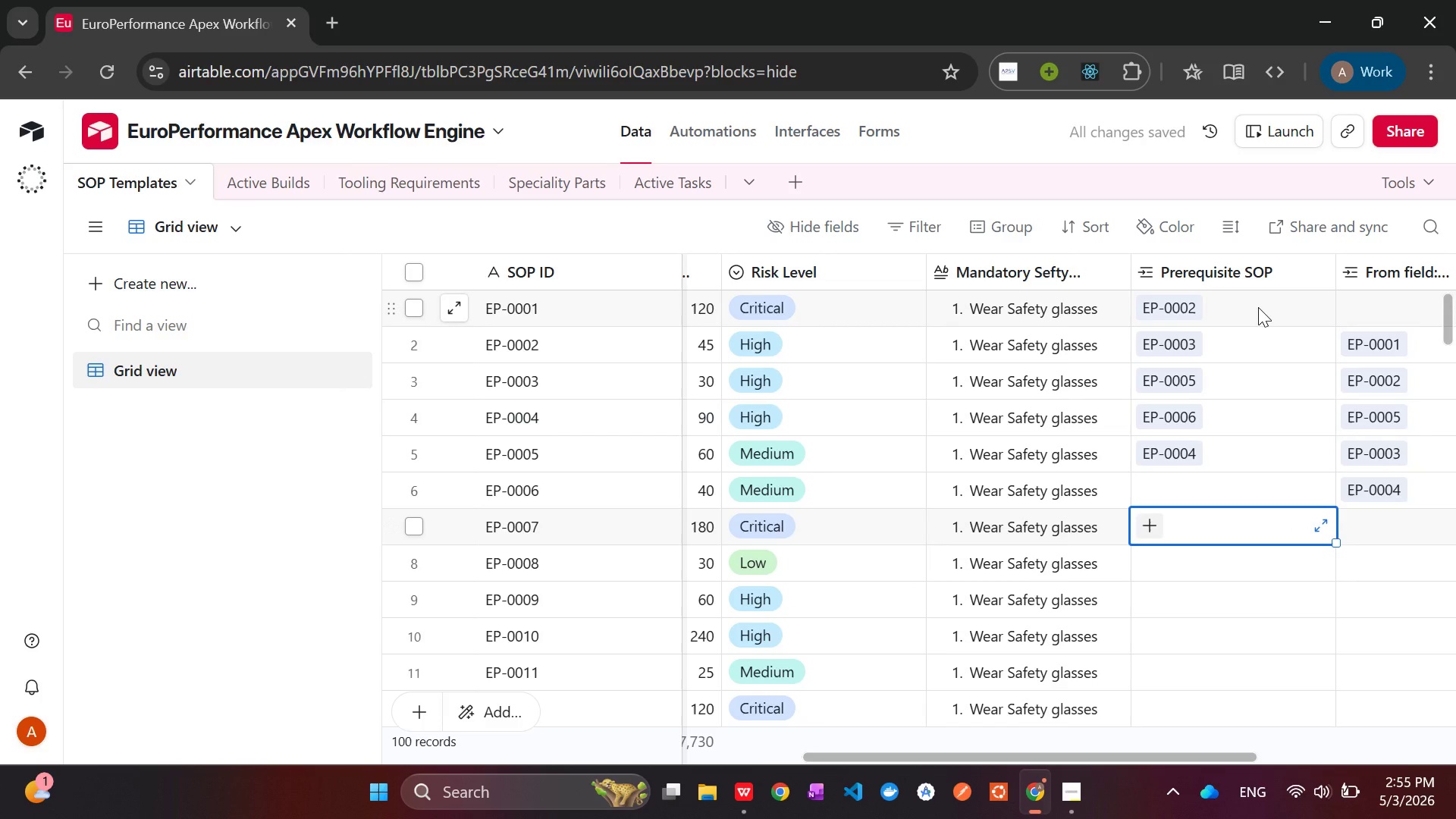 
left_click([1258, 306])
 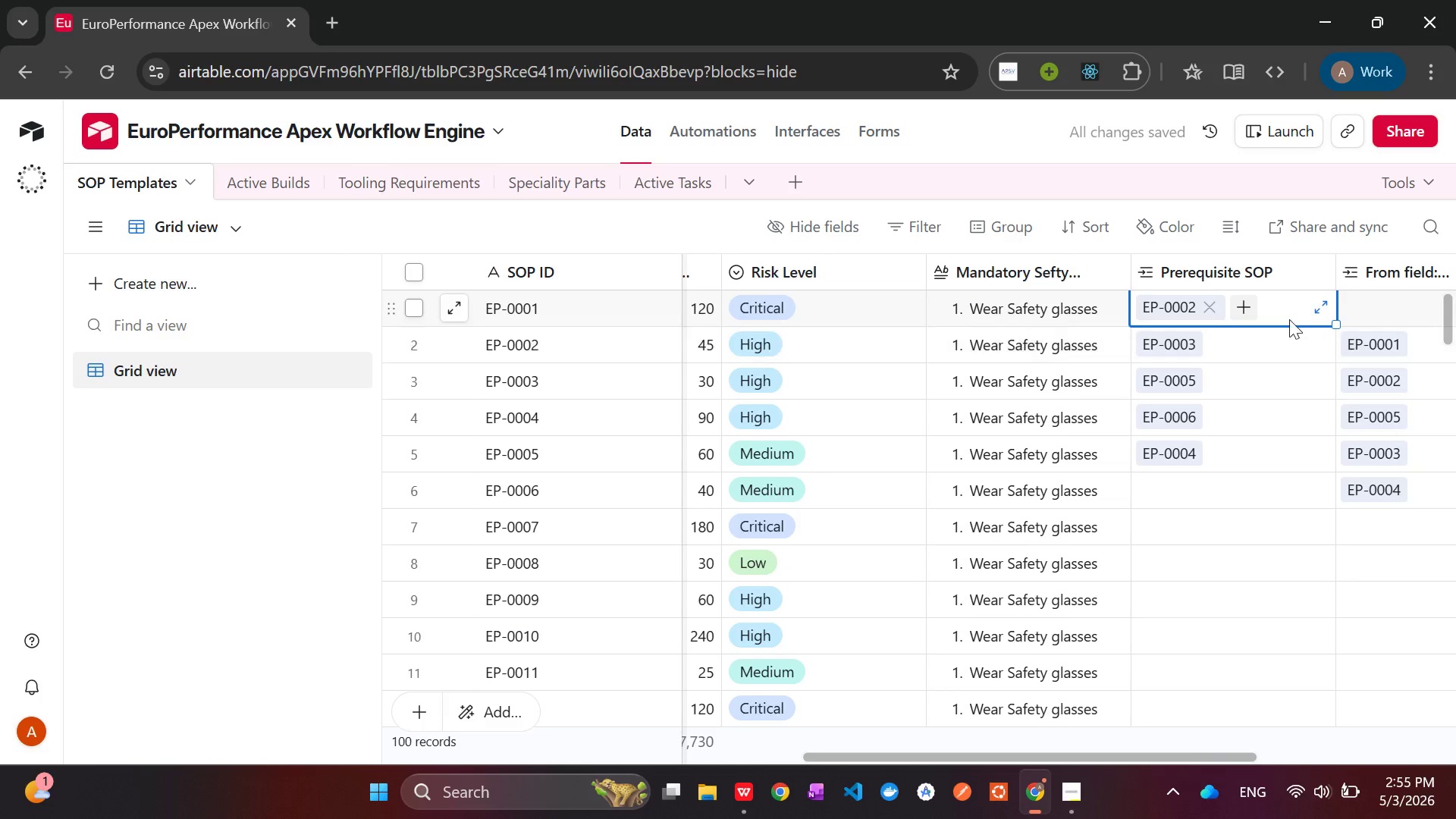 
left_click_drag(start_coordinate=[1283, 304], to_coordinate=[1266, 450])
 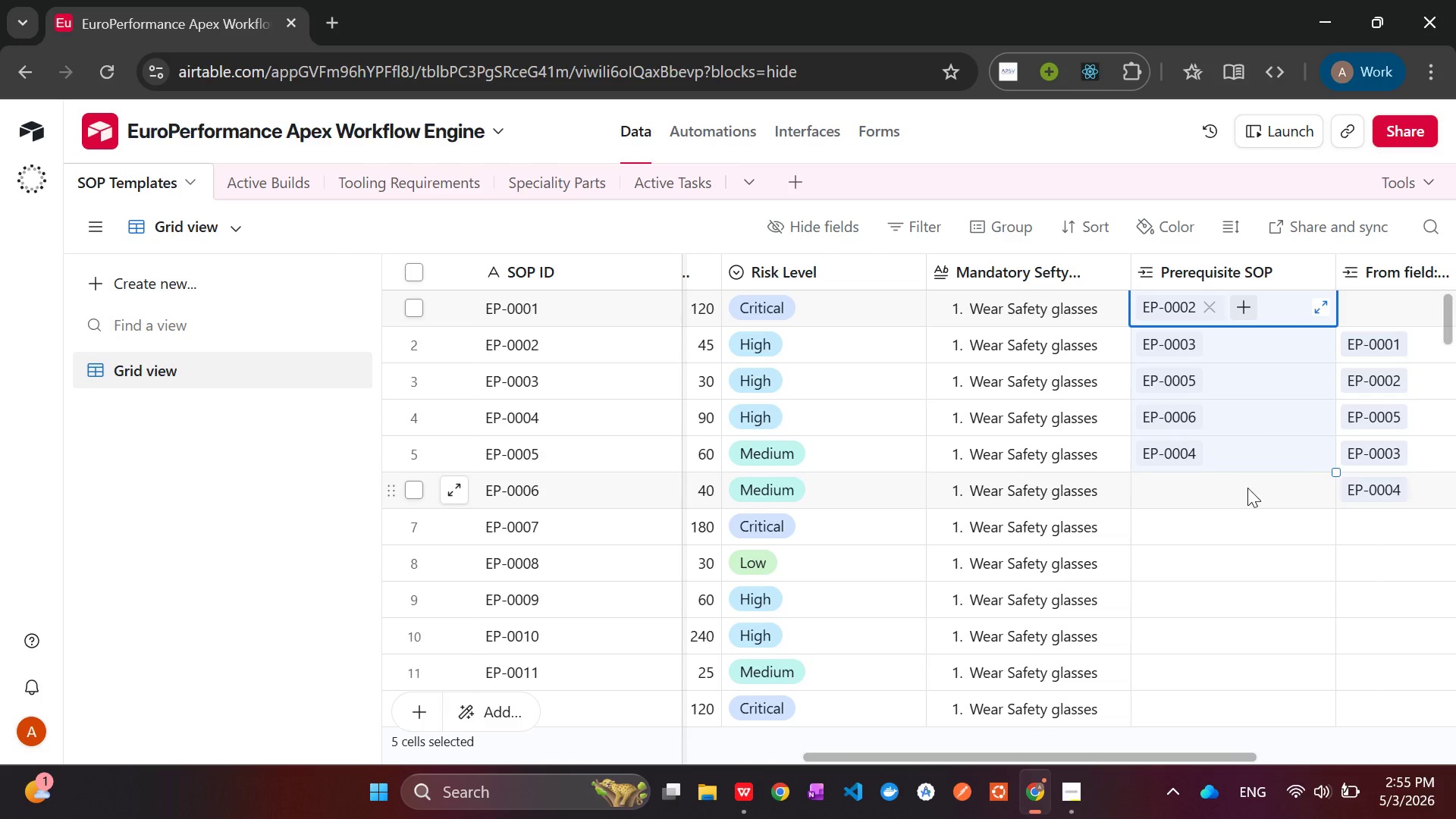 
wait(24.08)
 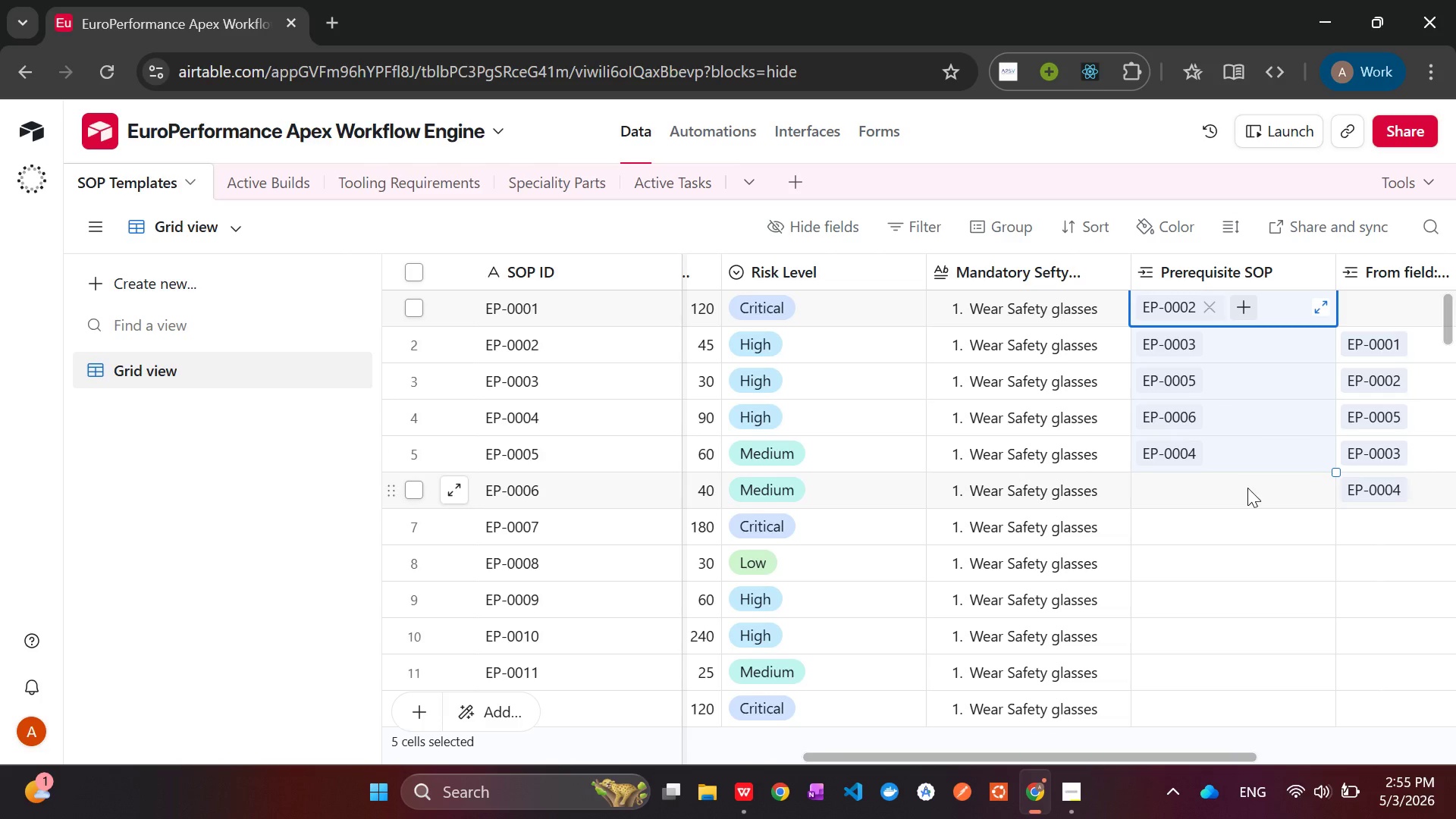 
left_click([1247, 488])
 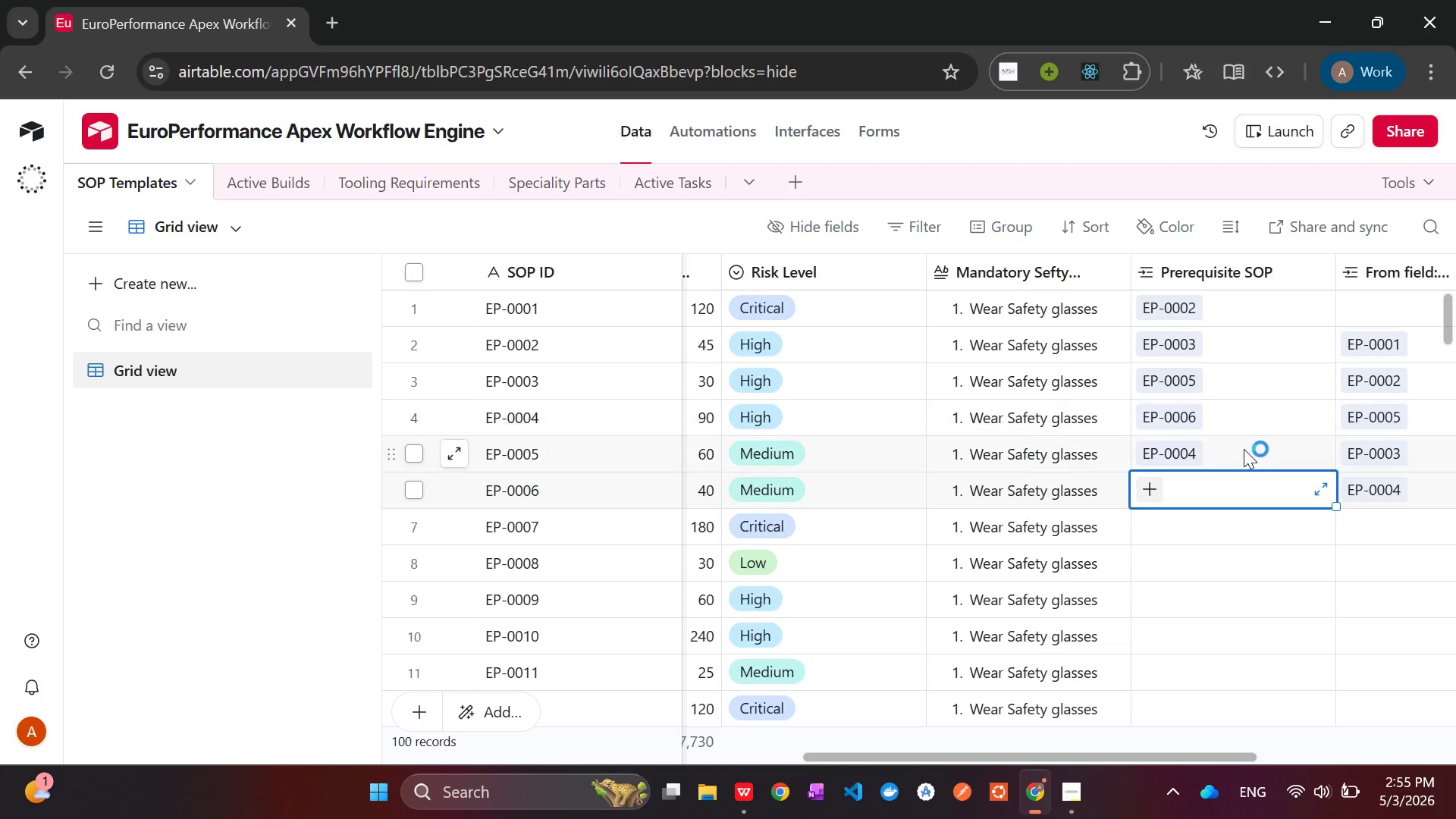 
left_click([1244, 449])
 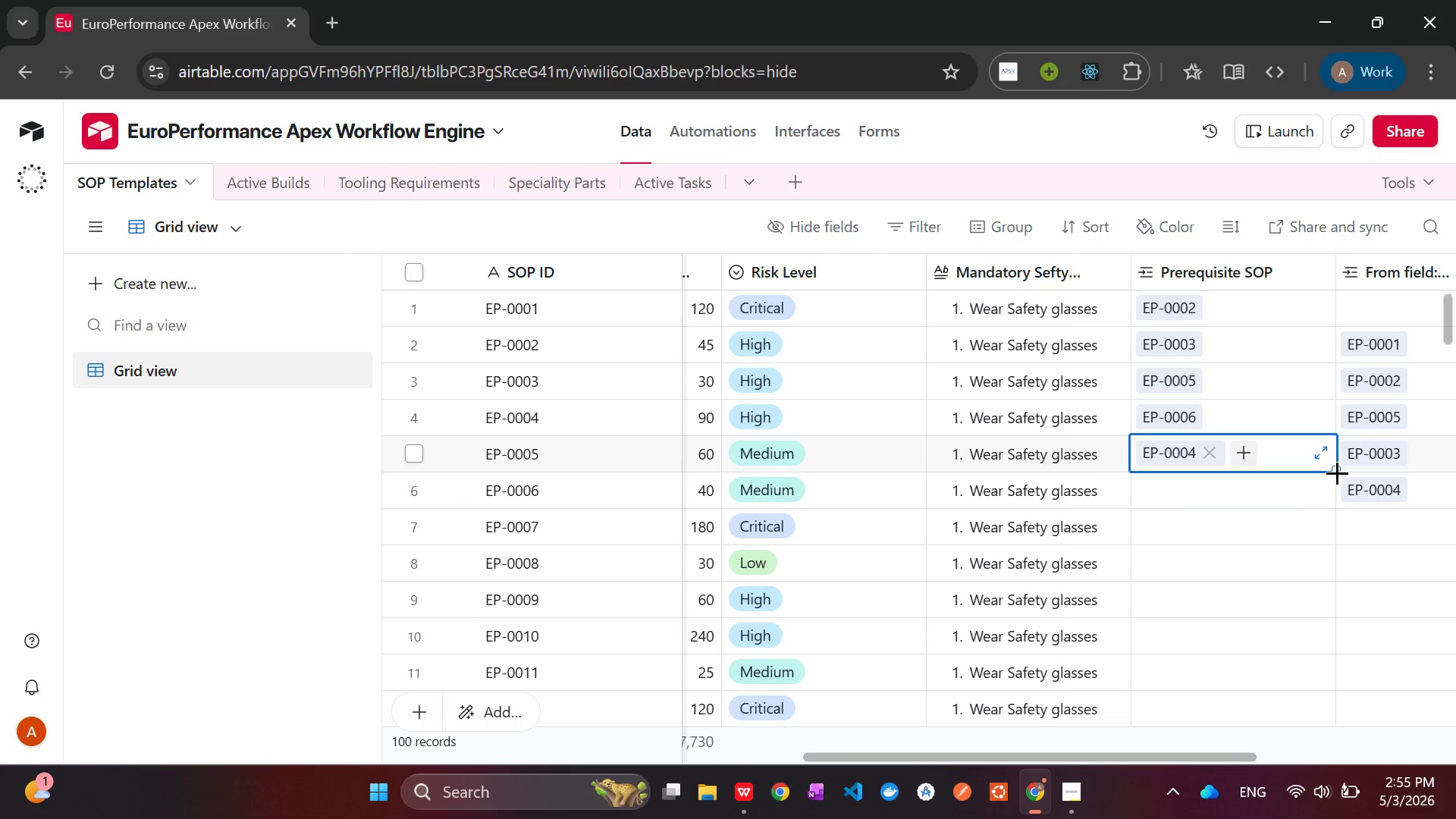 
left_click_drag(start_coordinate=[1337, 472], to_coordinate=[1244, 550])
 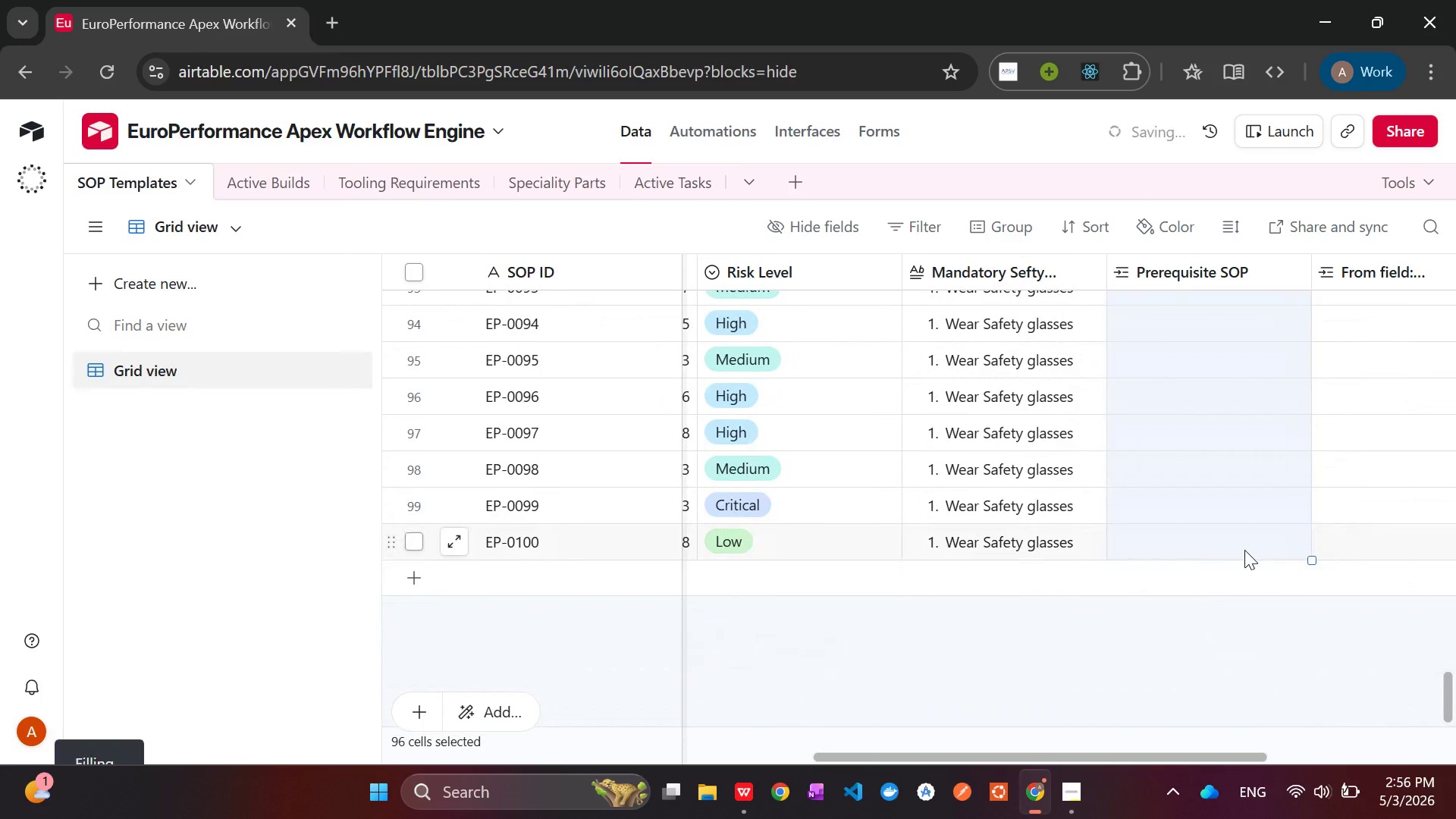 
mouse_move([1225, 420])
 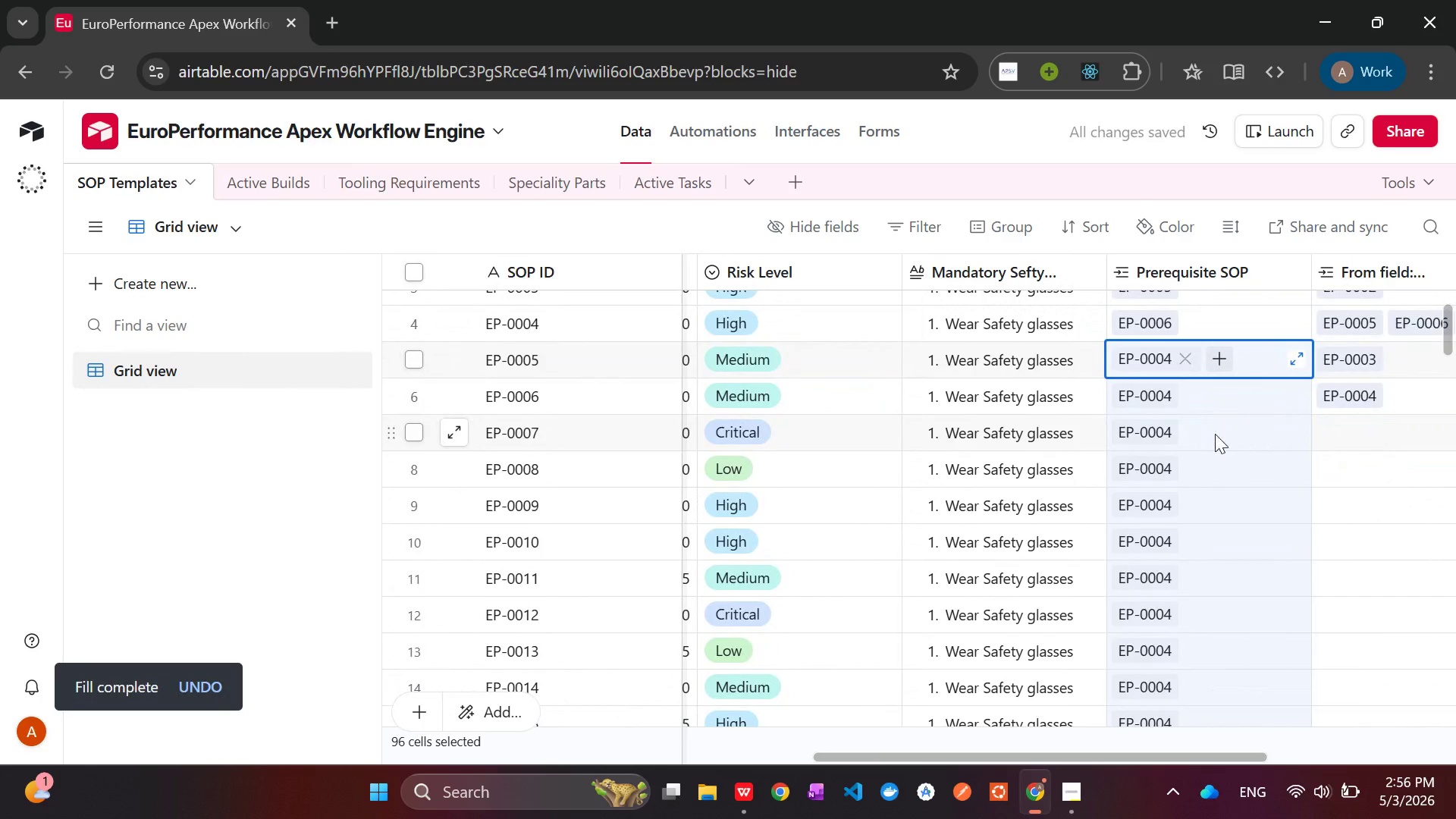 
left_click([1215, 434])
 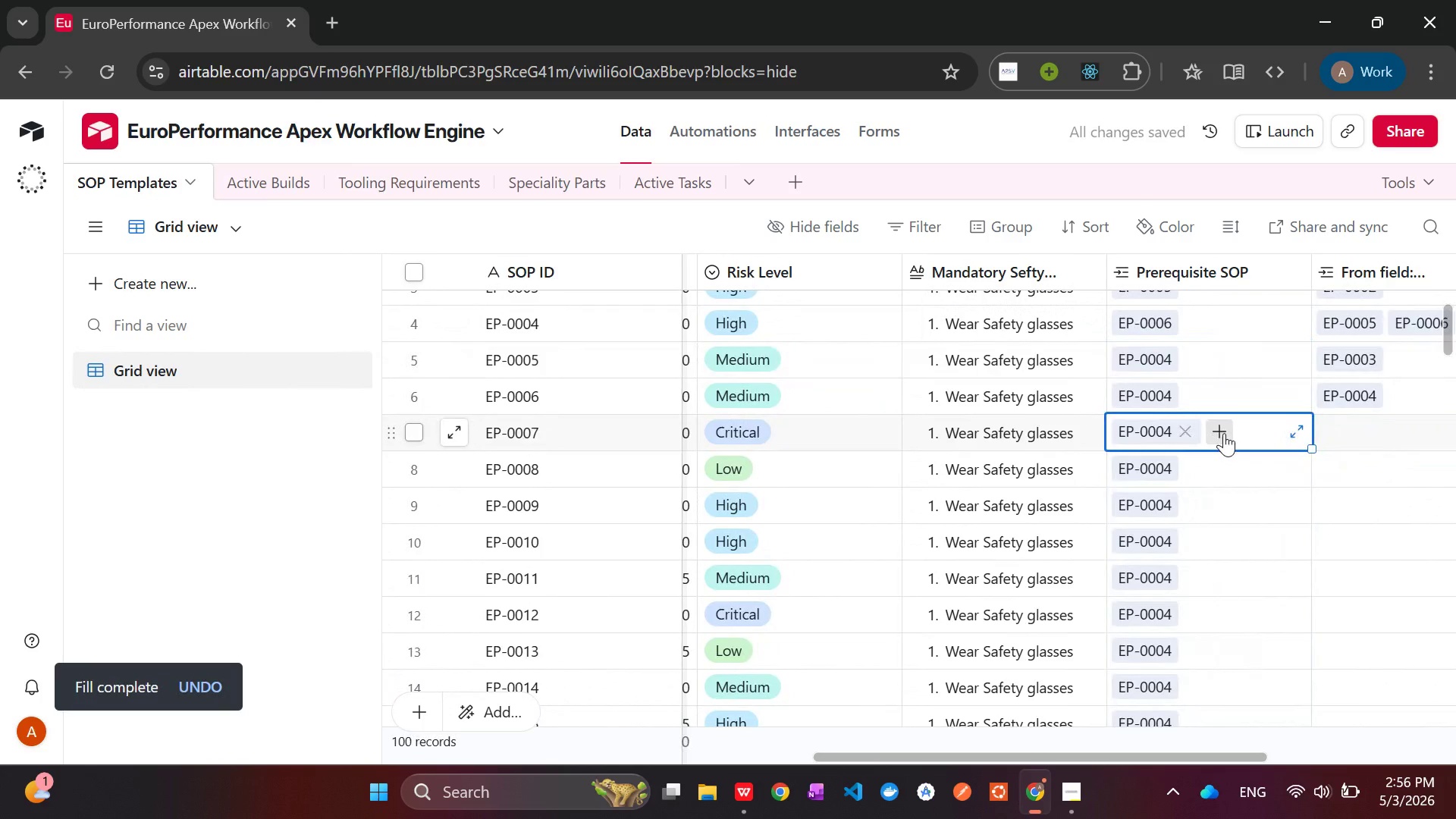 
left_click([1224, 433])
 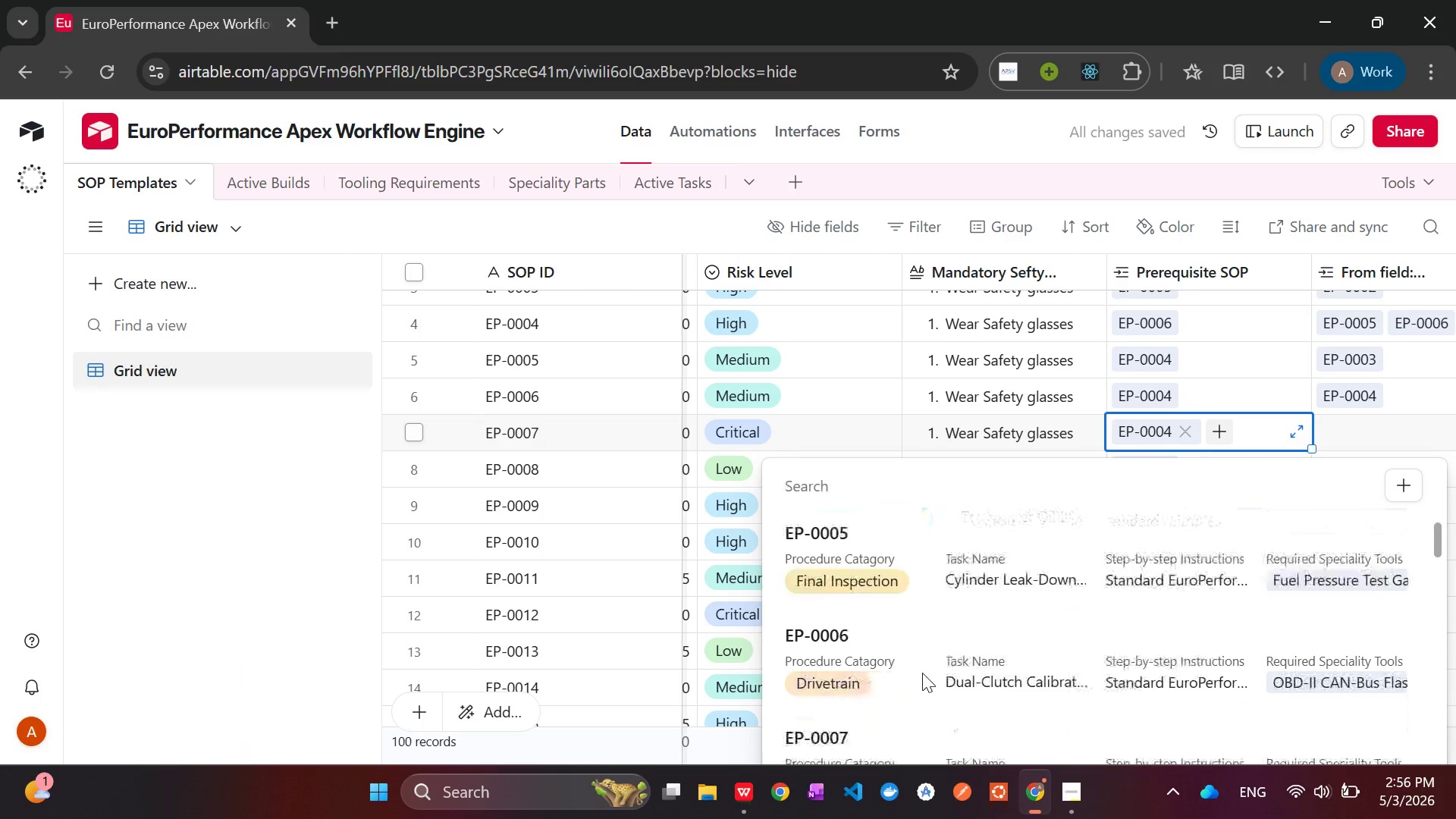 
wait(8.31)
 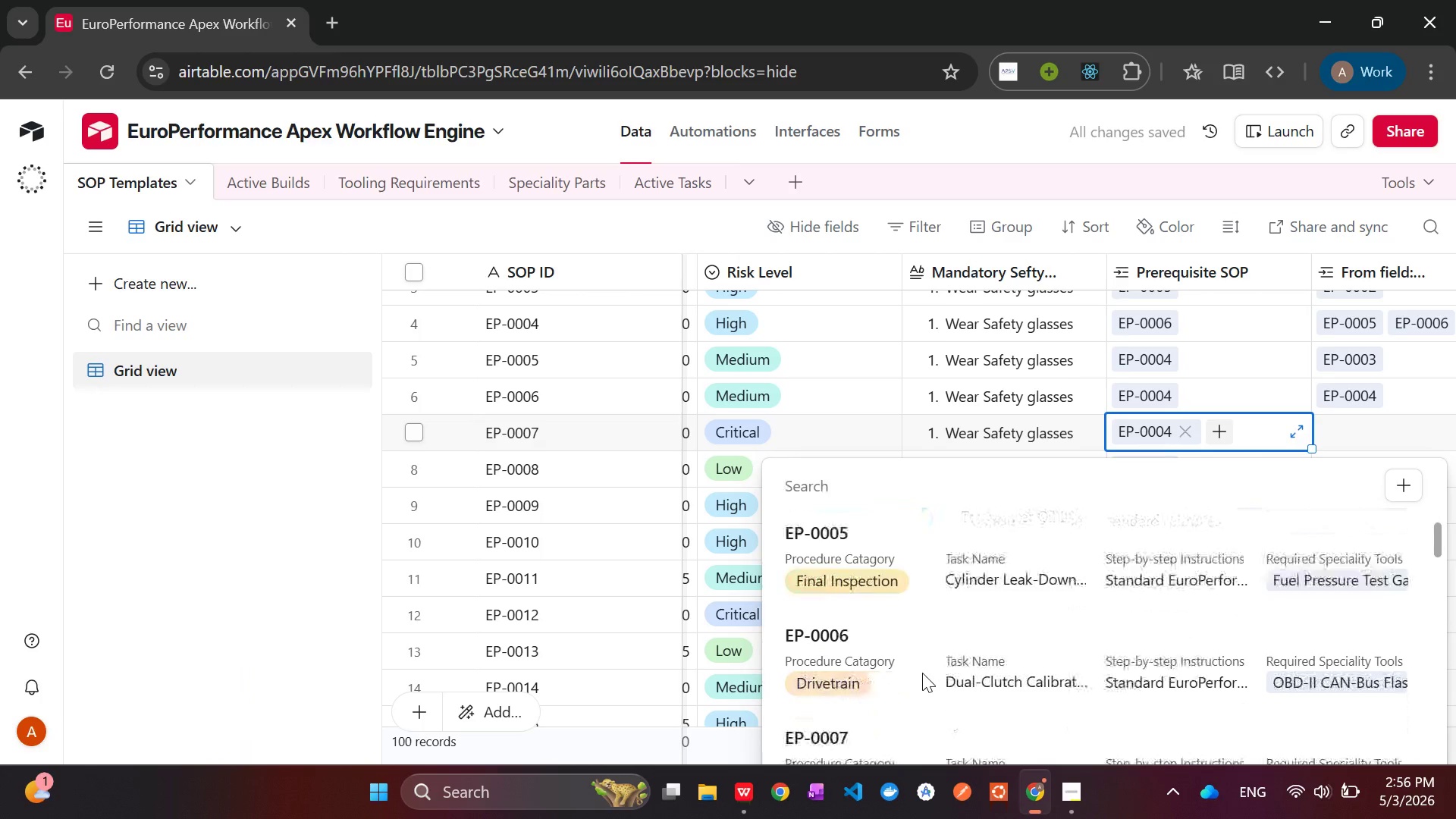 
left_click([926, 561])
 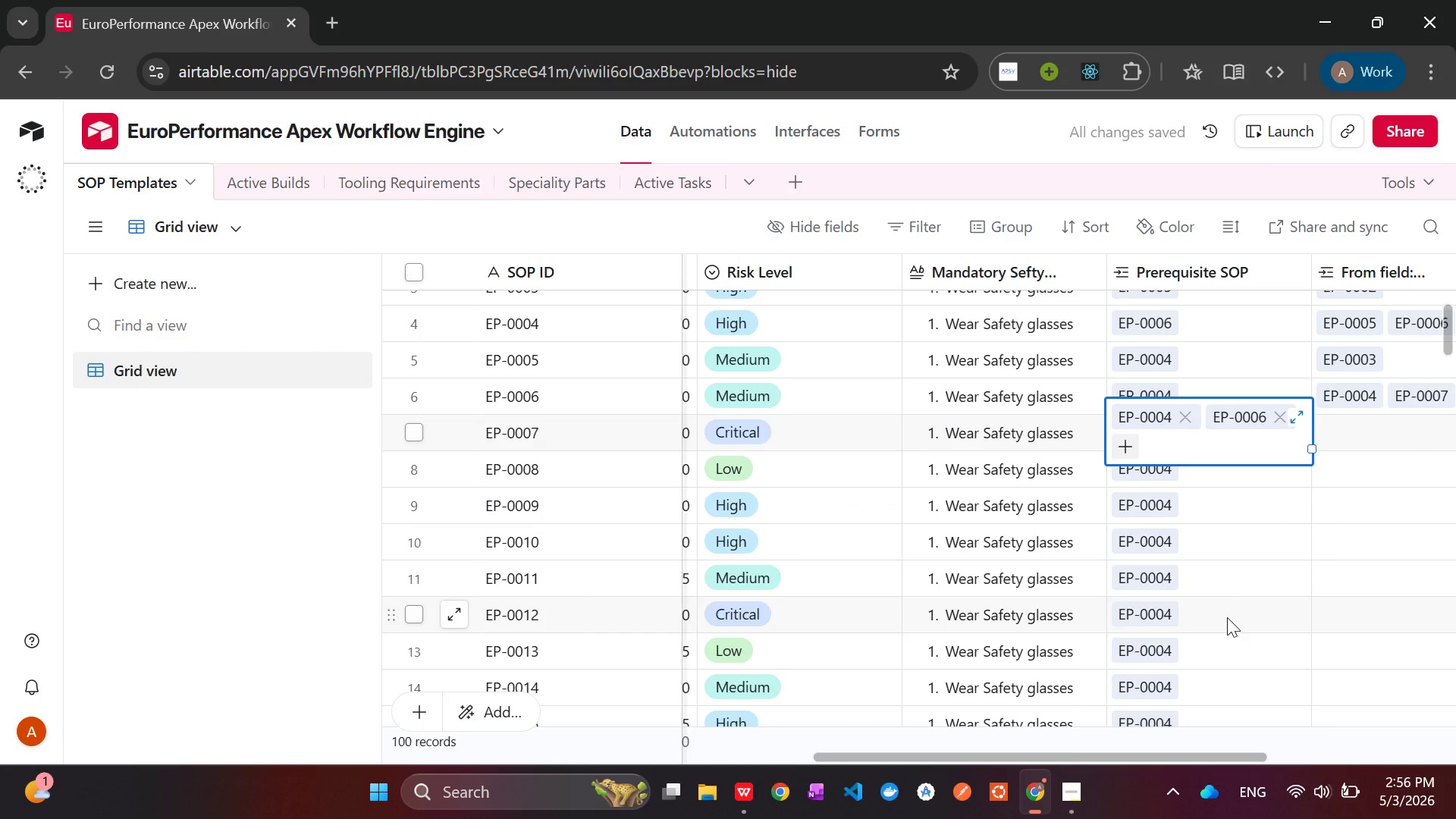 
left_click([1227, 618])
 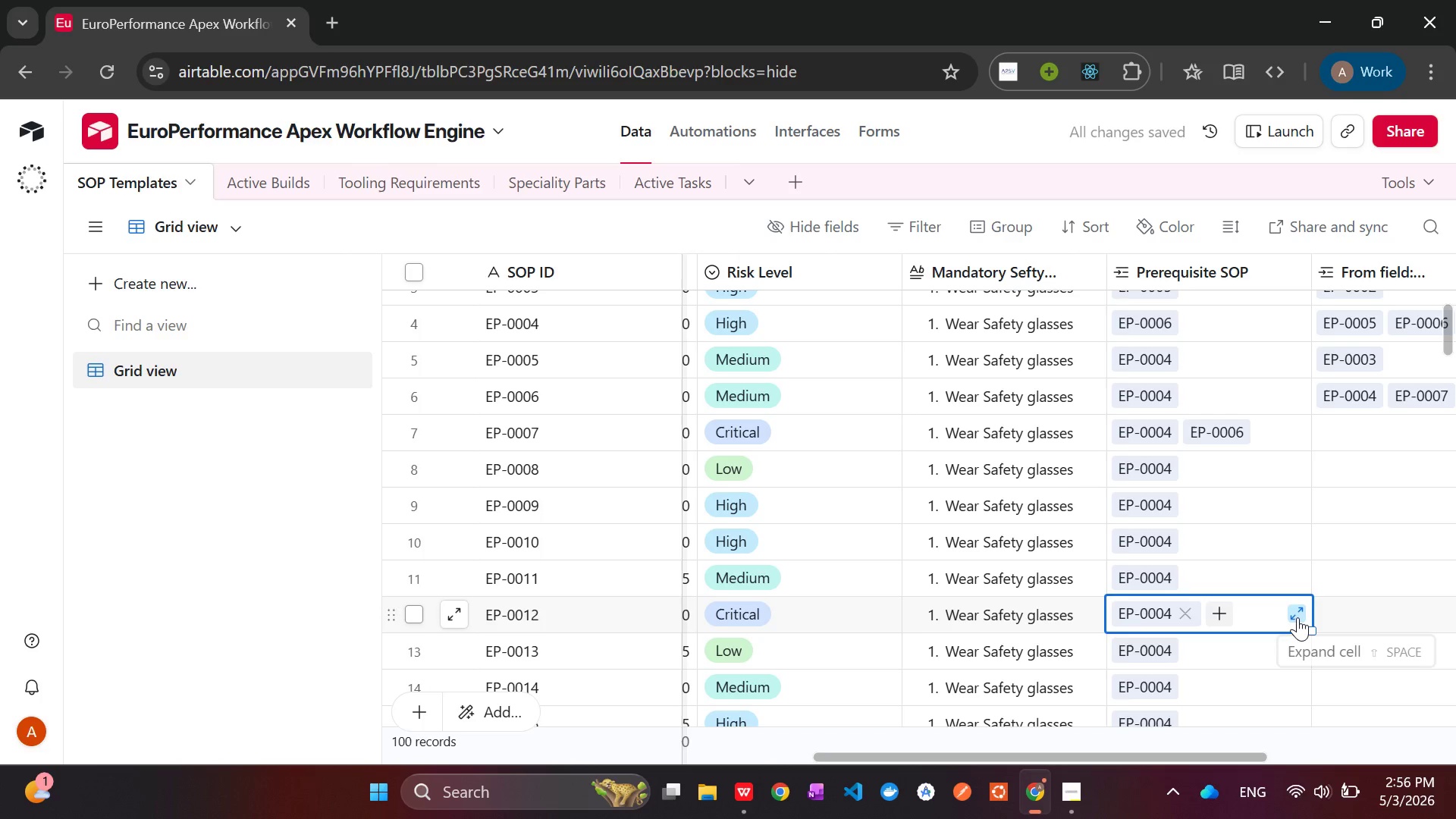 
left_click([1298, 617])
 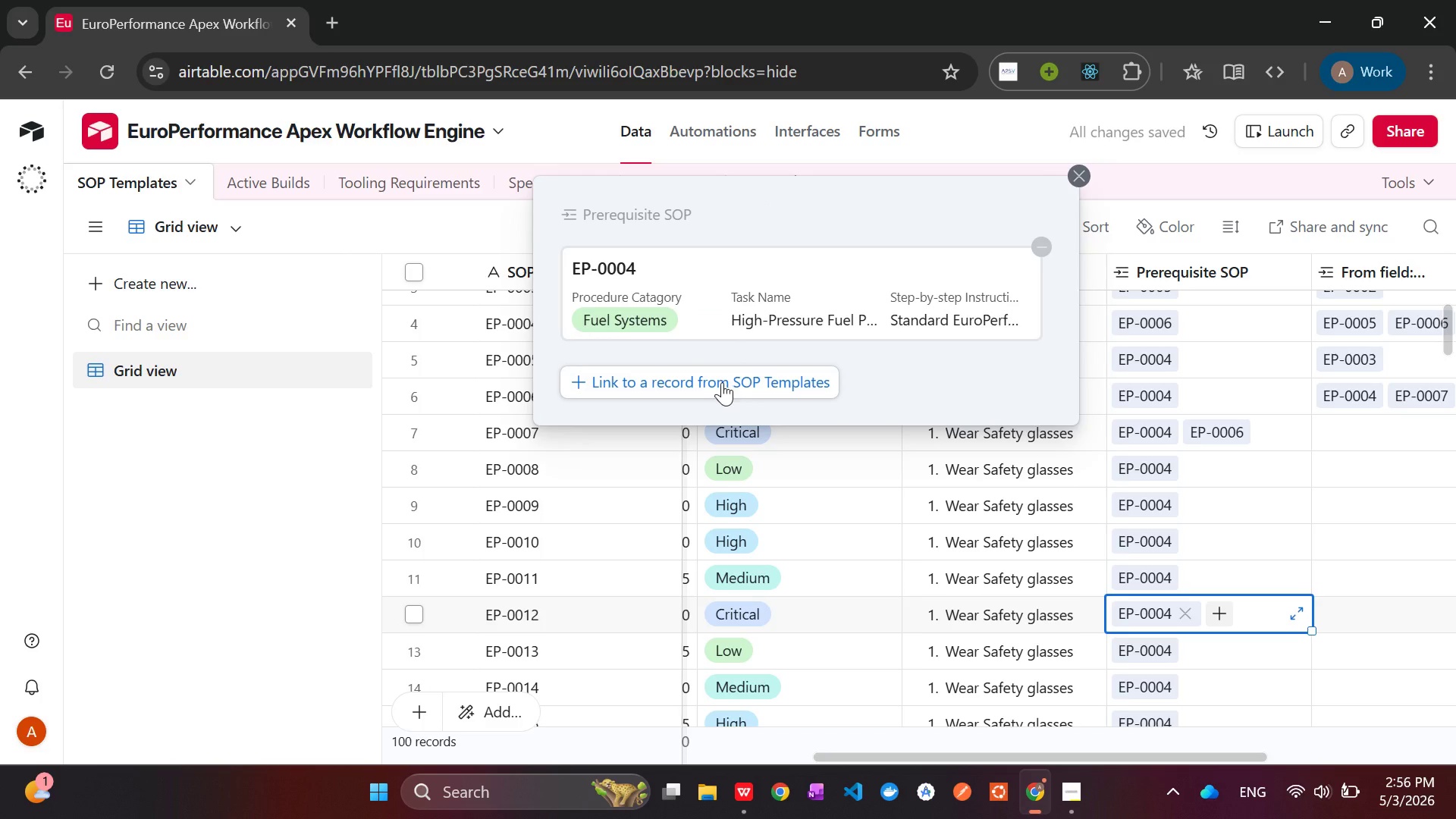 
left_click([720, 382])
 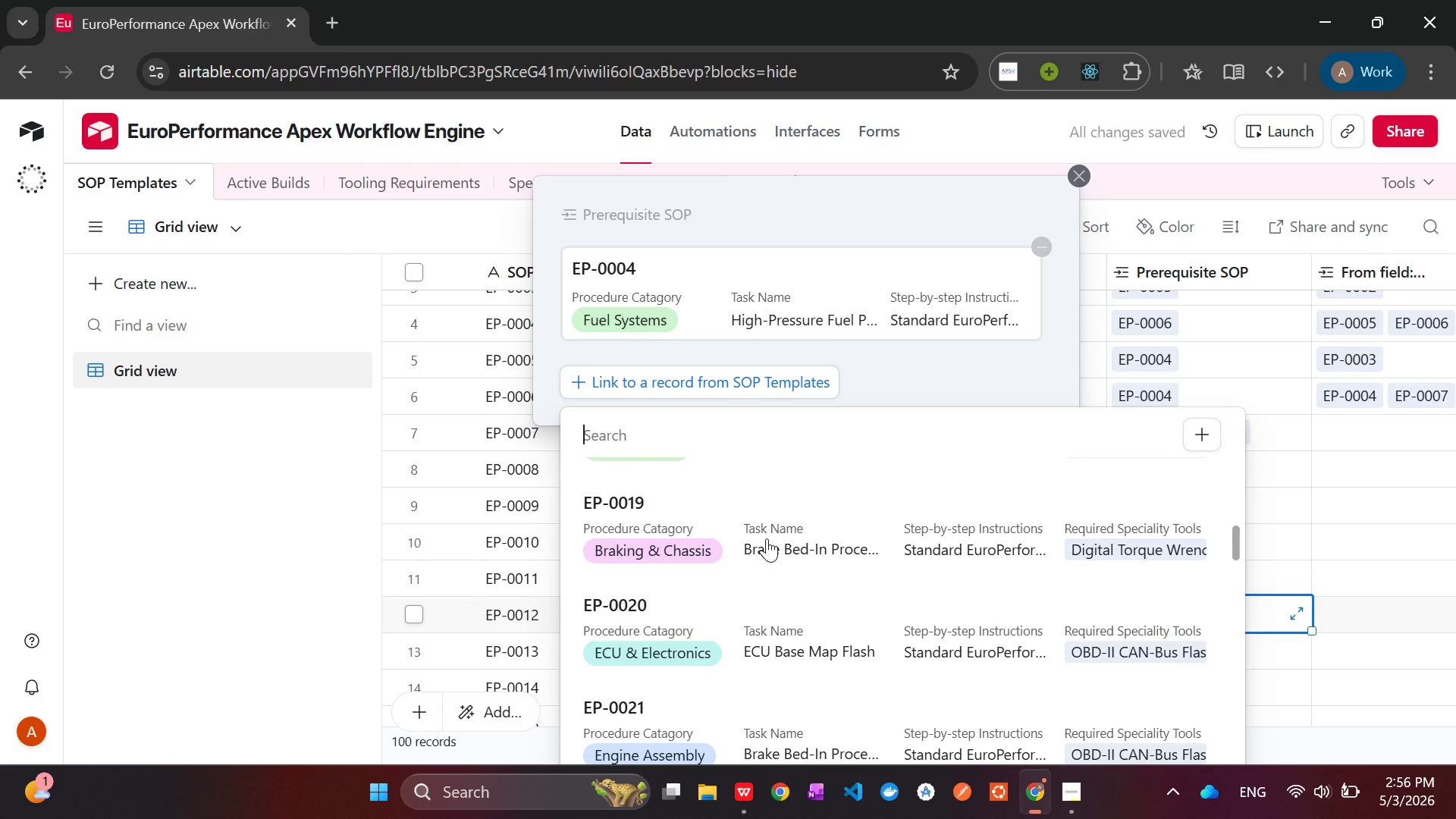 
wait(7.84)
 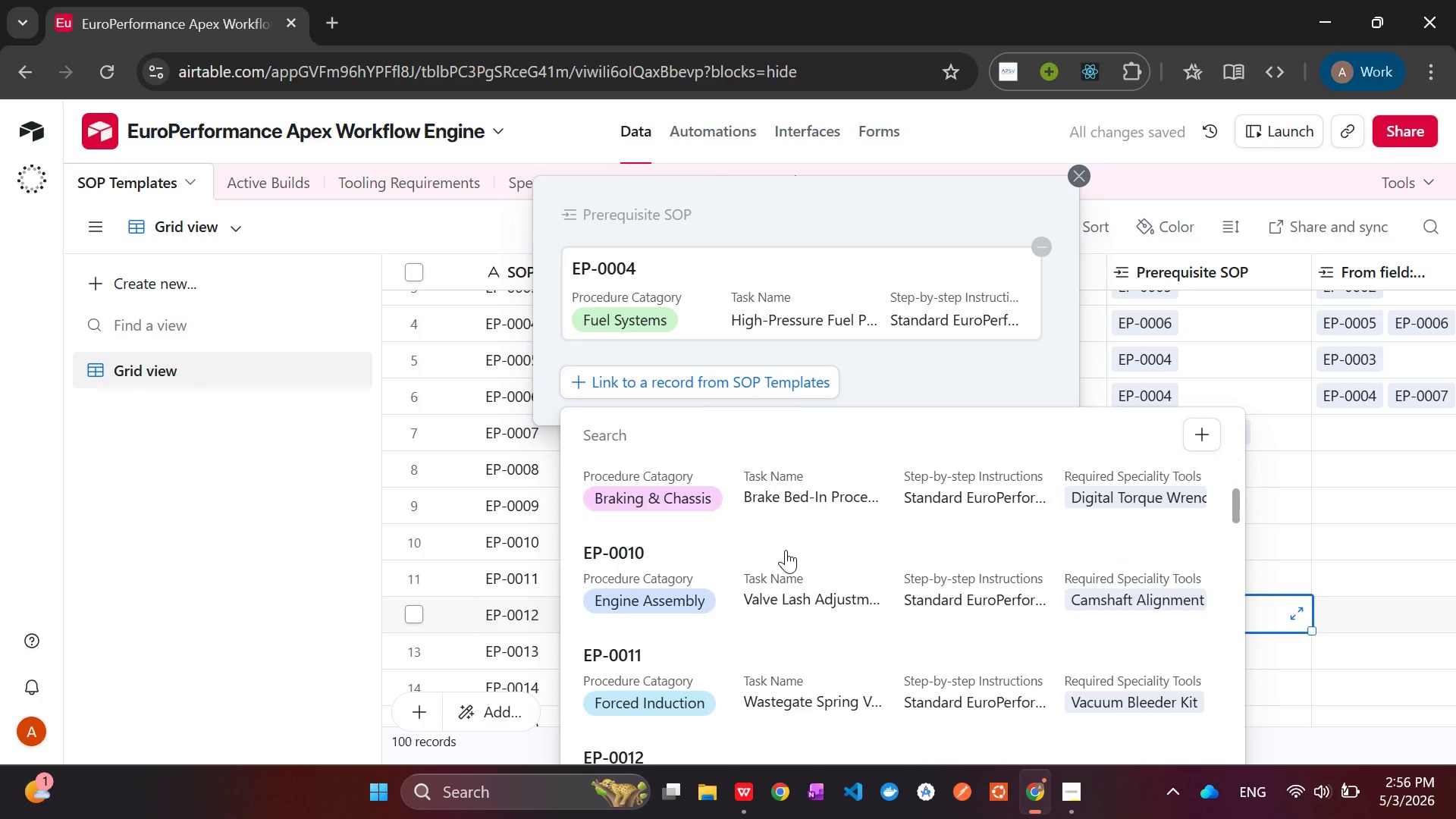 
left_click([786, 468])
 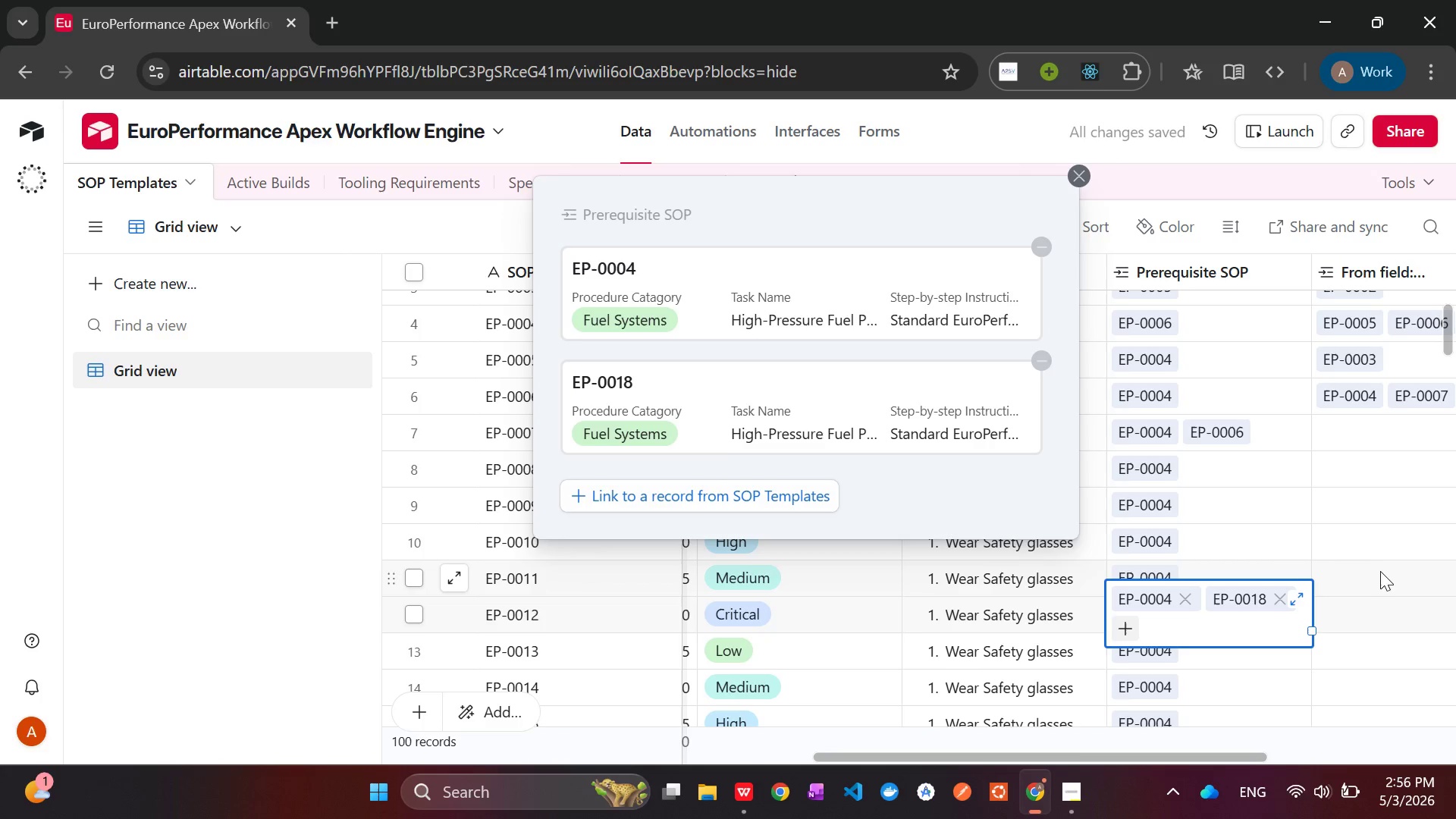 
left_click([1385, 573])
 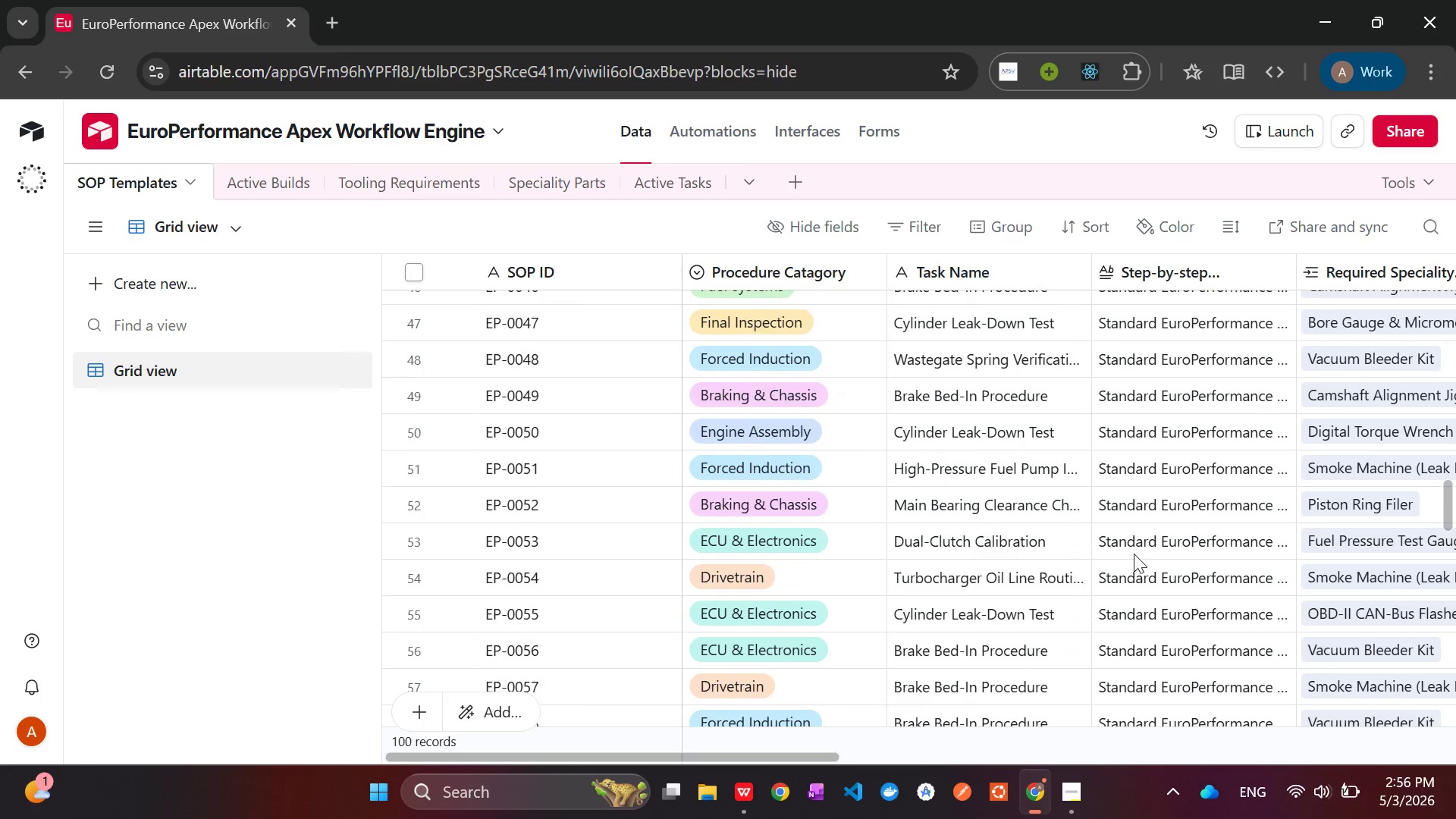 
wait(23.75)
 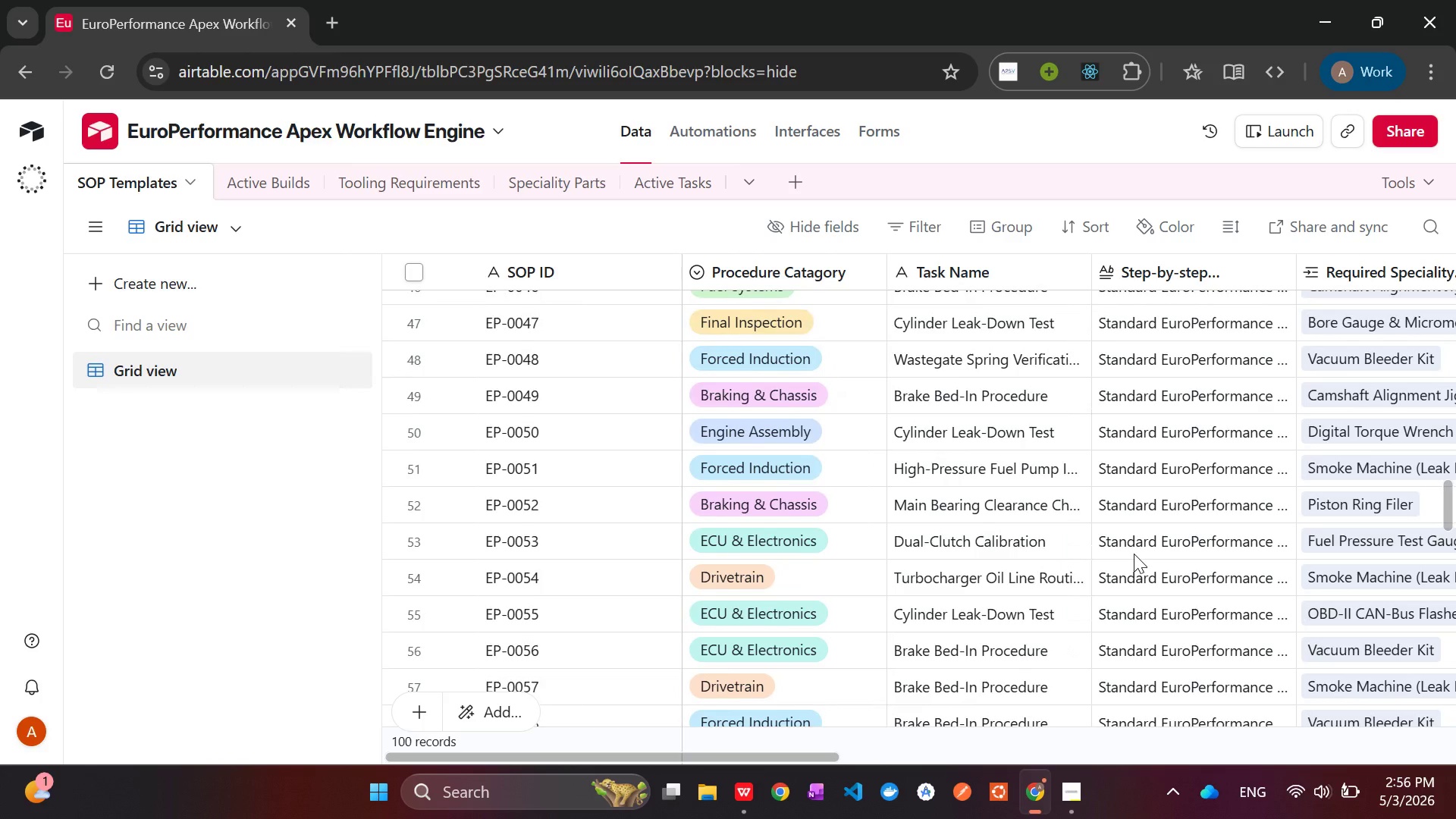 
left_click([285, 187])
 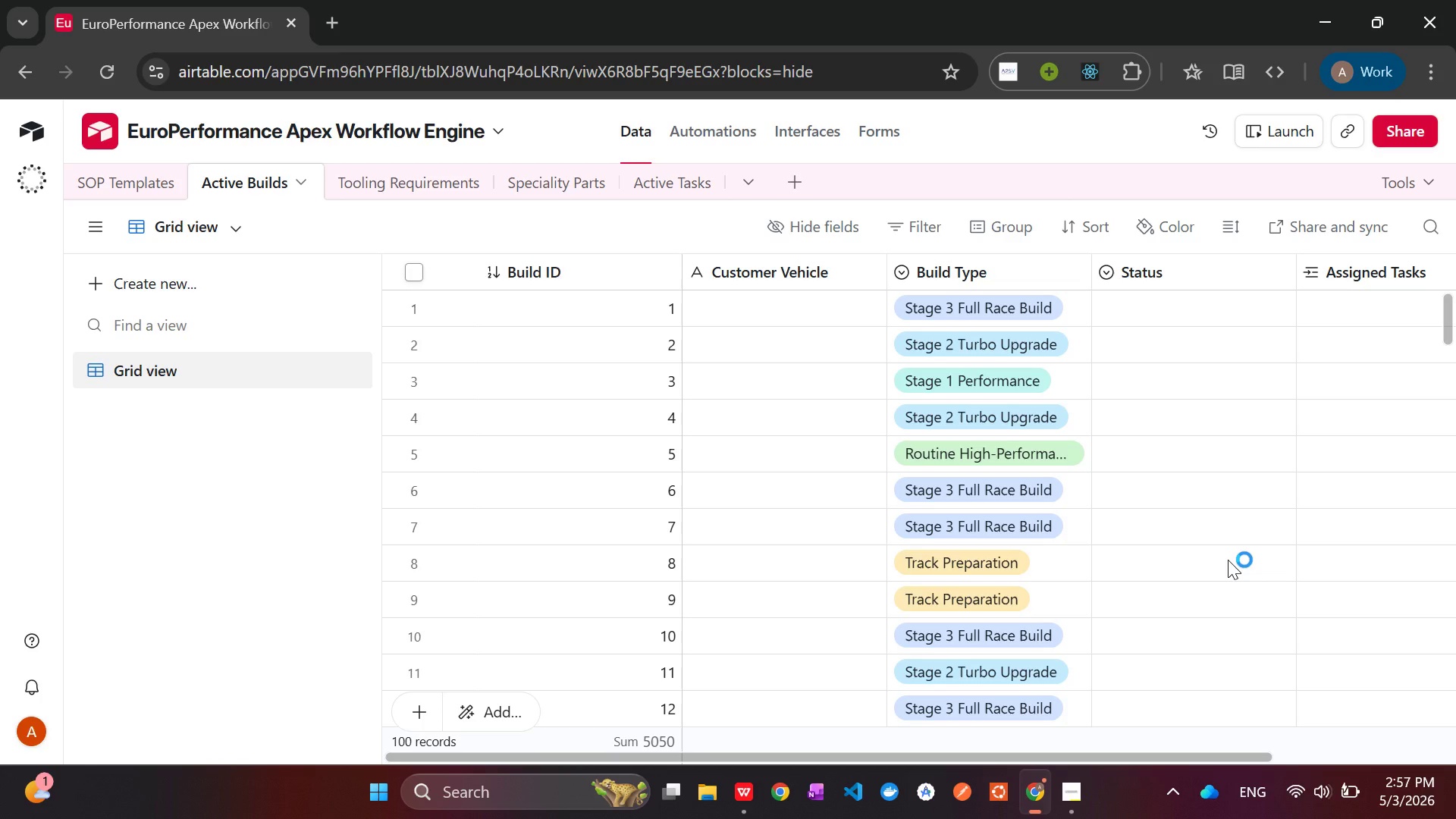 
wait(31.3)
 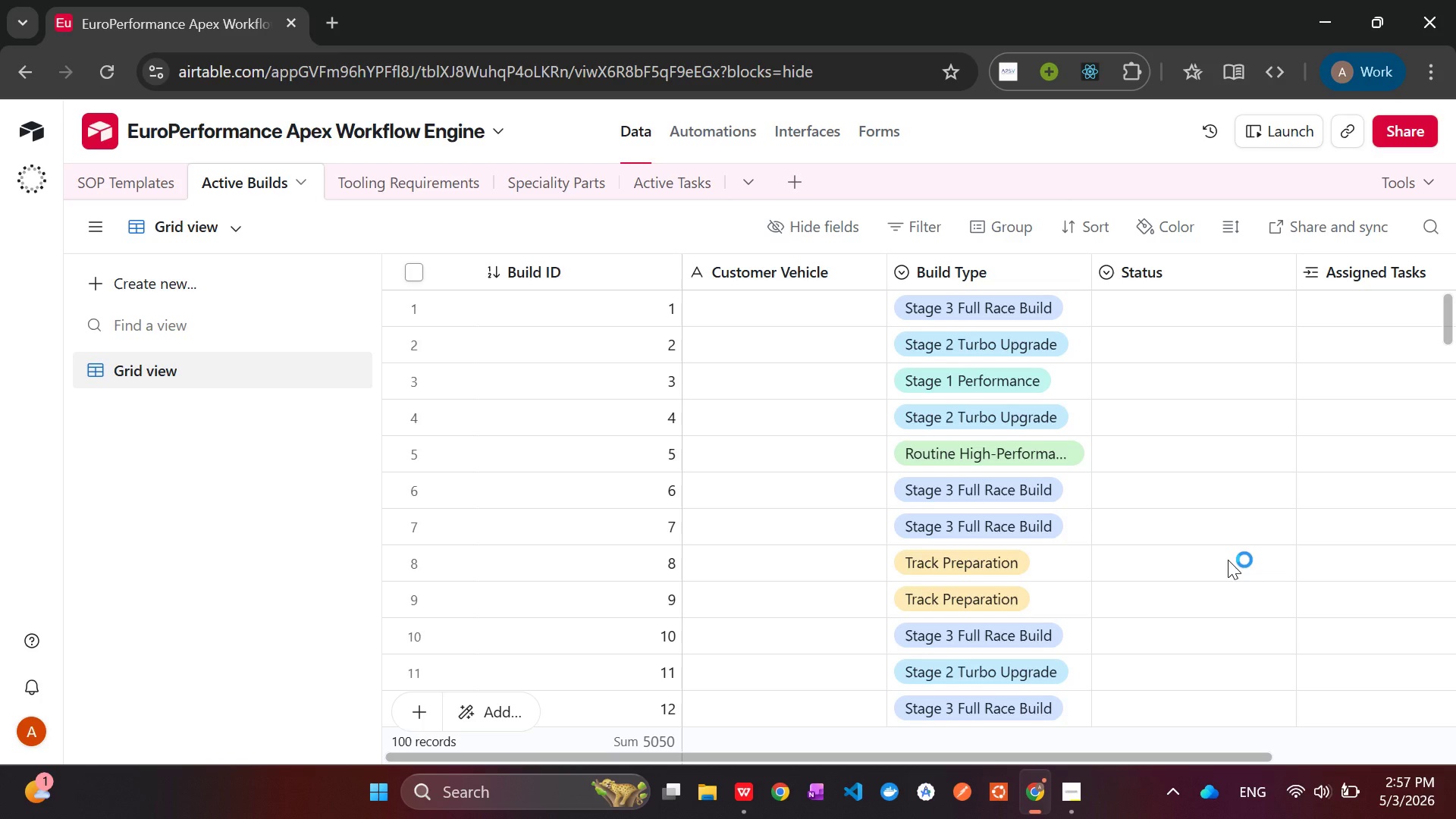 
key(Alt+AltLeft)
 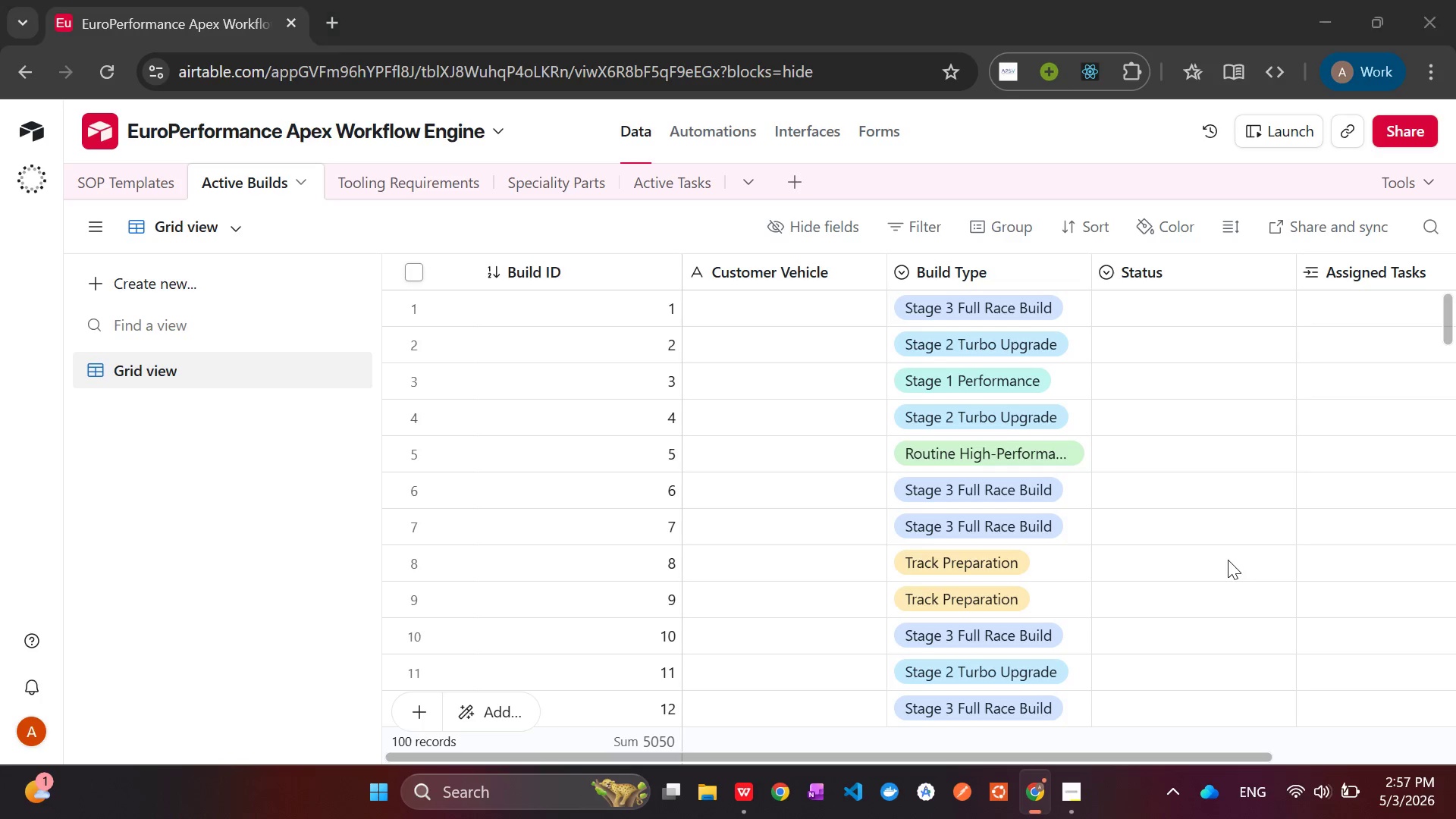 
key(Alt+Tab)
 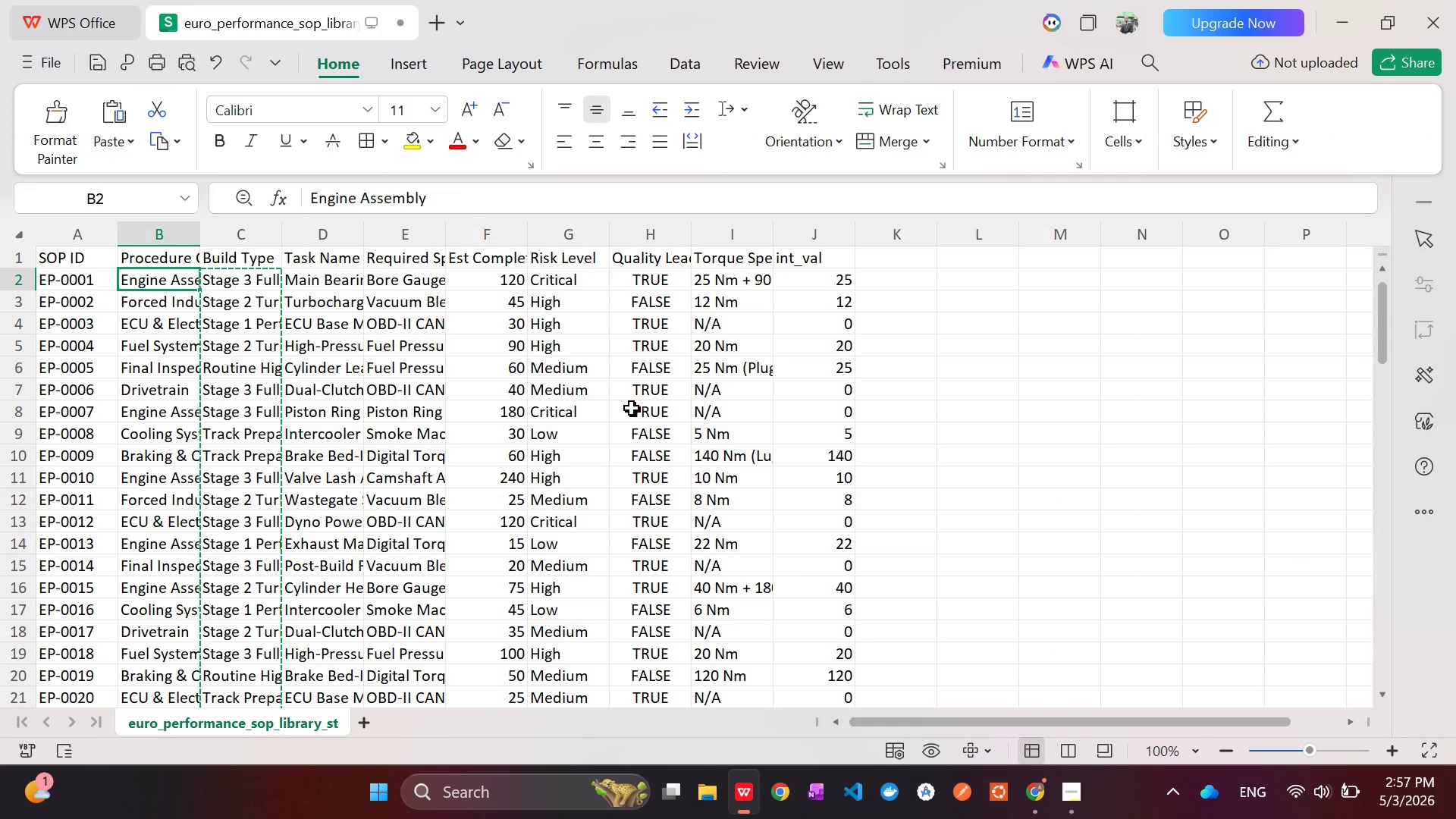 
left_click([632, 408])
 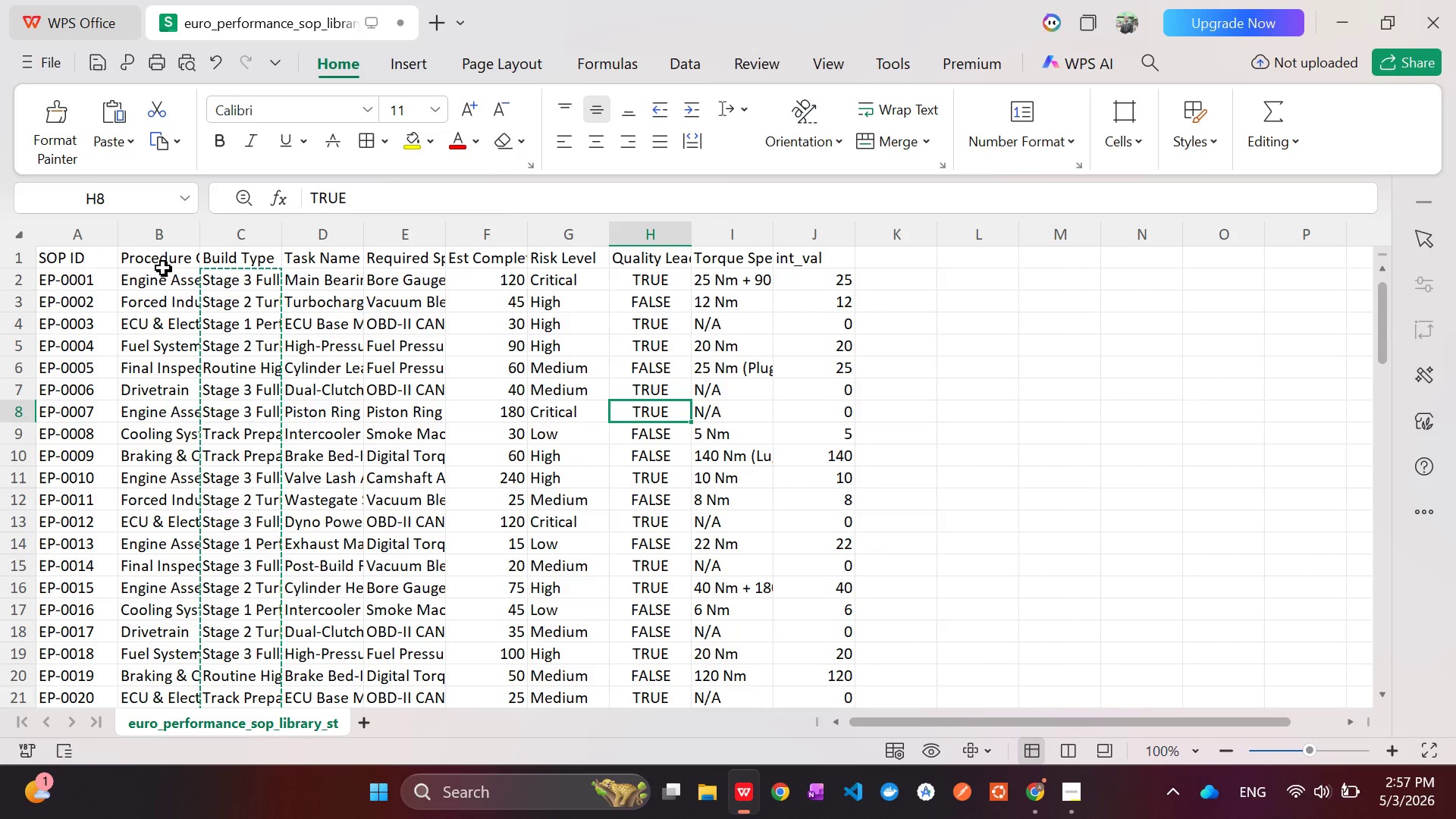 
left_click([411, 281])
 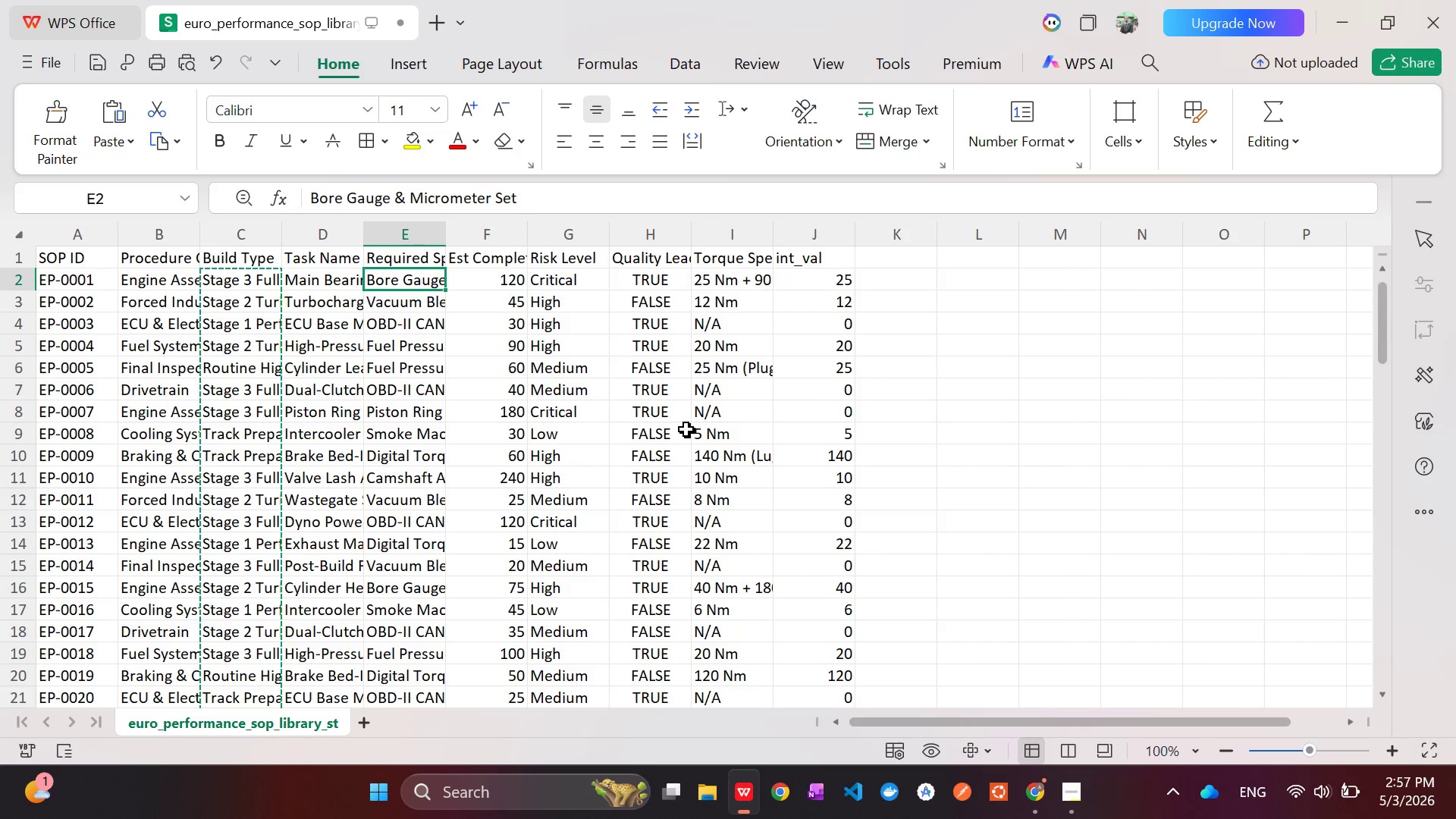 
key(Alt+Tab)
 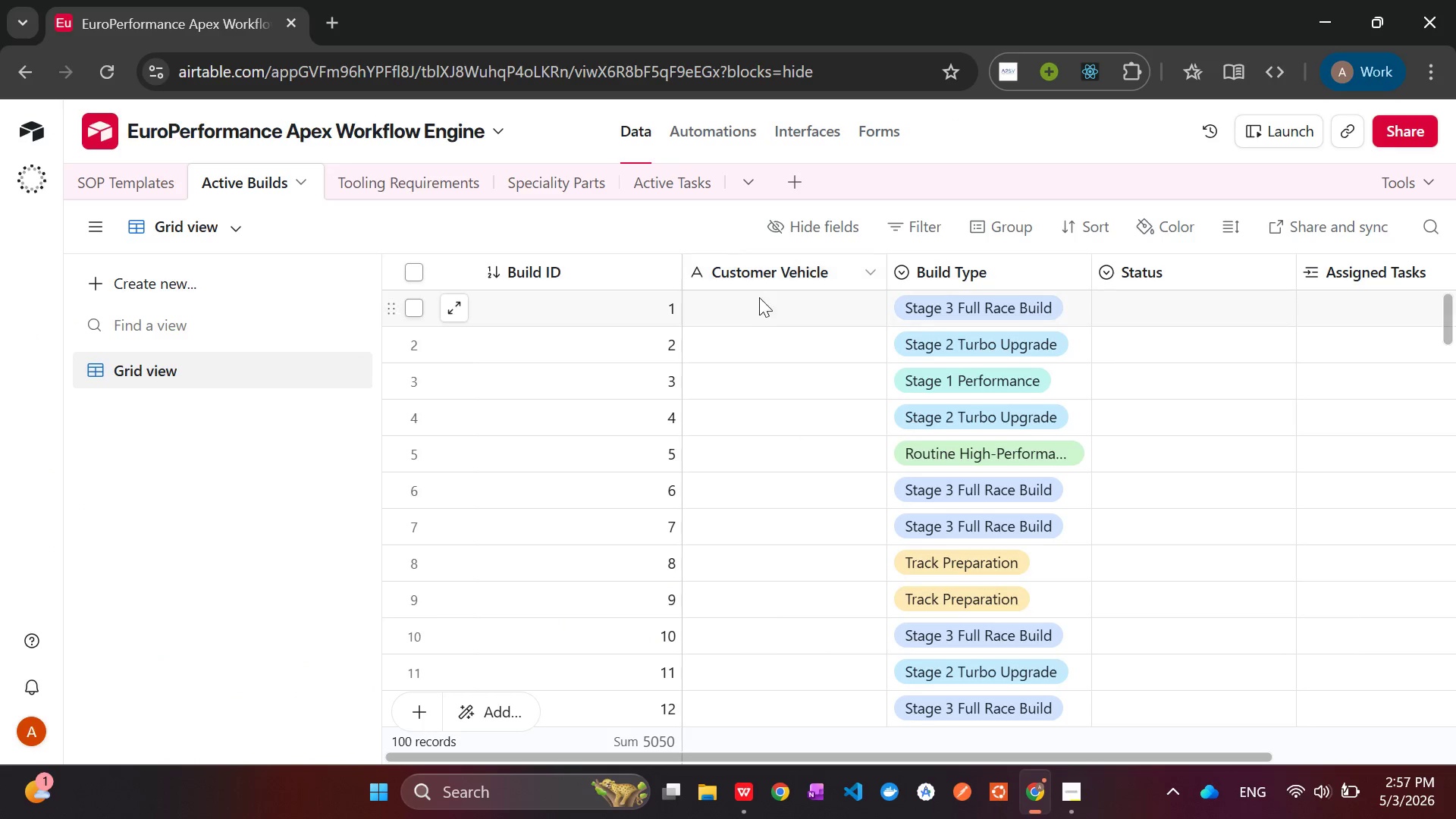 
left_click([758, 309])
 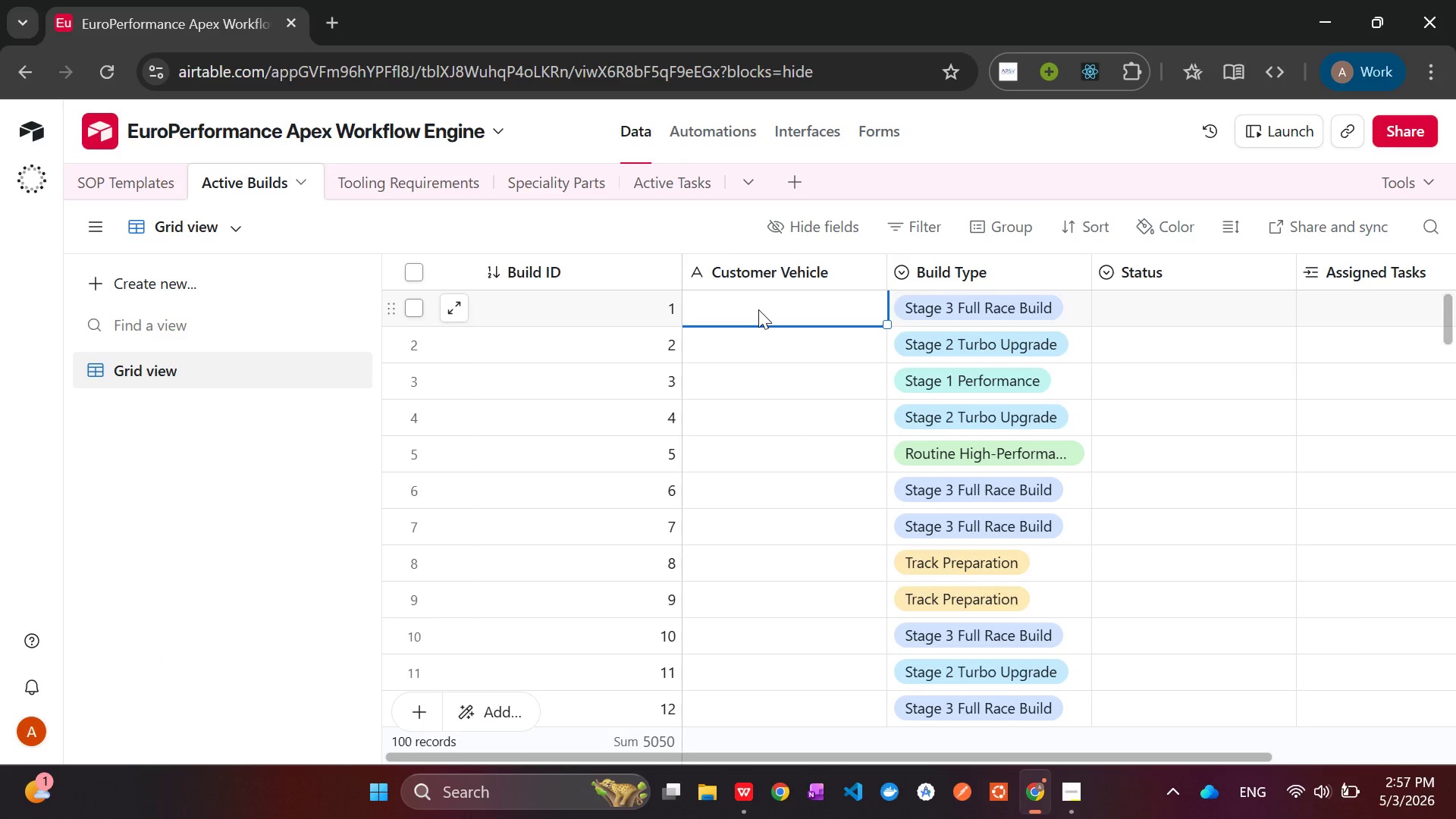 
type(2021 Audi R)
 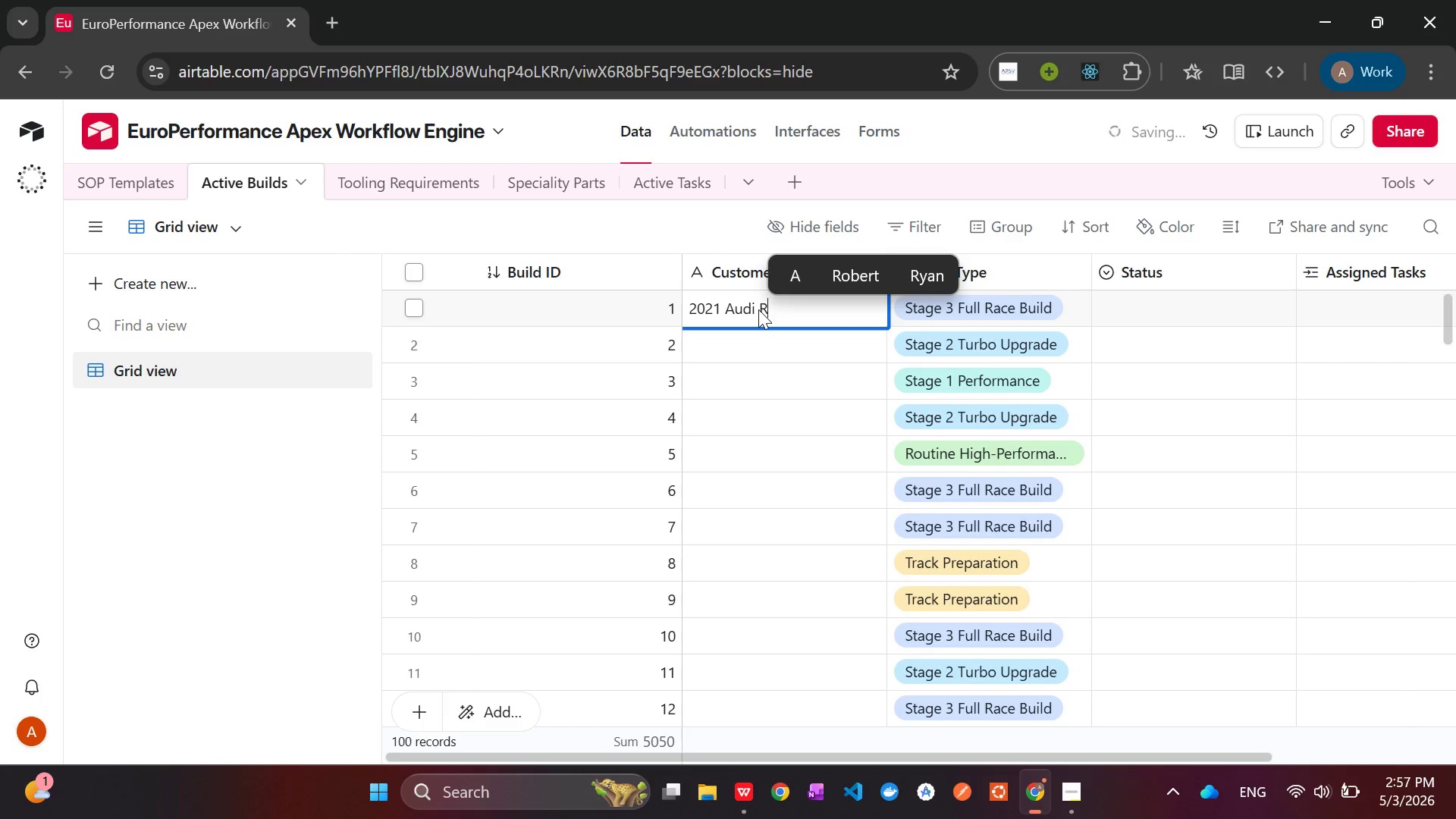 
type(S3)
 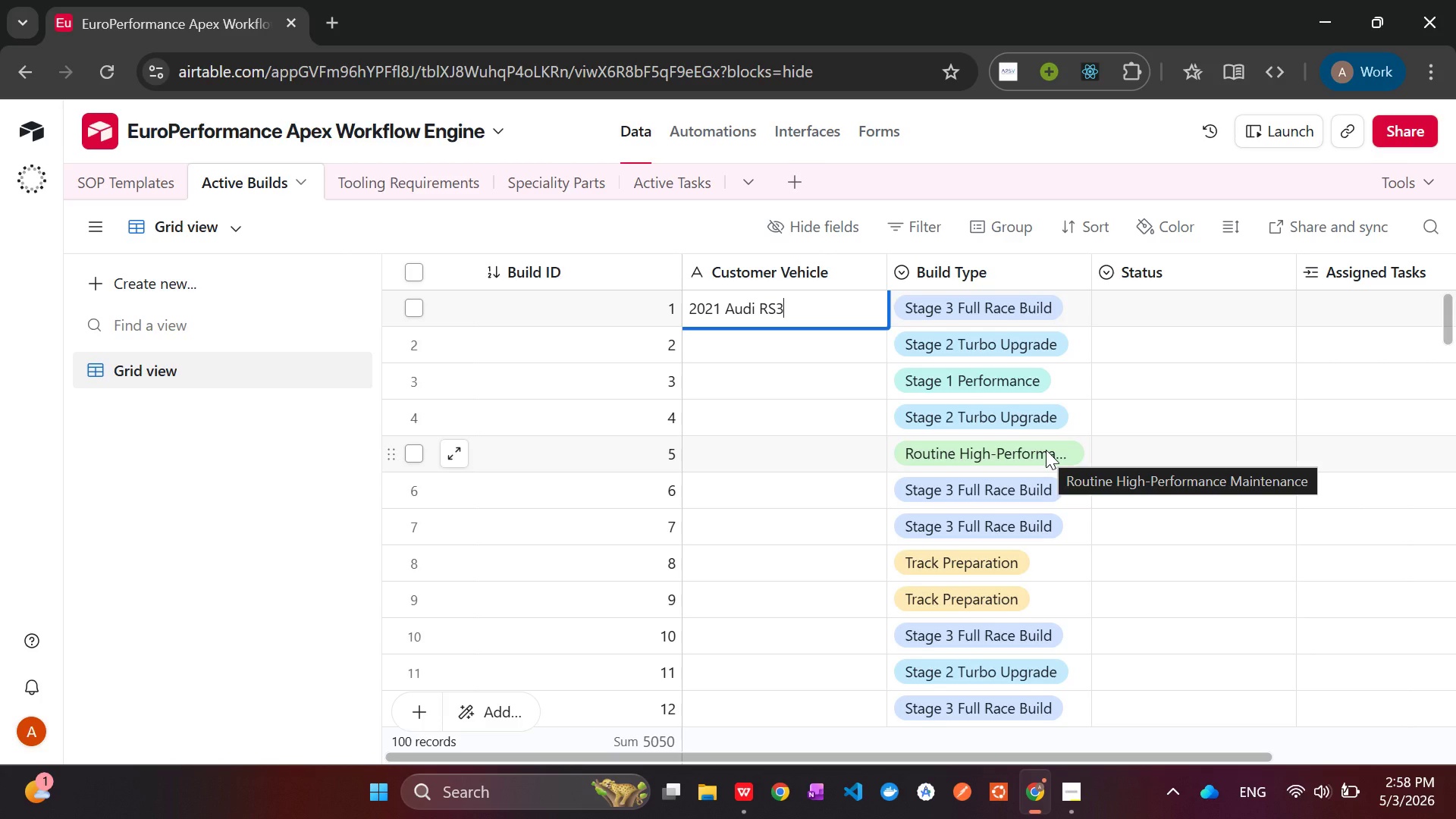 
wait(41.17)
 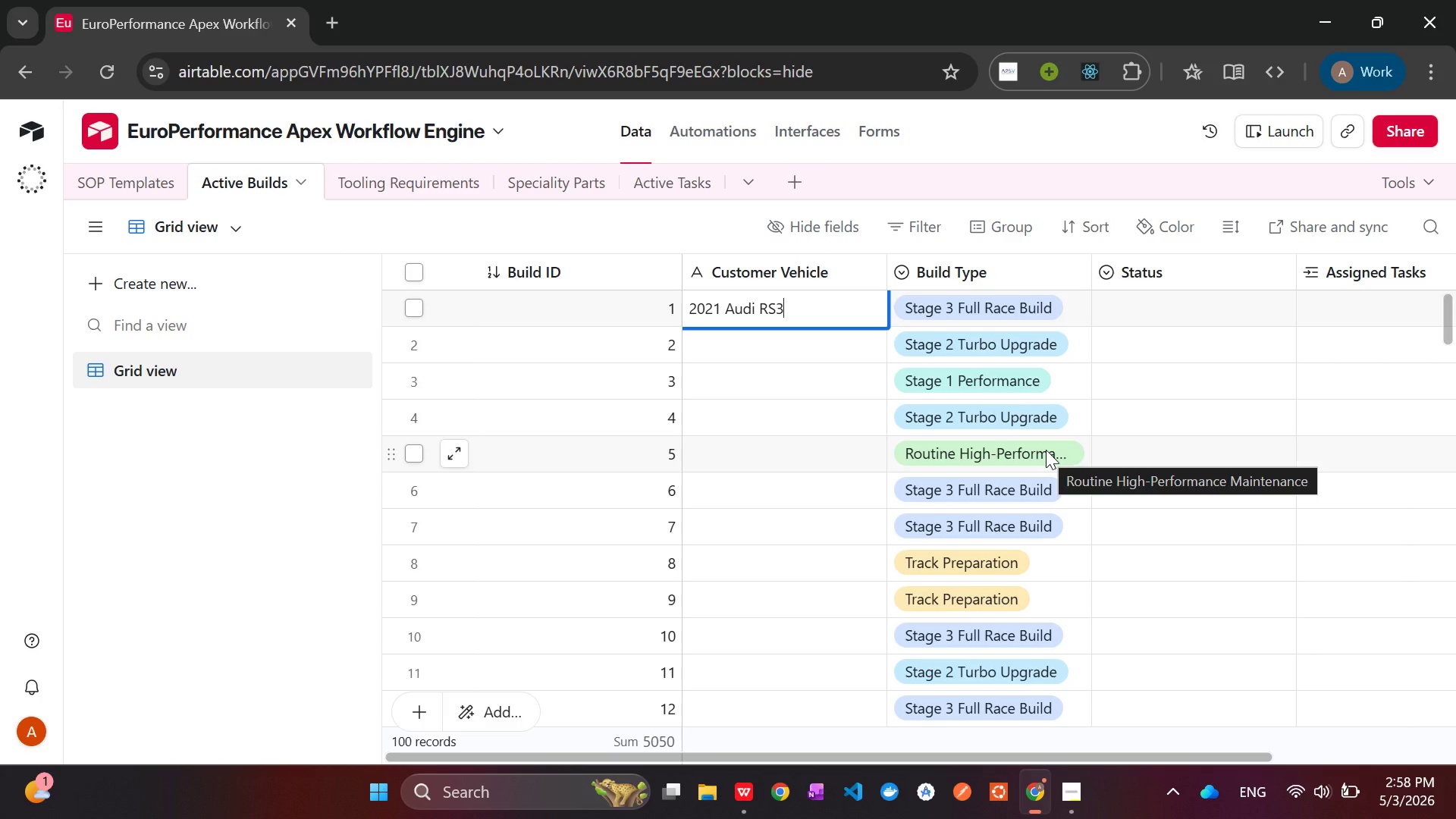 
left_click([1184, 302])
 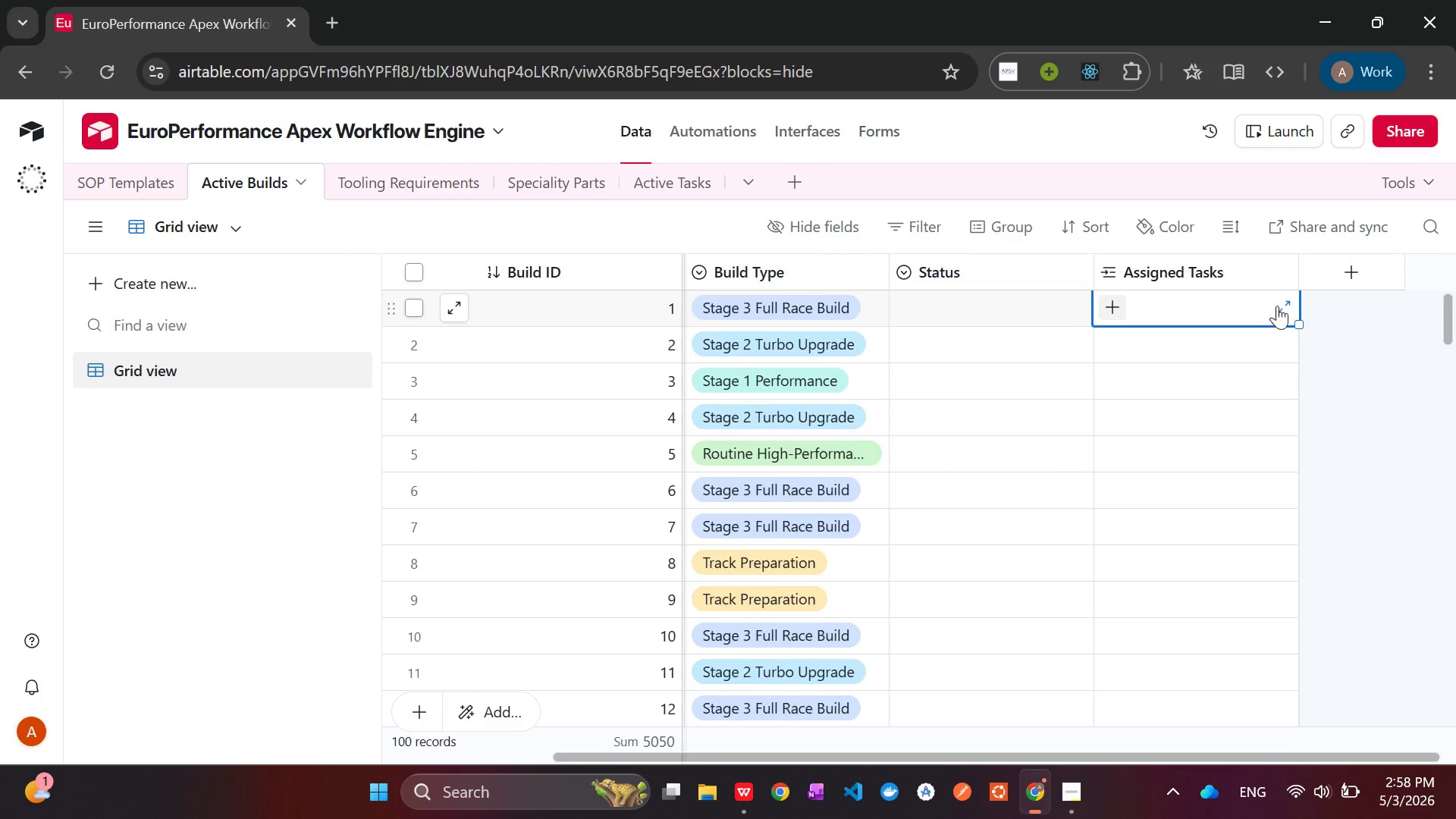 
left_click([1284, 306])
 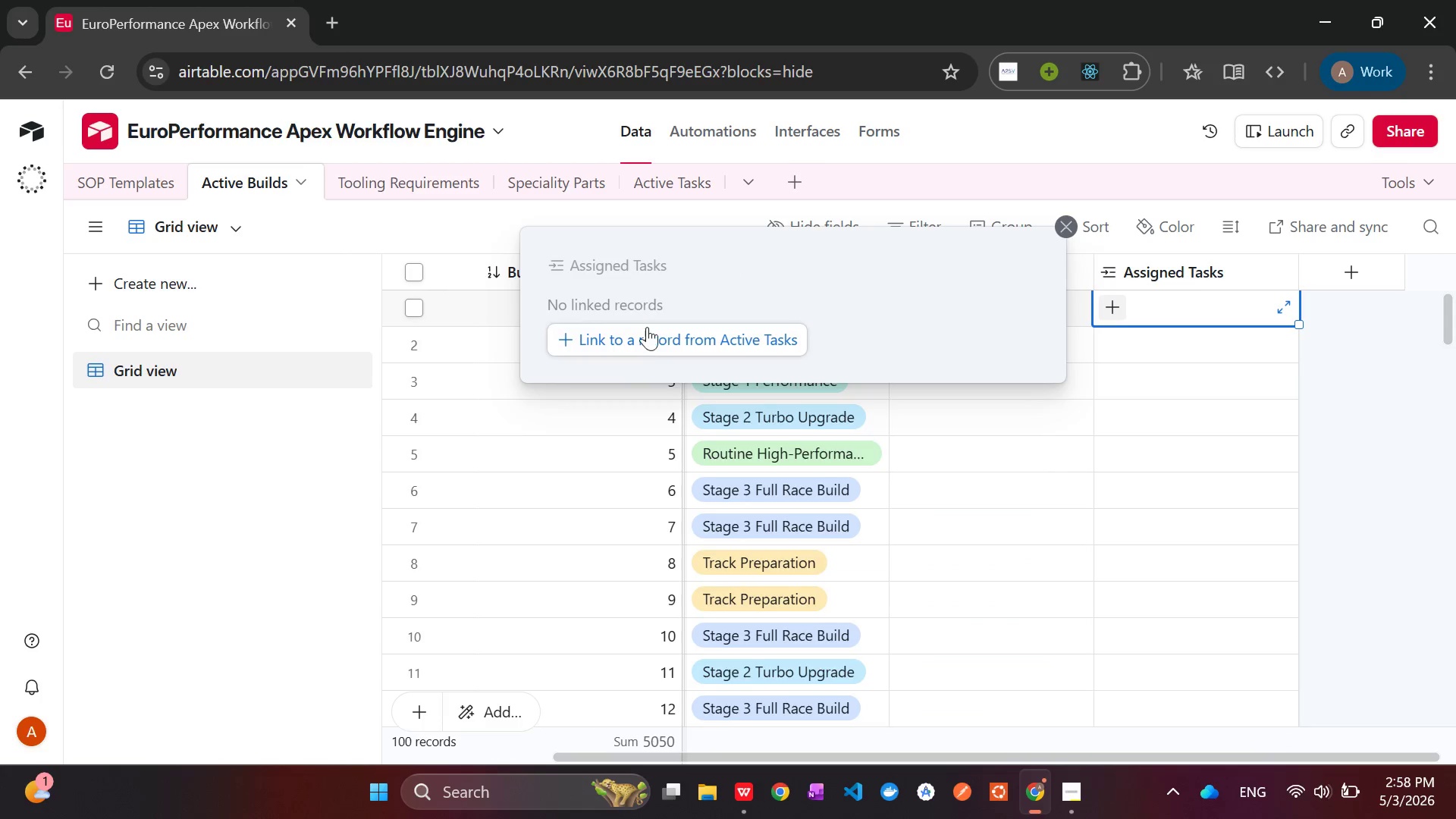 
left_click([659, 340])
 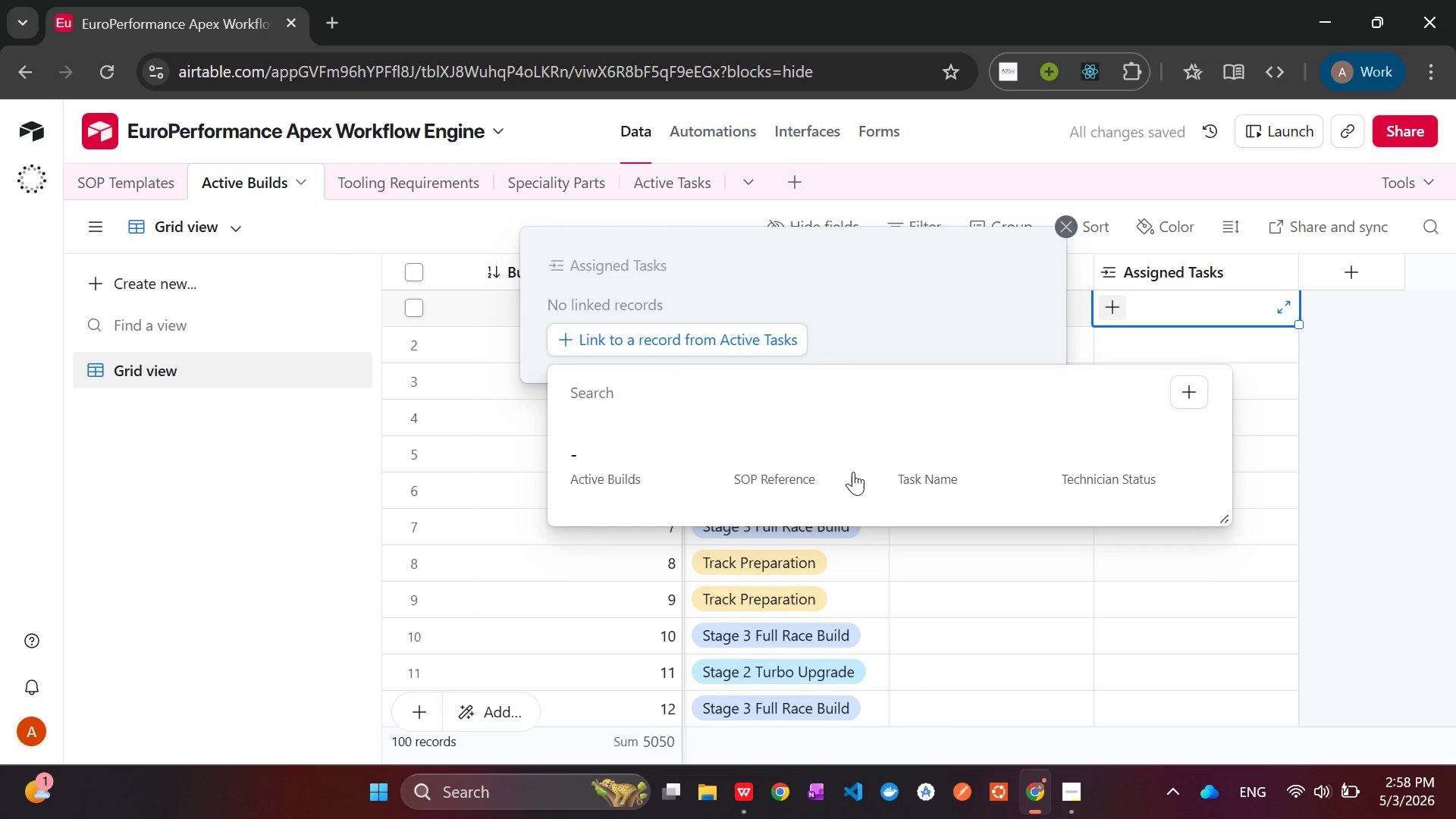 
left_click([1341, 479])
 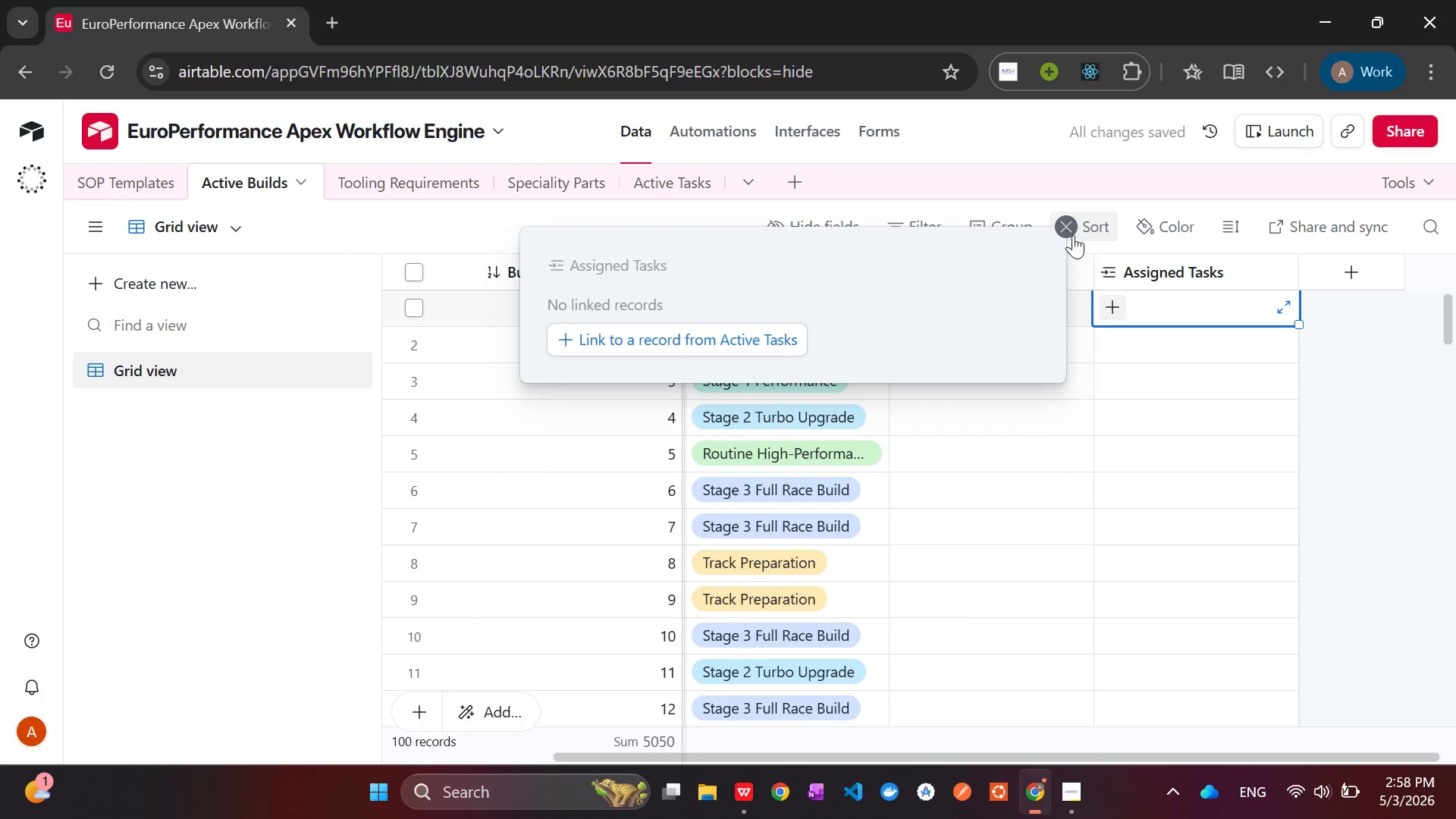 
left_click([1071, 231])
 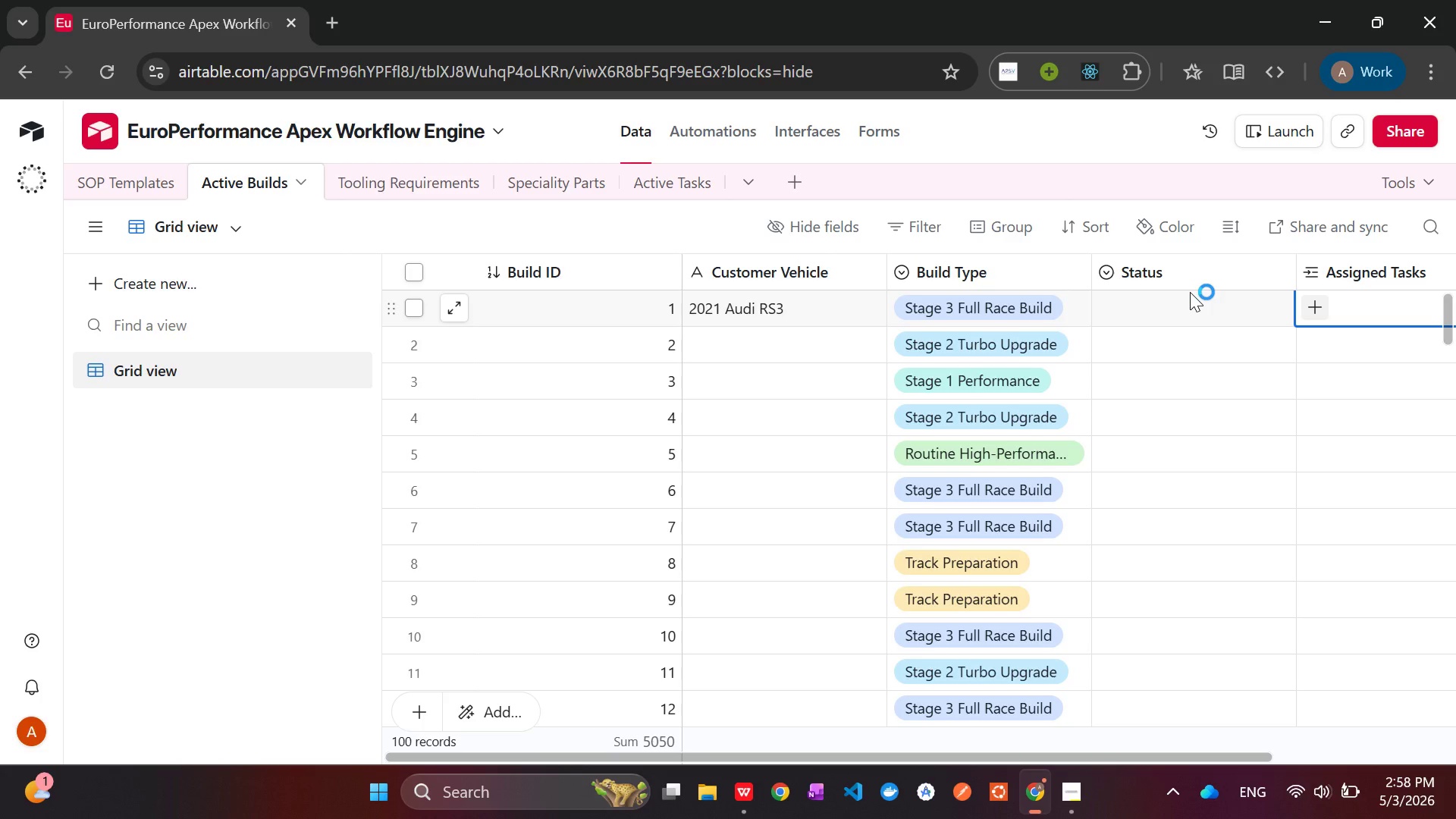 
wait(13.3)
 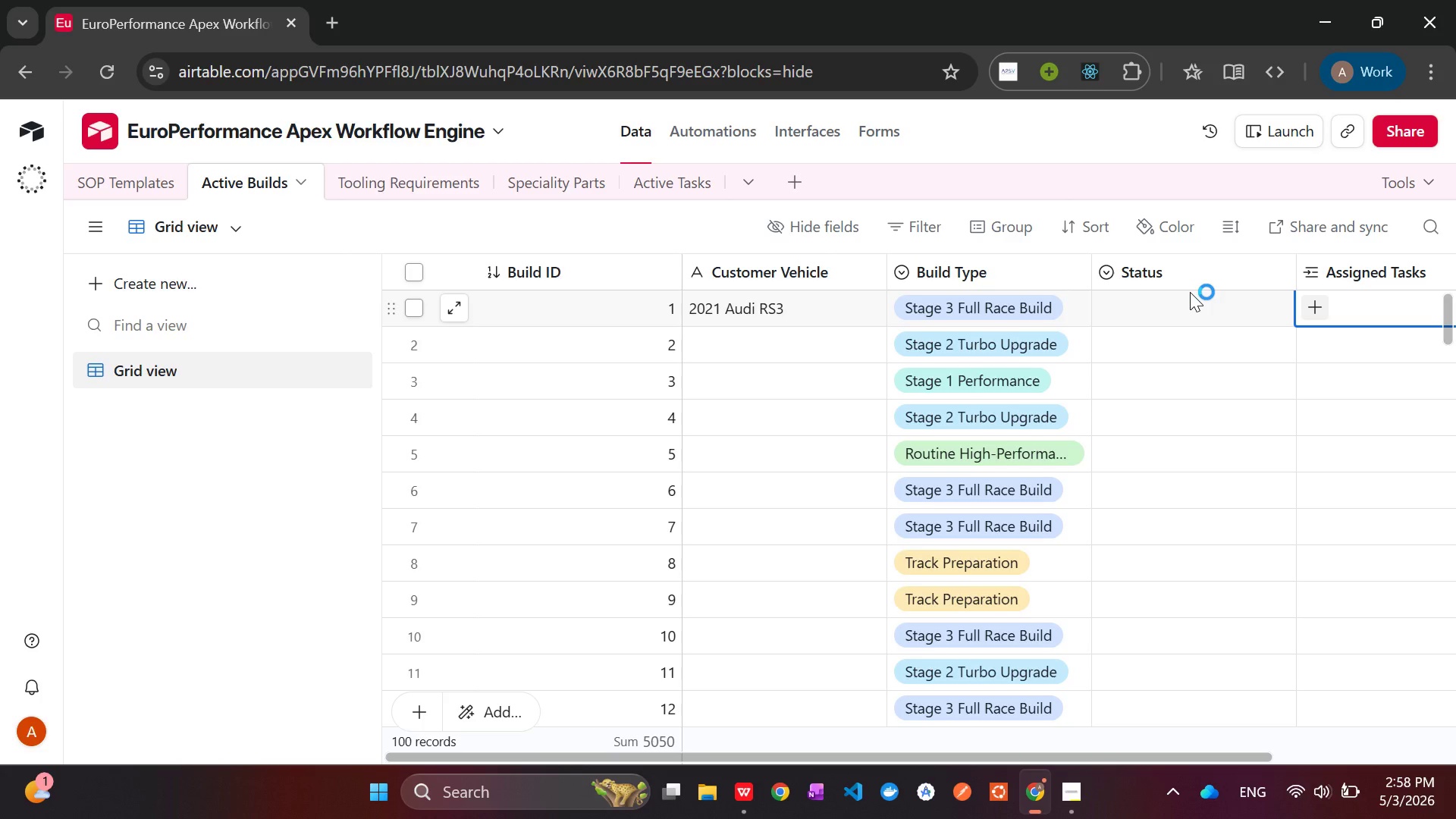 
left_click([749, 354])
 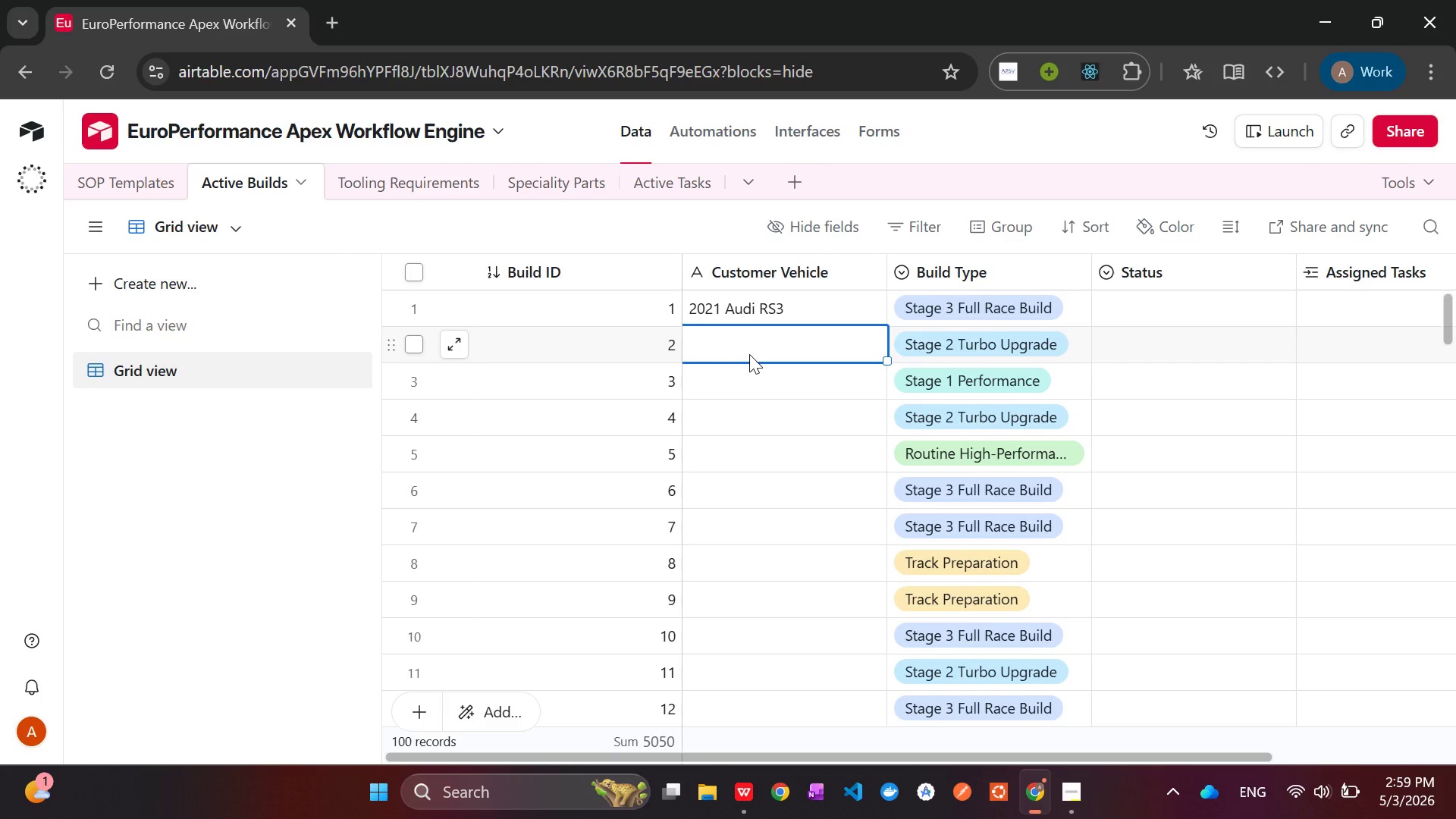 
double_click([749, 354])
 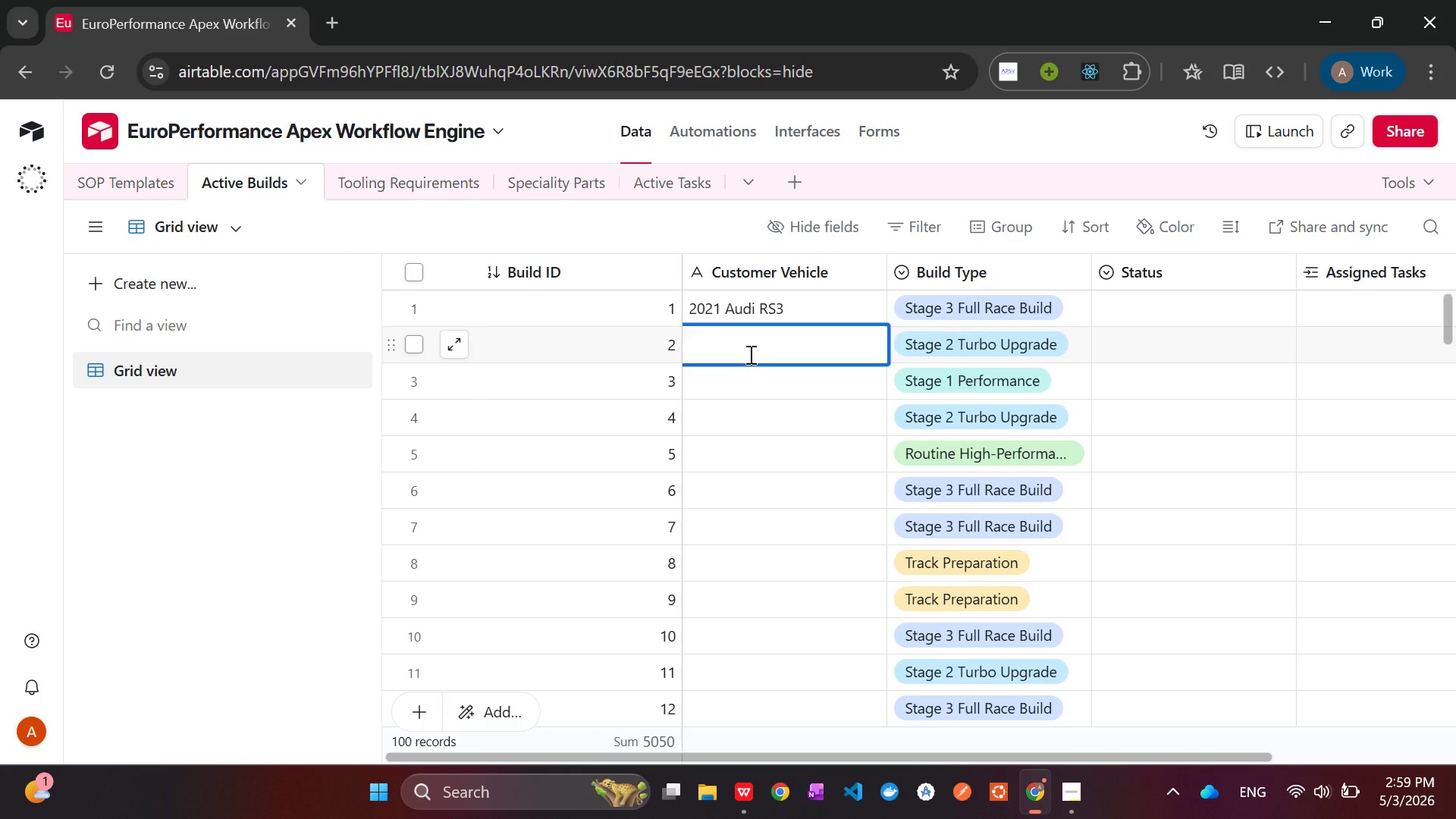 
type(2018 BMW )
 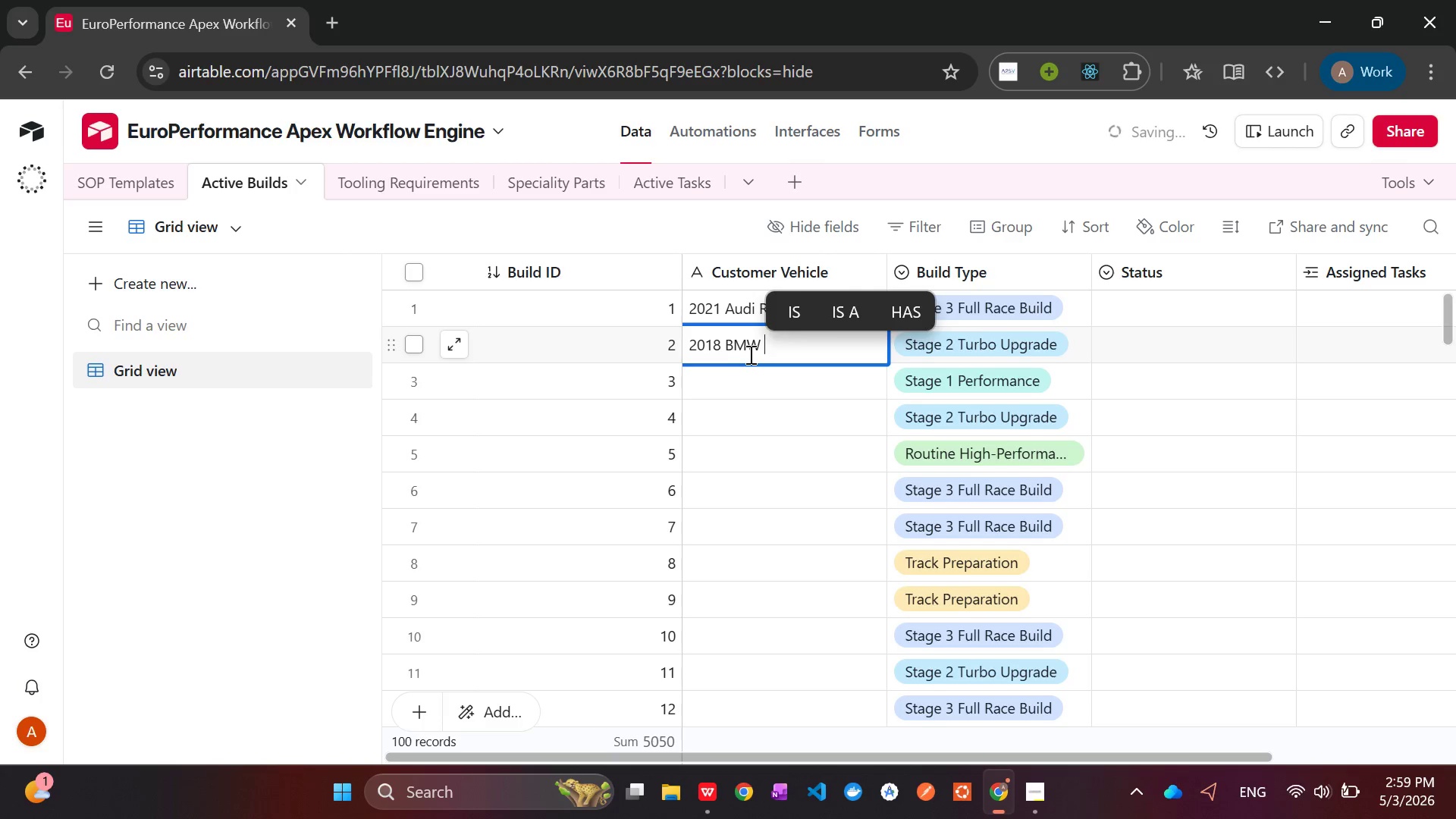 
type(M3)
 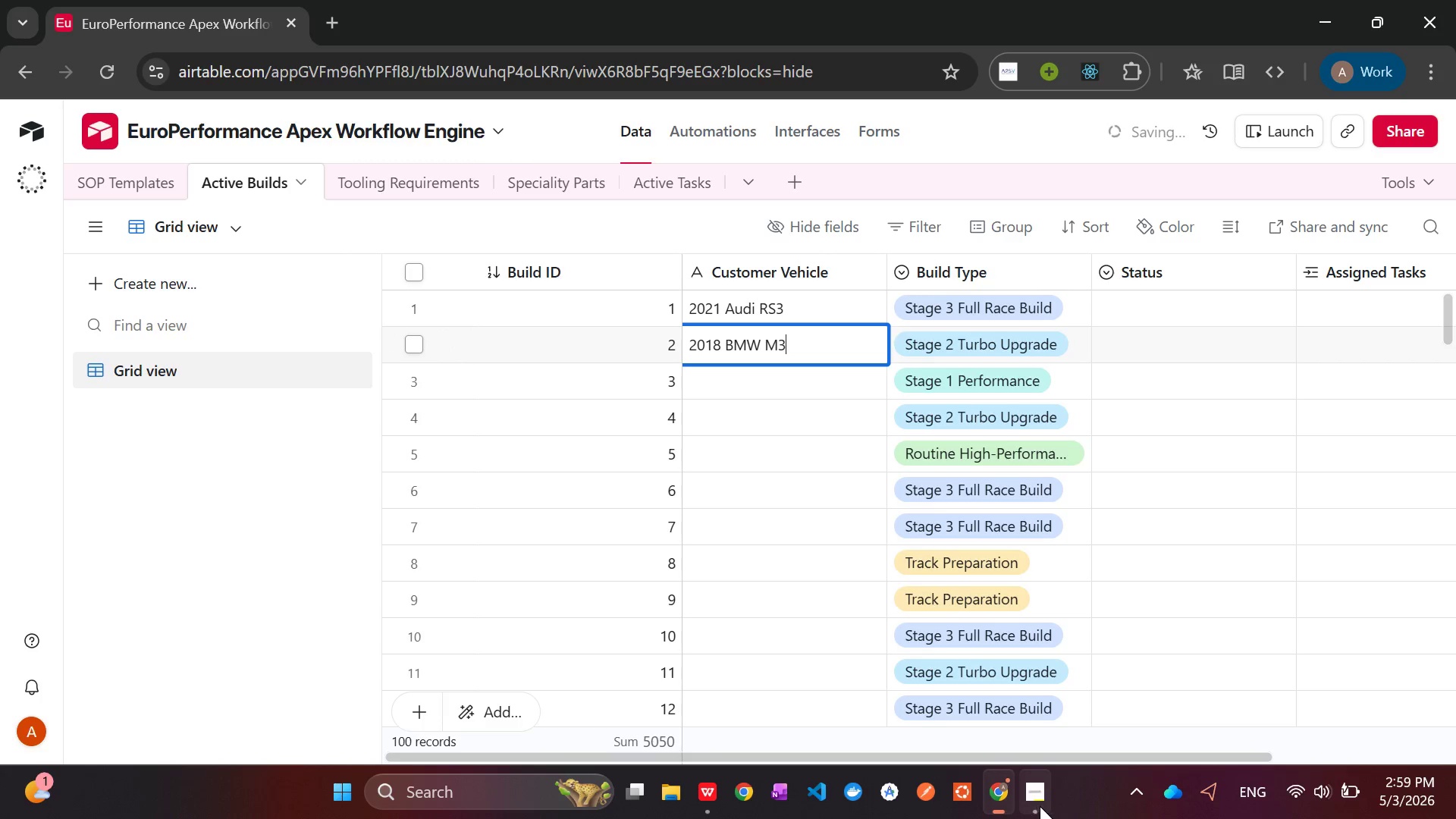 
left_click([1034, 802])